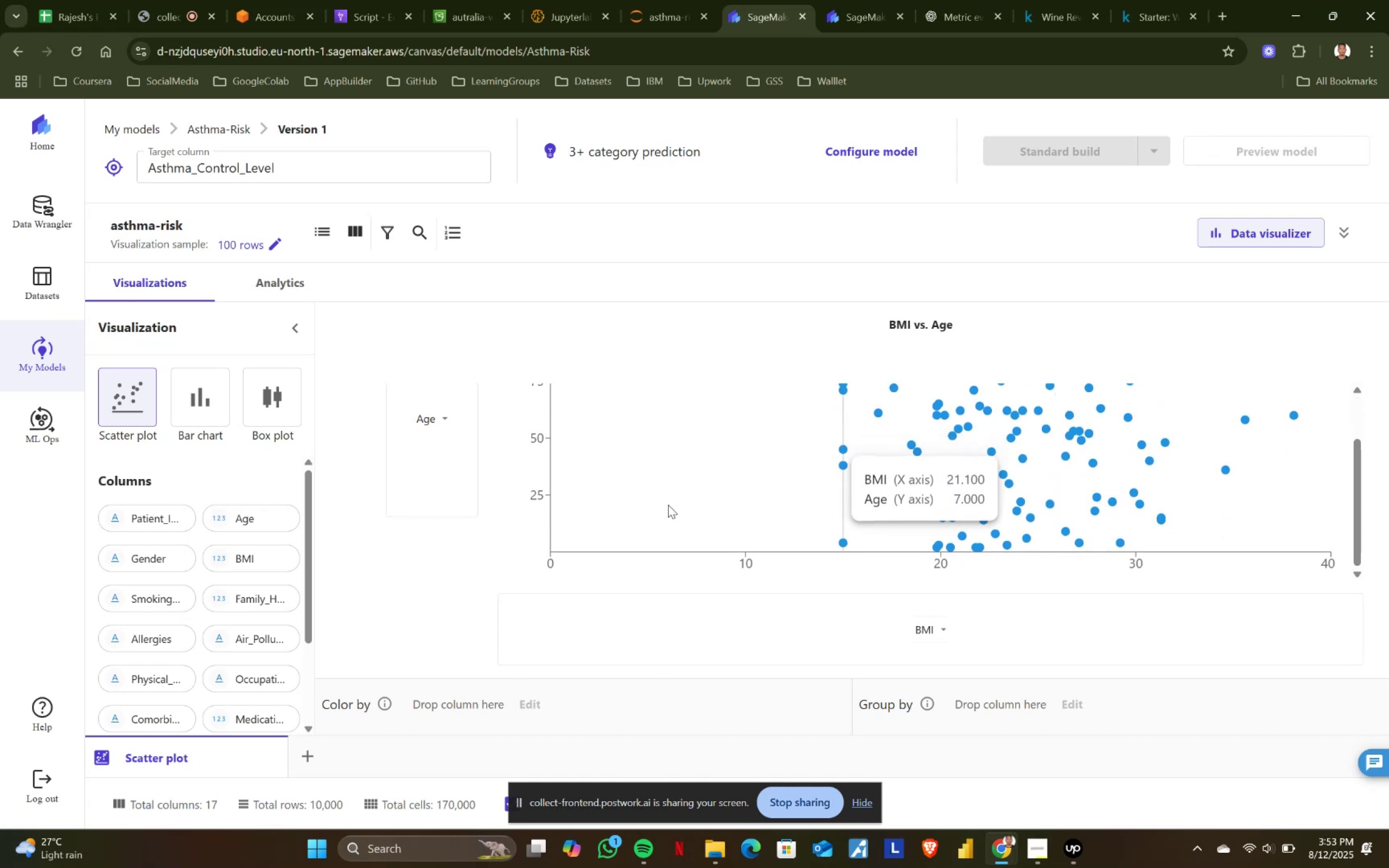 
scroll: coordinate [1020, 465], scroll_direction: up, amount: 6.0
 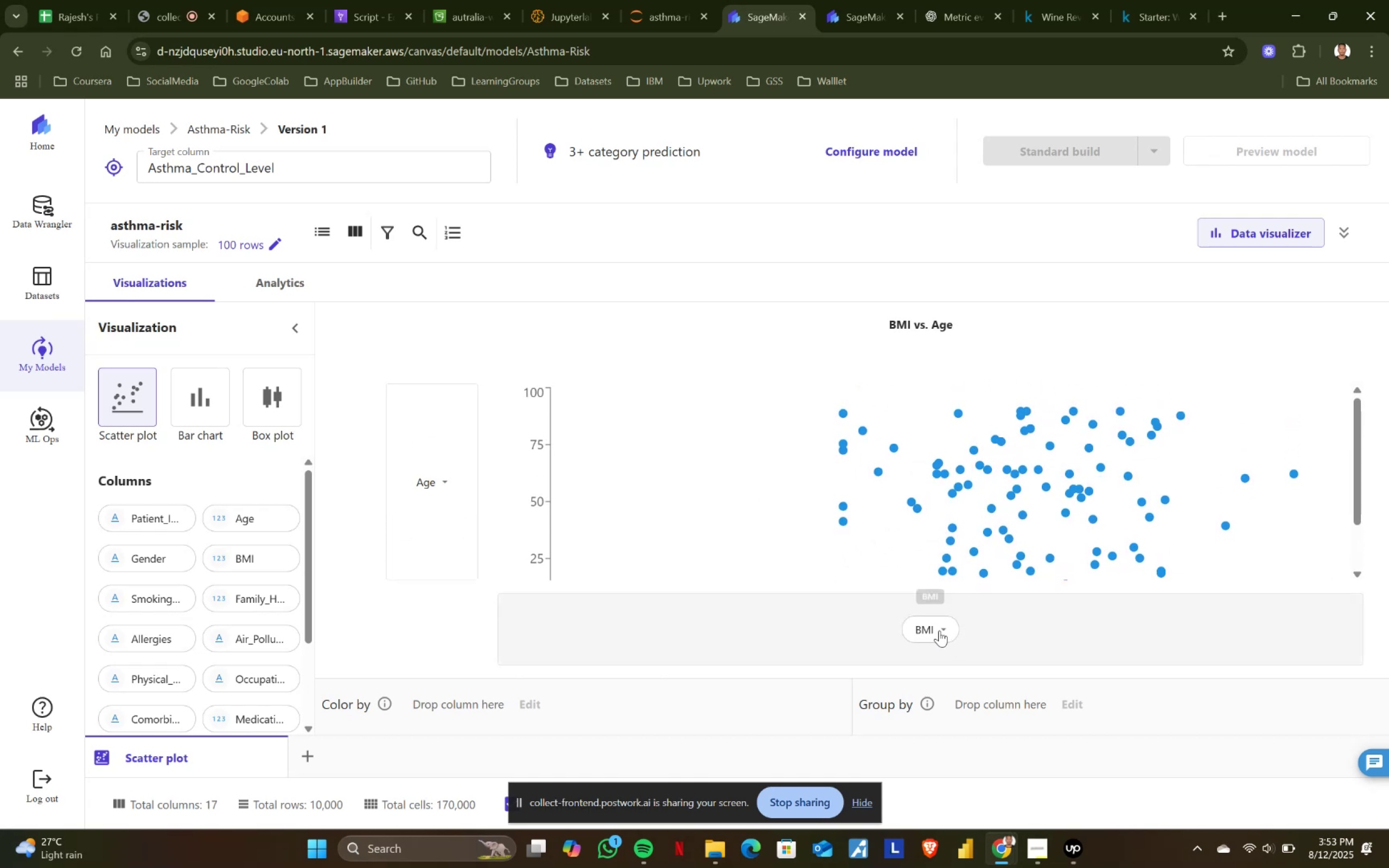 
left_click([946, 629])
 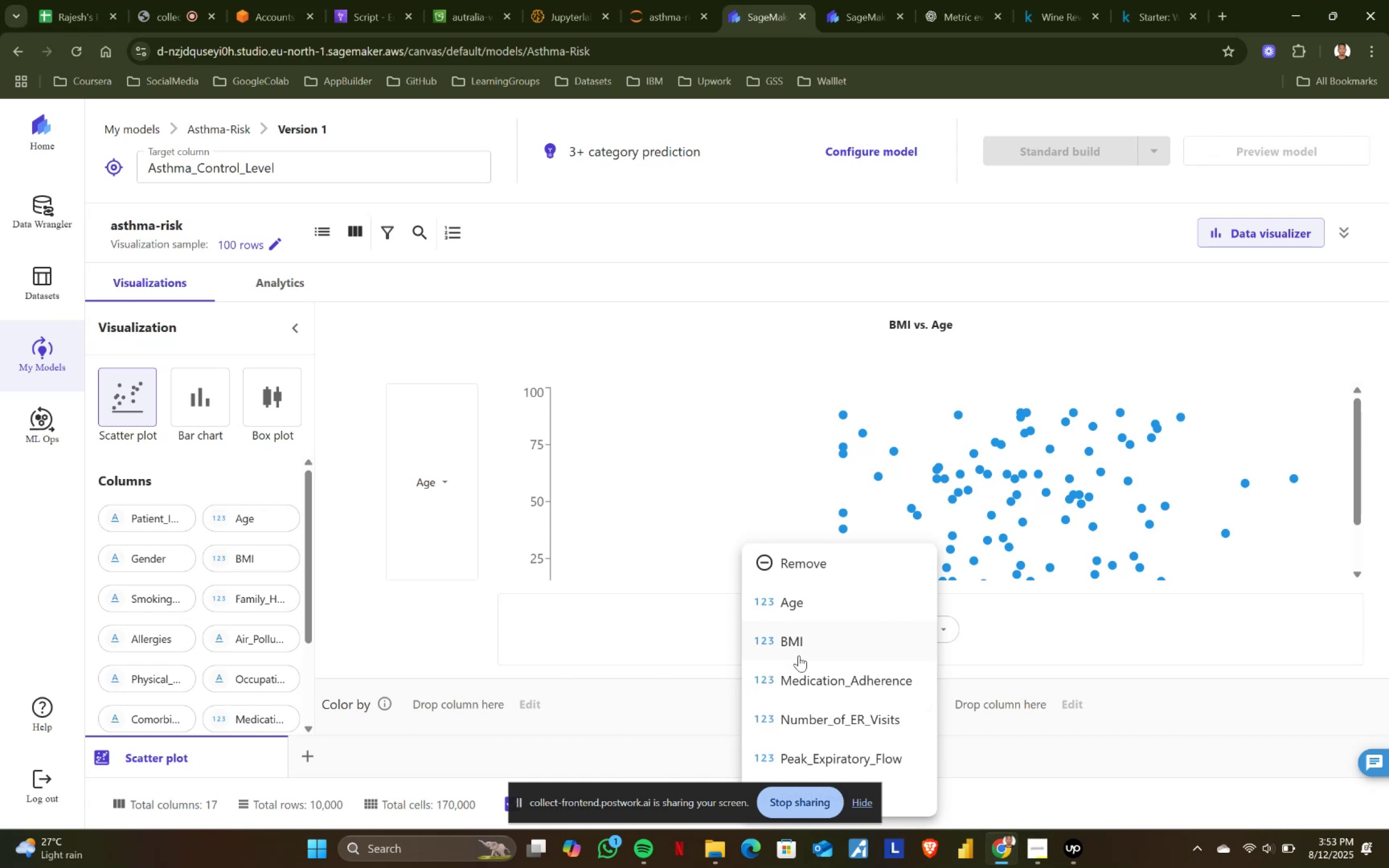 
left_click([802, 678])
 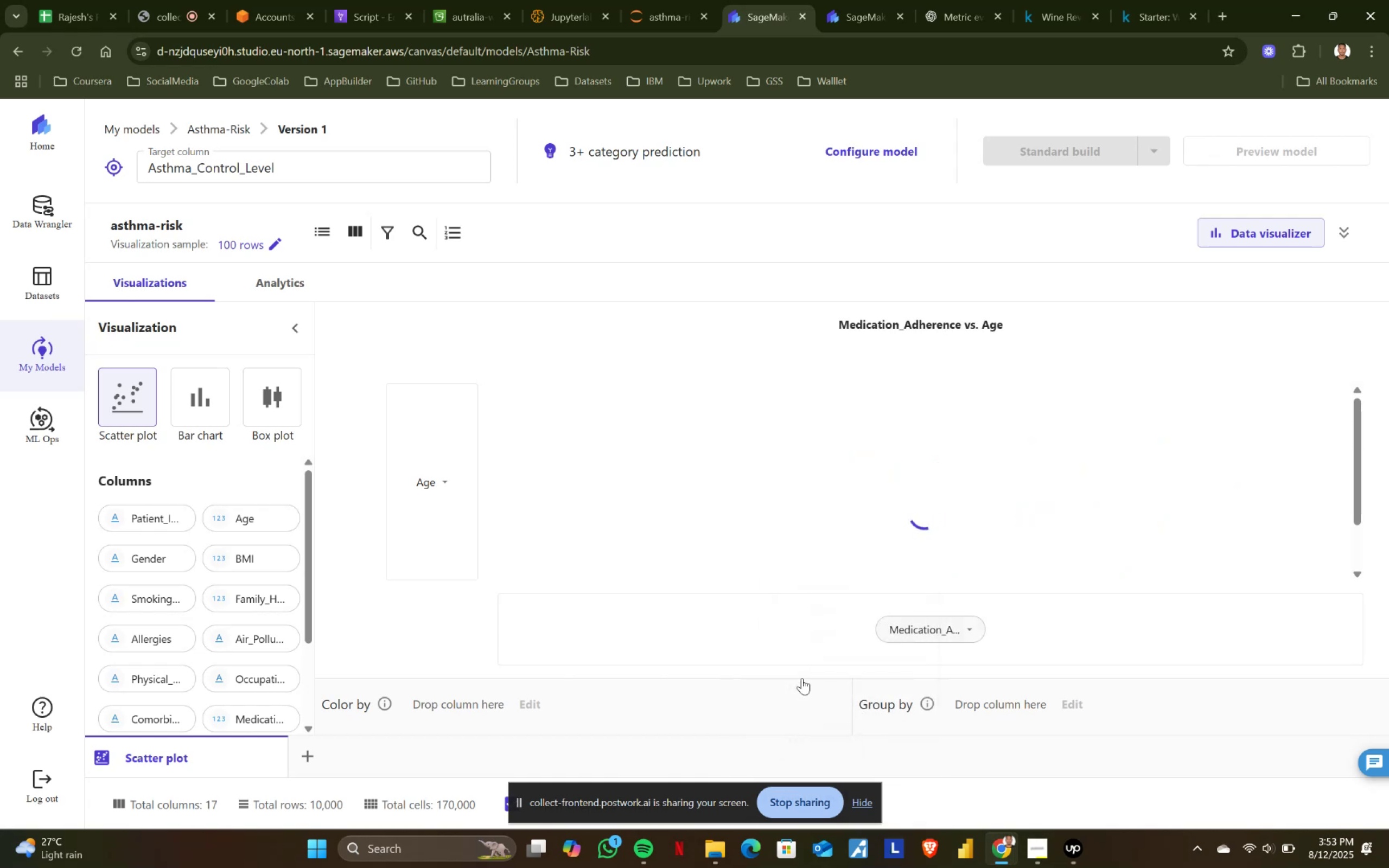 
mouse_move([917, 621])
 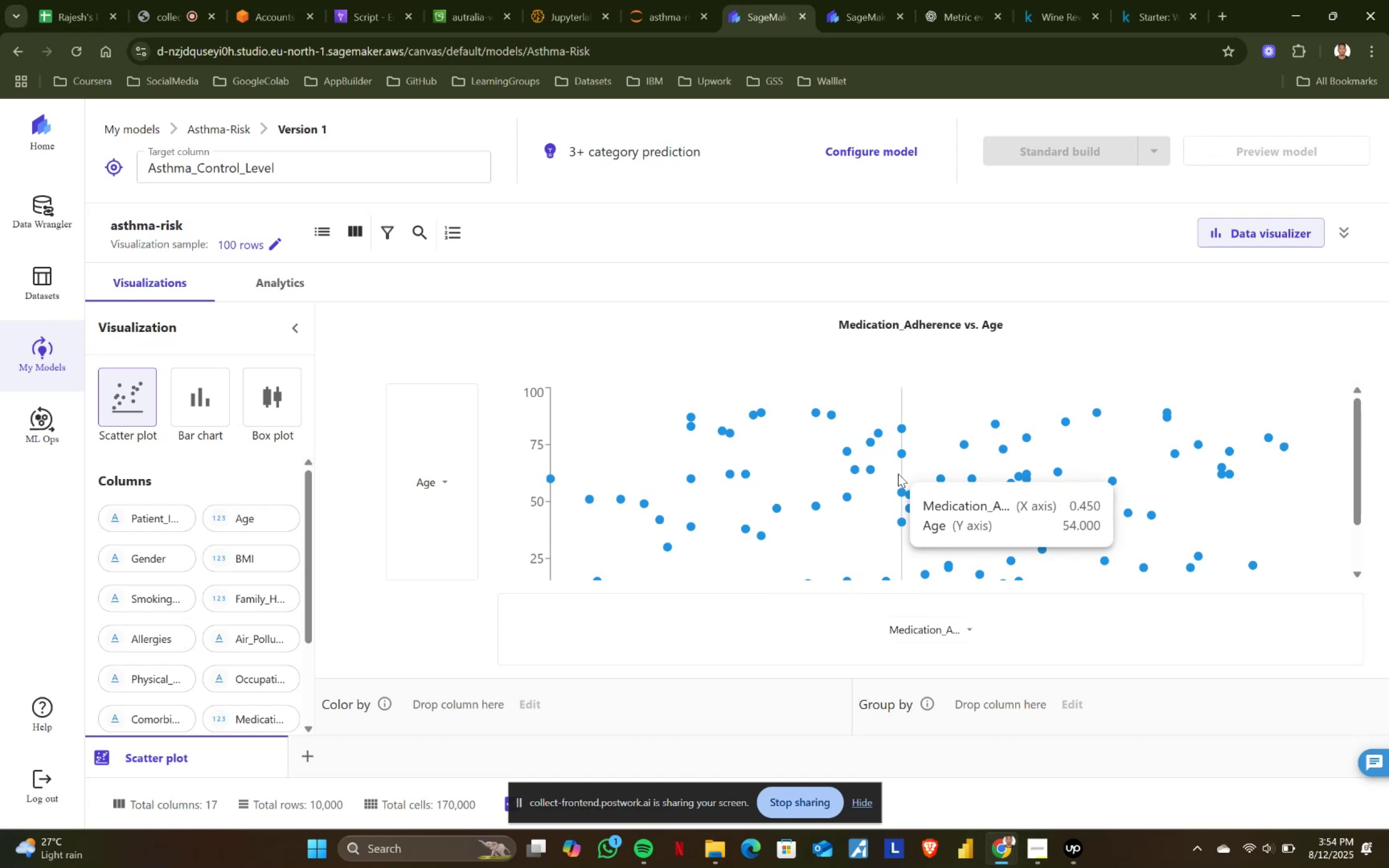 
wait(29.43)
 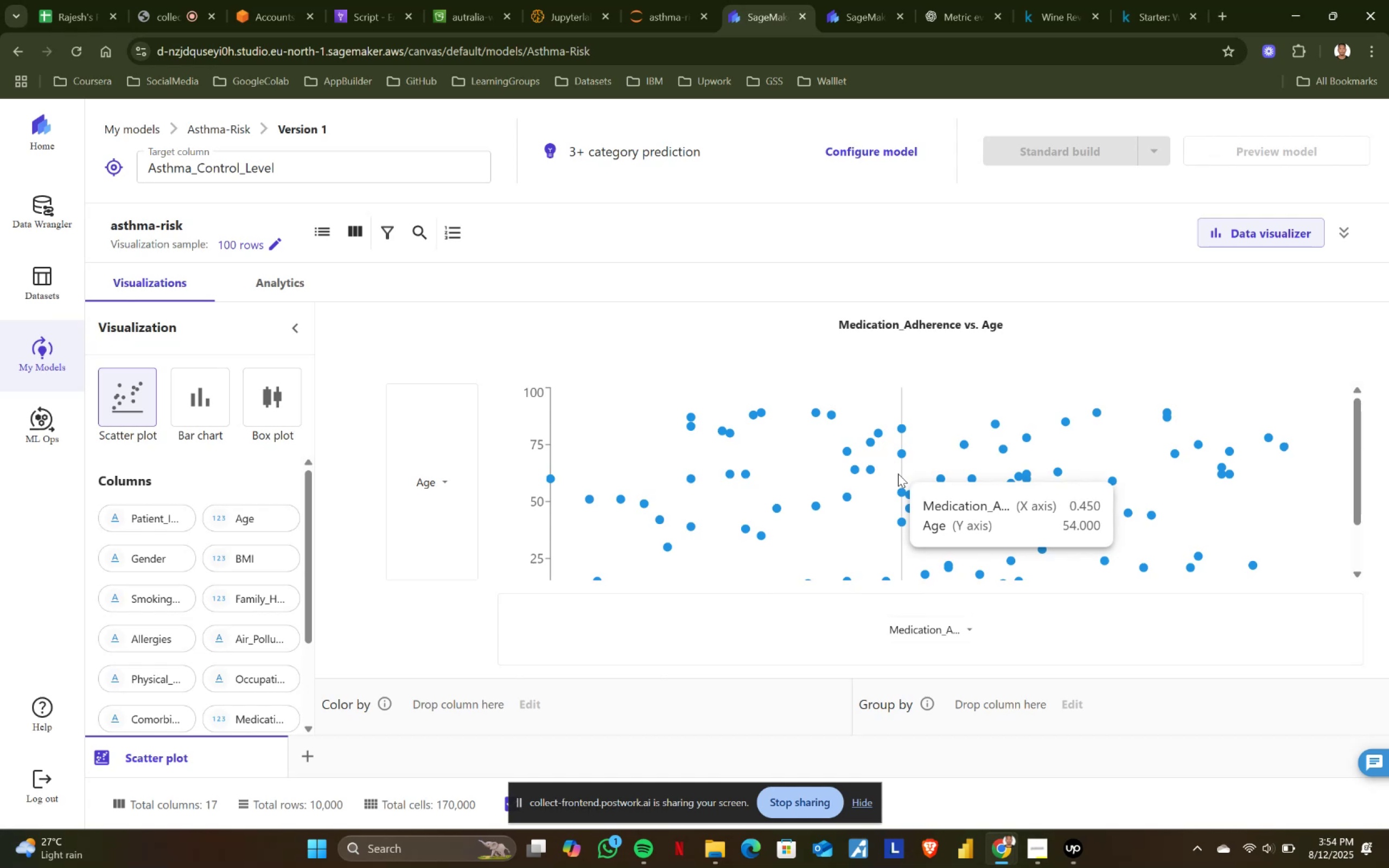 
left_click([967, 628])
 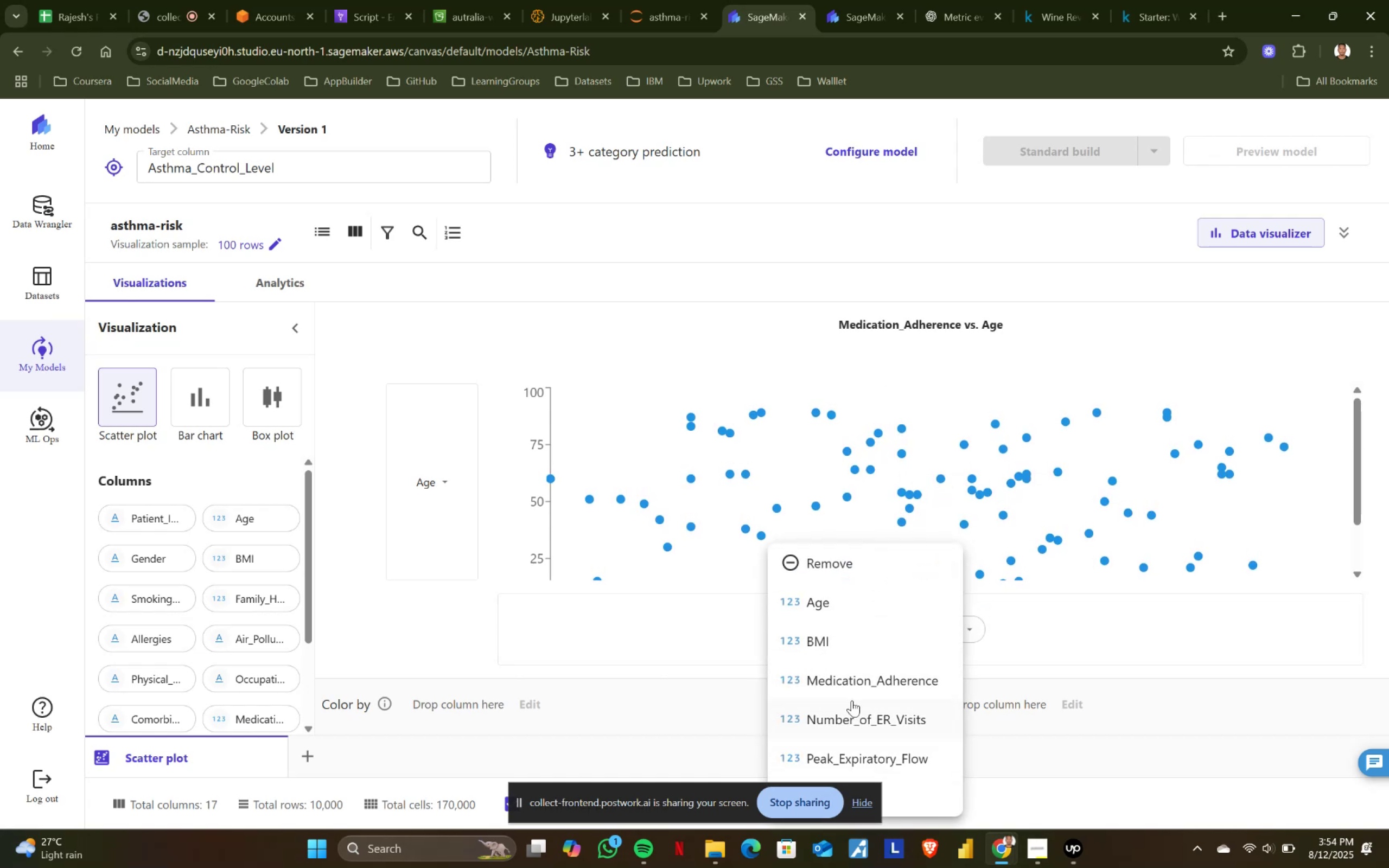 
left_click([852, 717])
 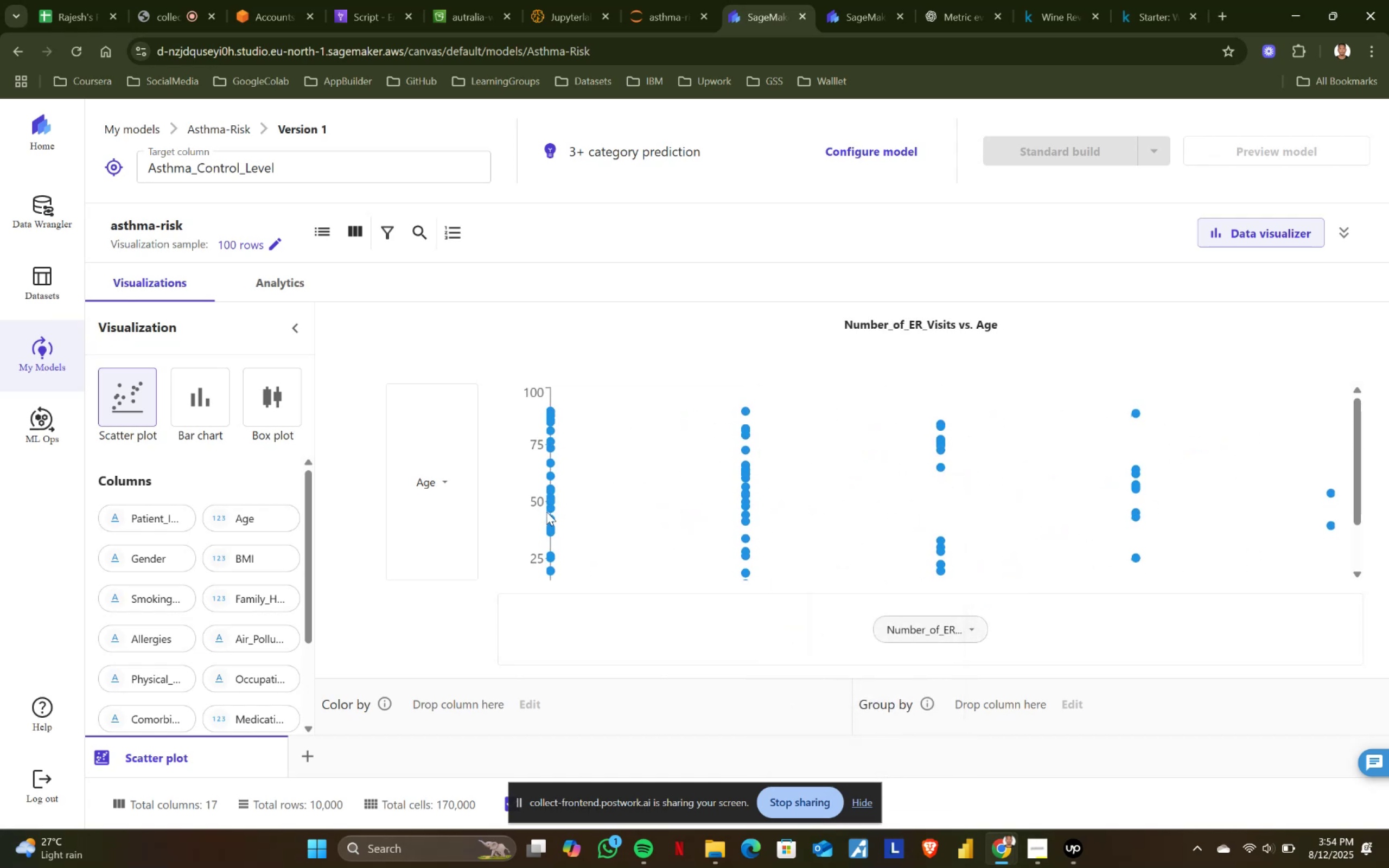 
wait(5.64)
 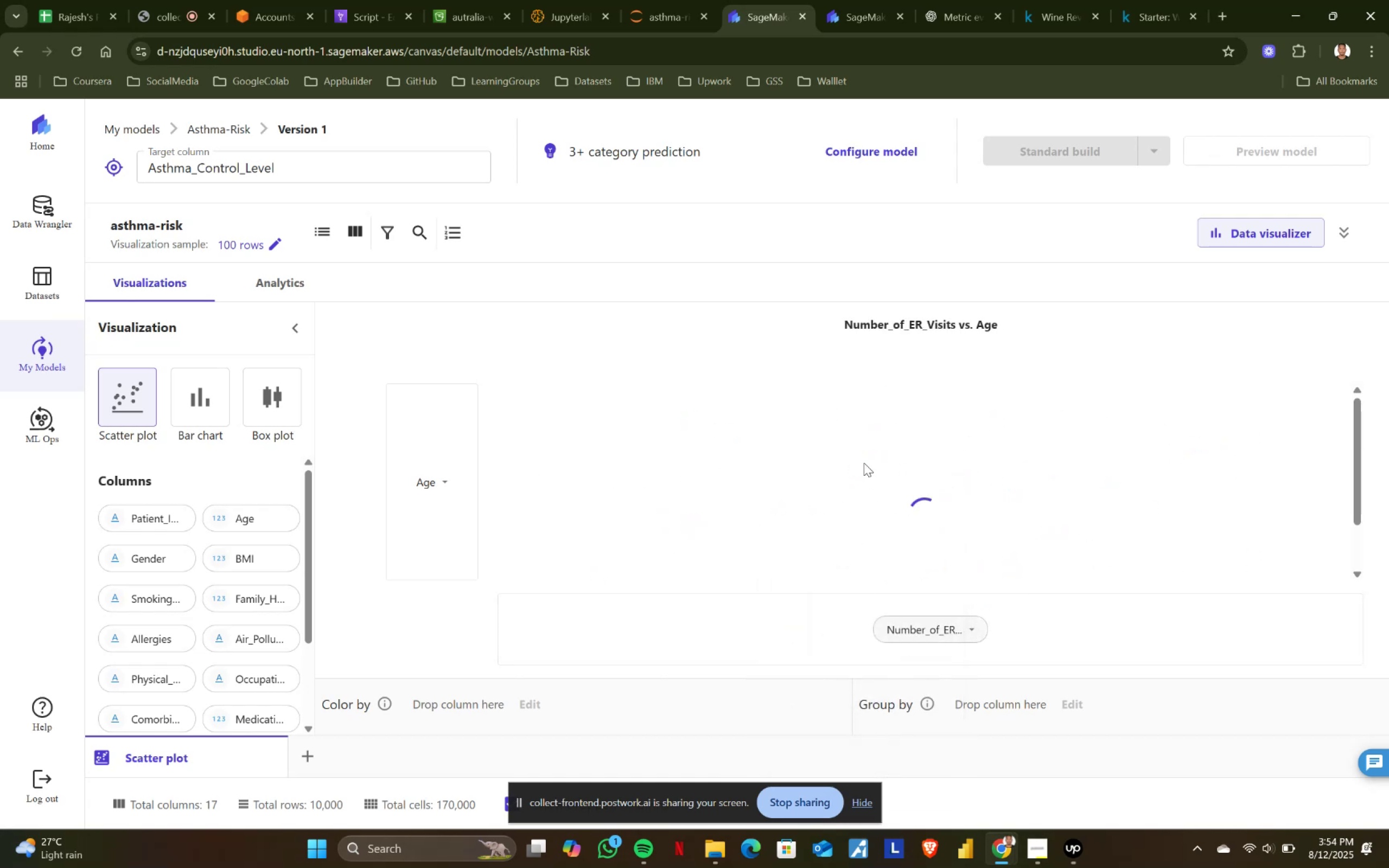 
mouse_move([945, 525])
 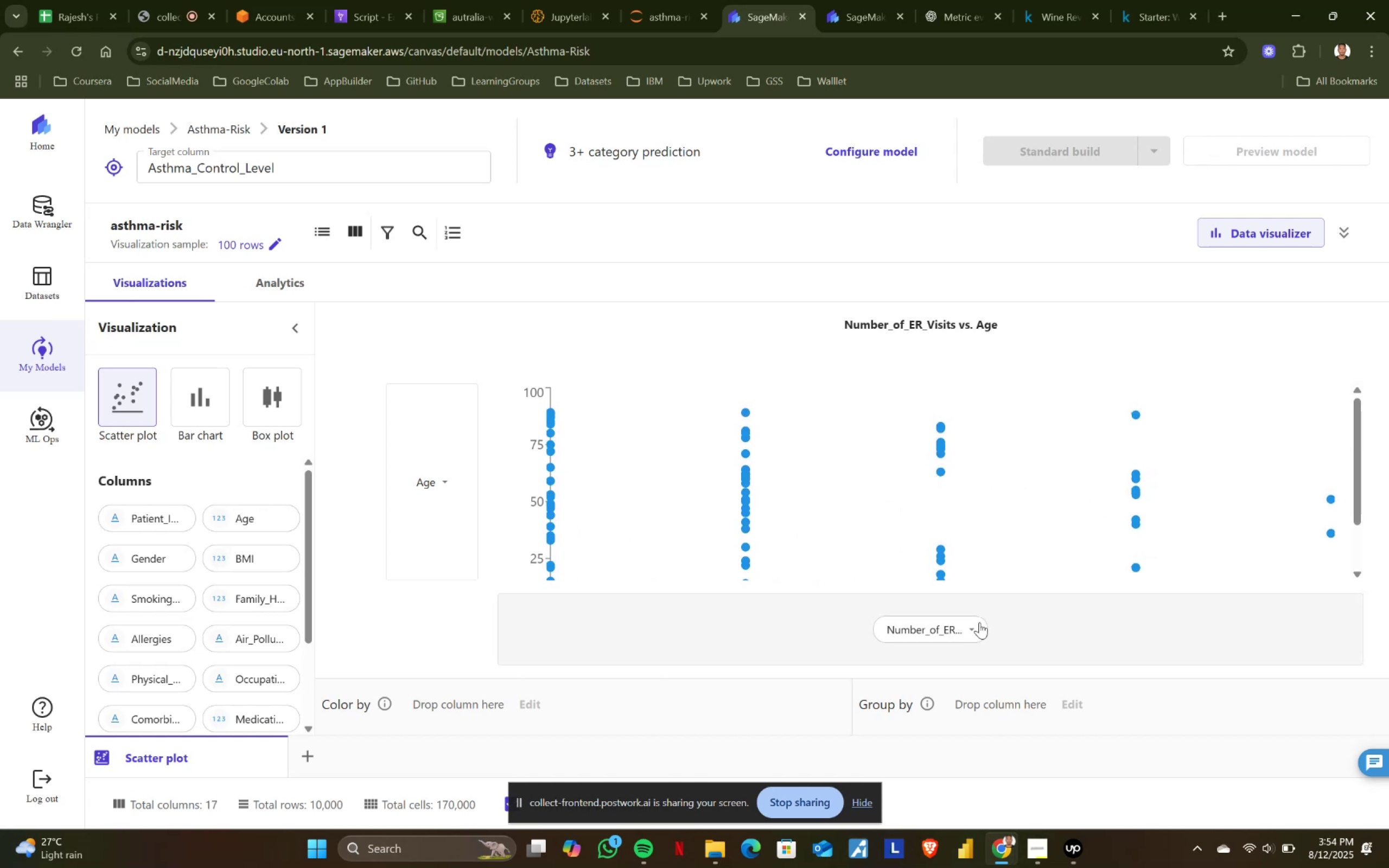 
left_click([976, 624])
 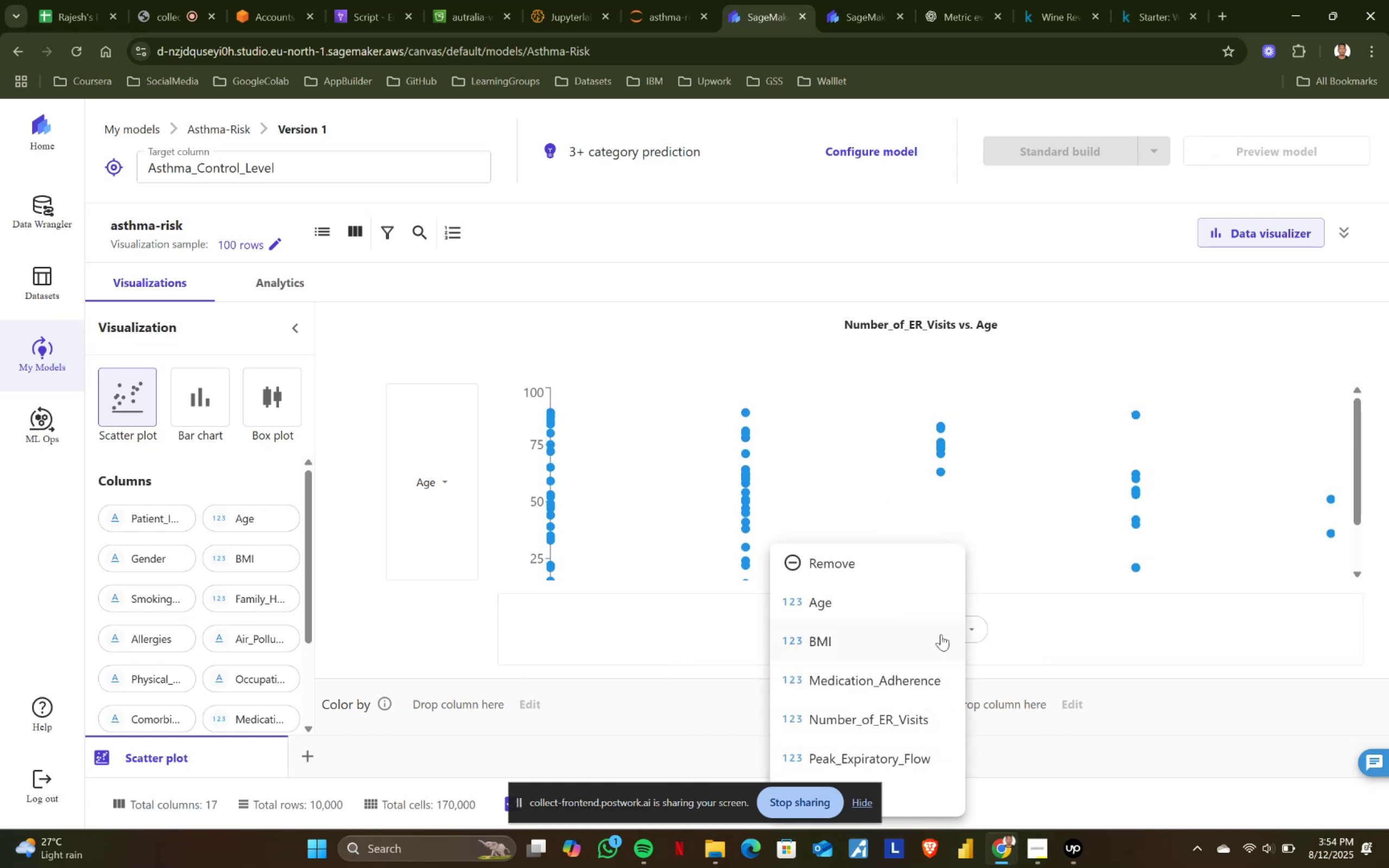 
scroll: coordinate [875, 714], scroll_direction: down, amount: 2.0
 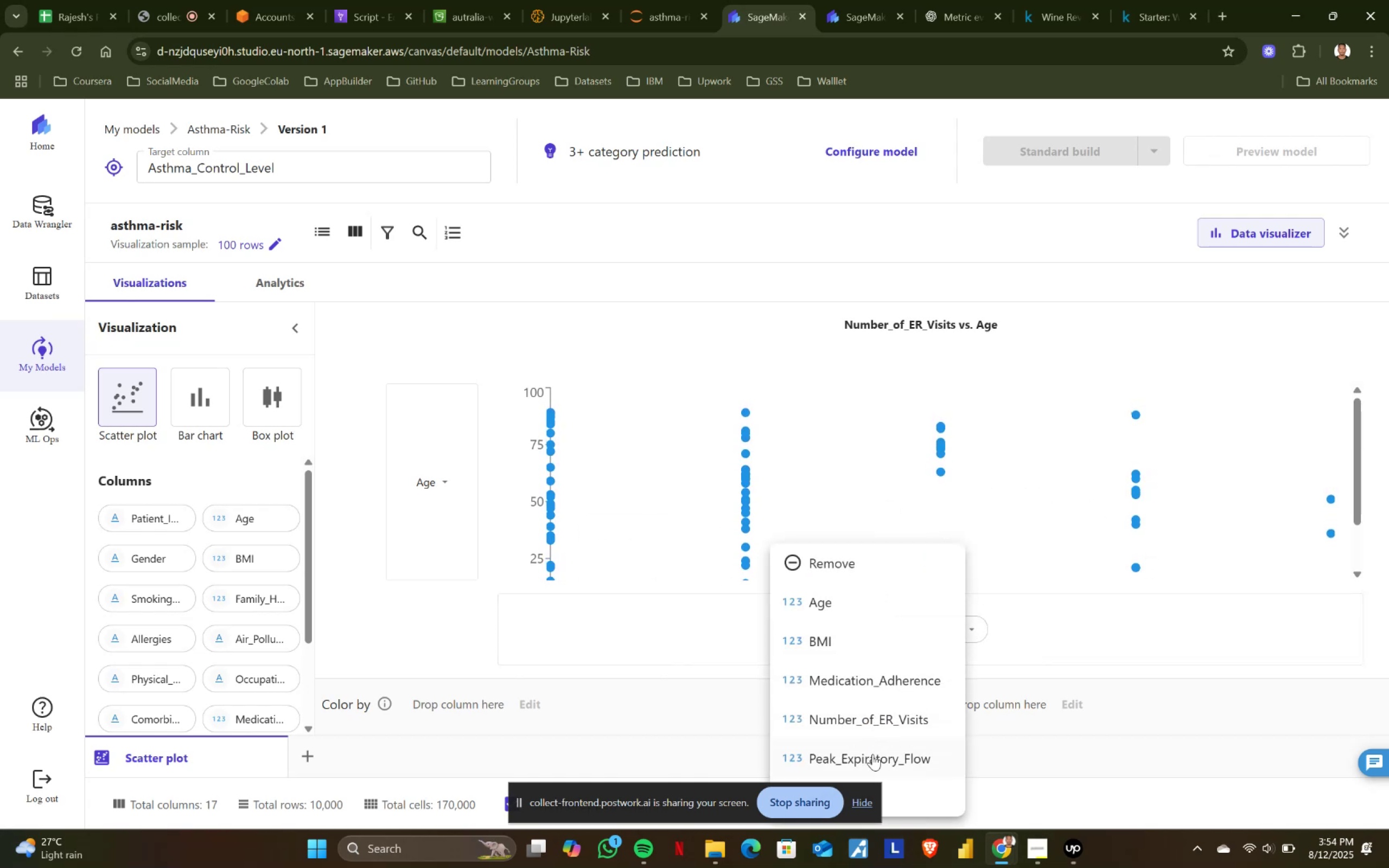 
left_click([872, 754])
 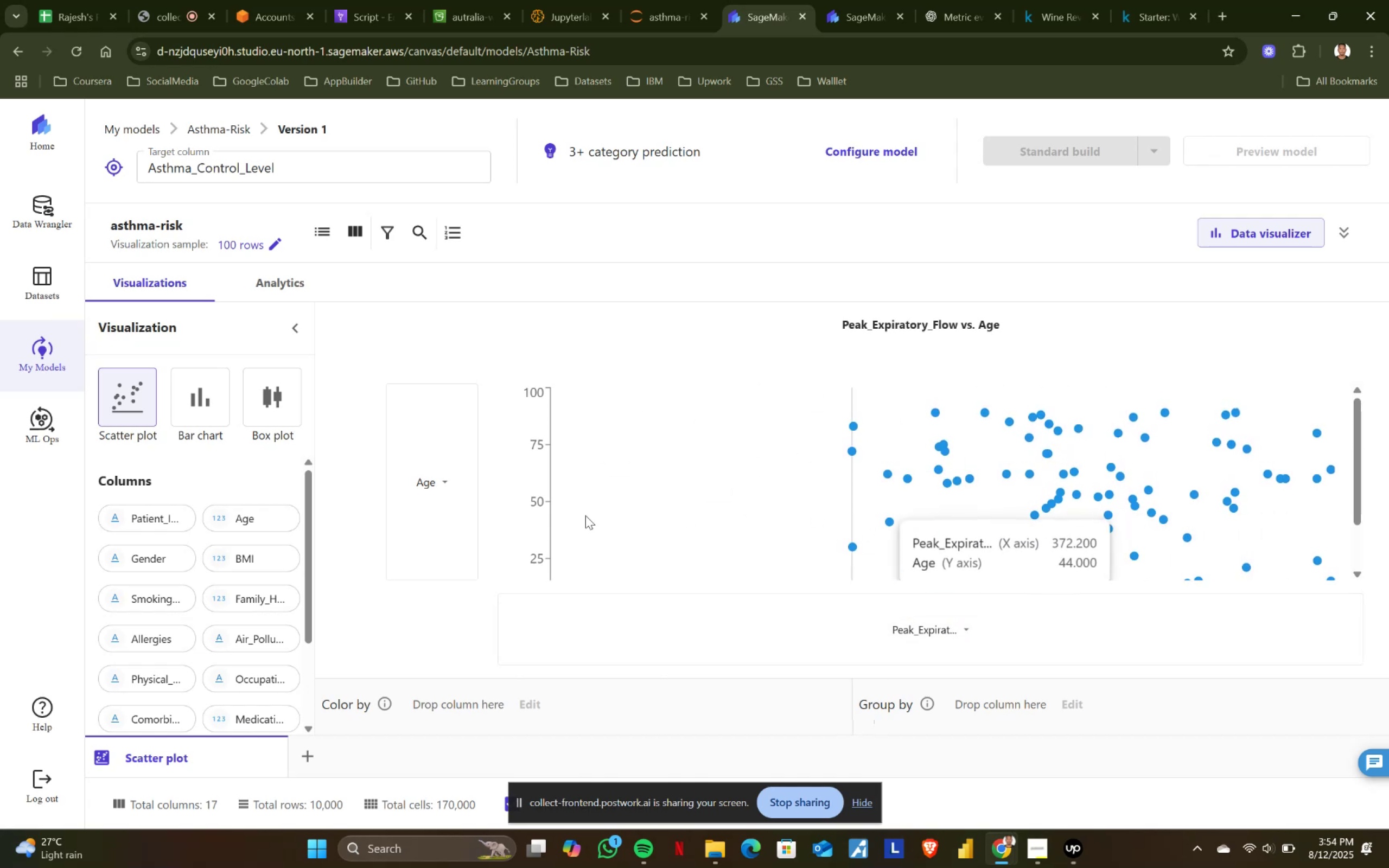 
wait(5.87)
 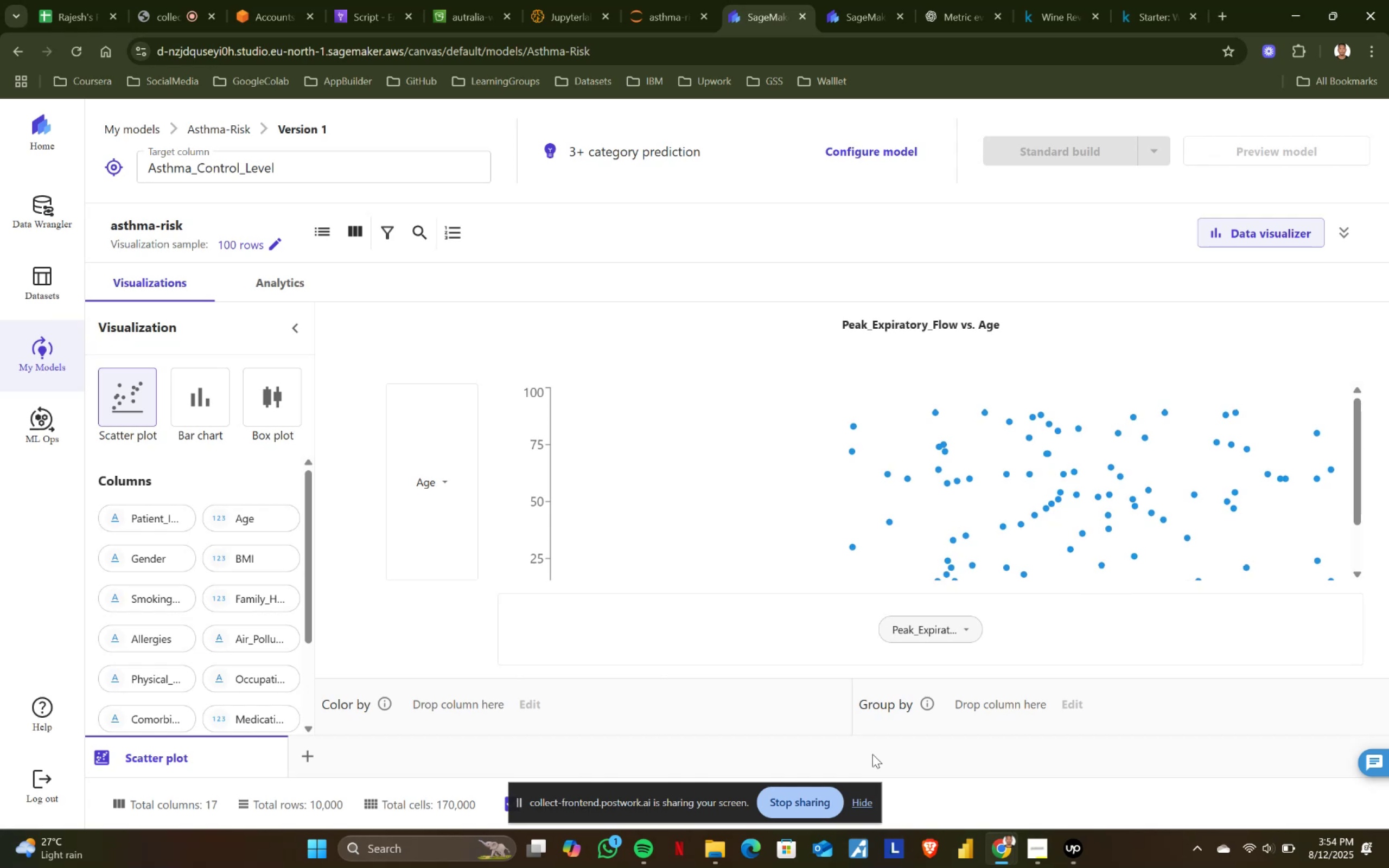 
left_click([444, 482])
 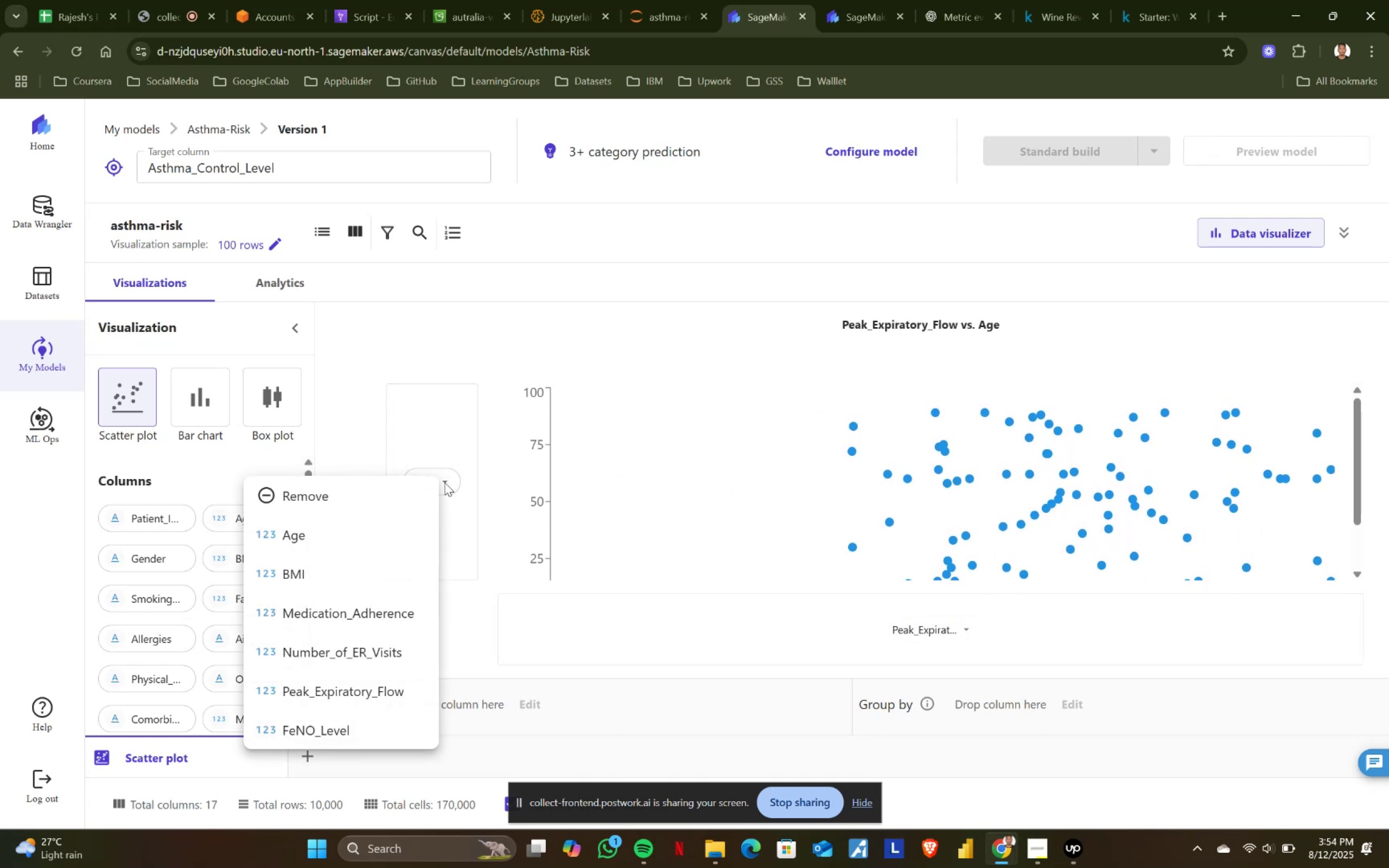 
scroll: coordinate [380, 629], scroll_direction: down, amount: 4.0
 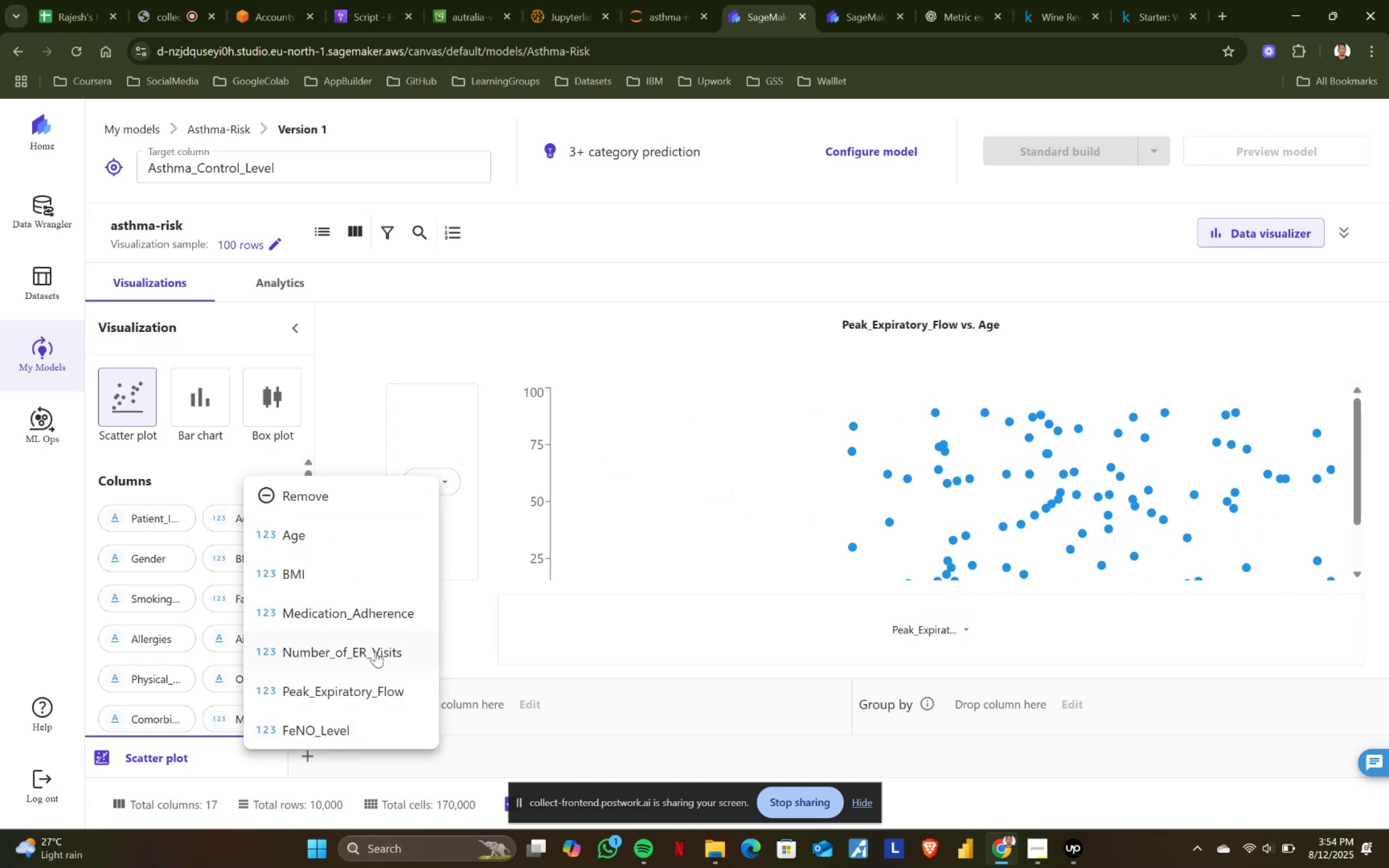 
scroll: coordinate [354, 709], scroll_direction: up, amount: 4.0
 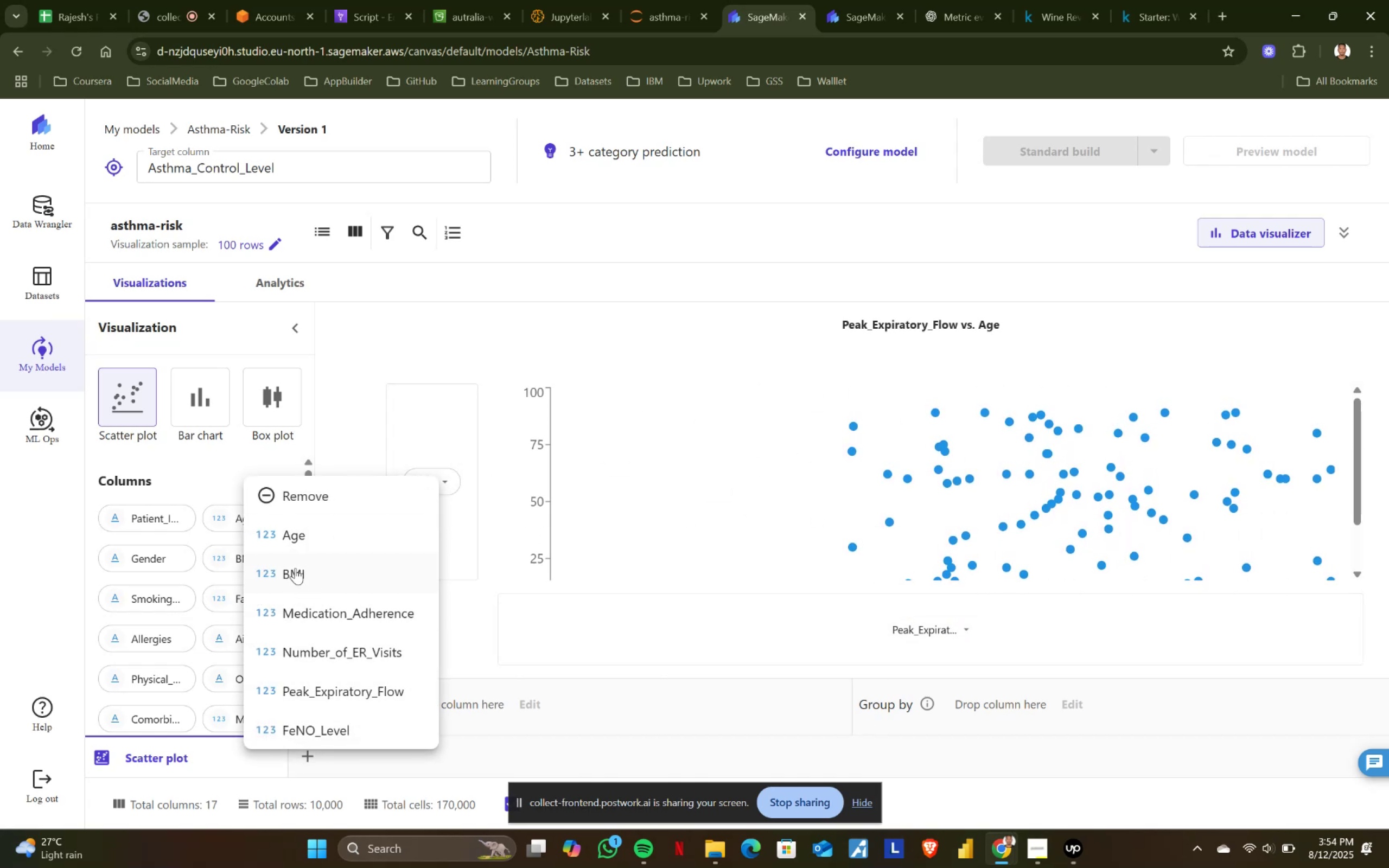 
left_click([295, 567])
 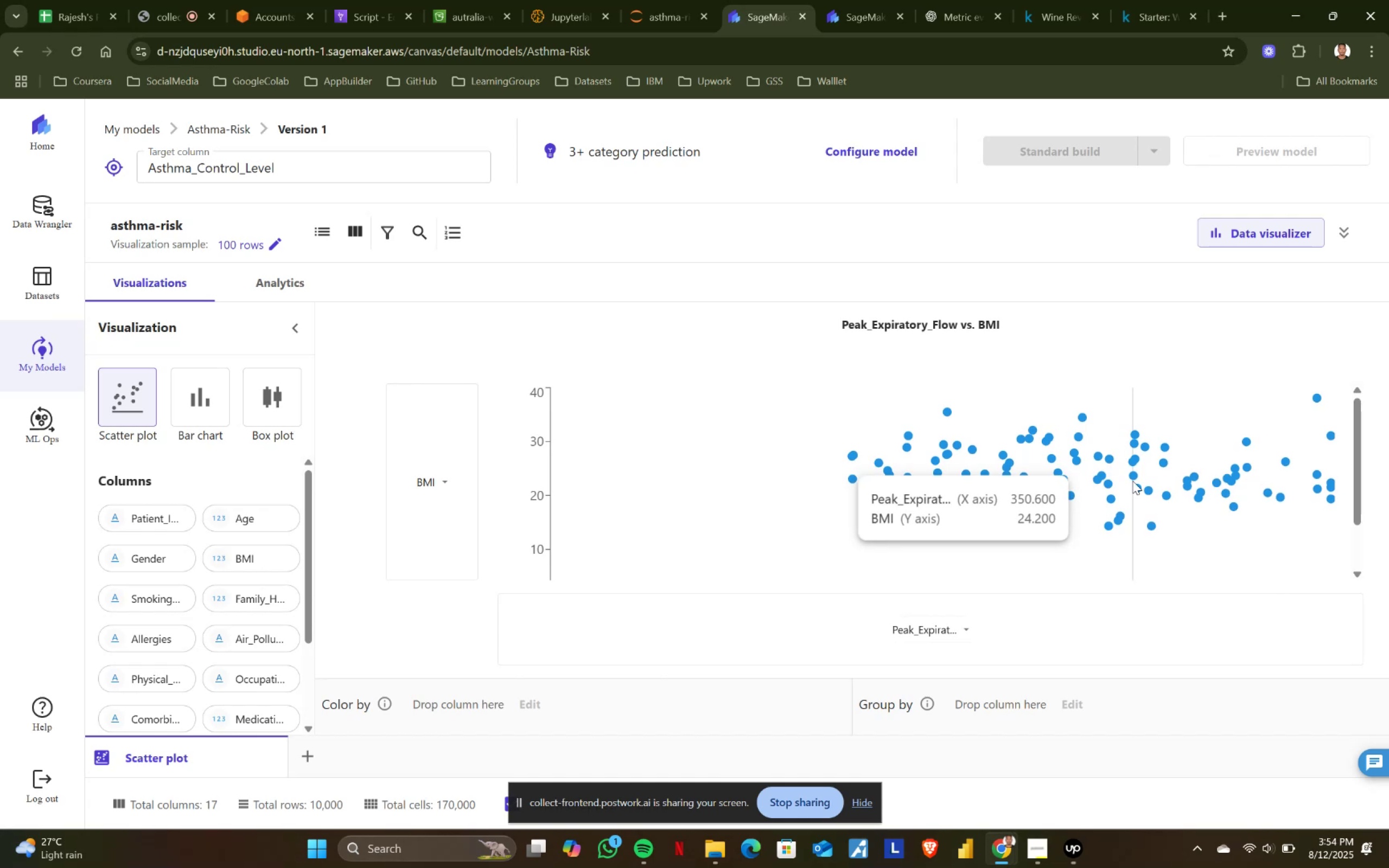 
scroll: coordinate [1033, 511], scroll_direction: down, amount: 5.0
 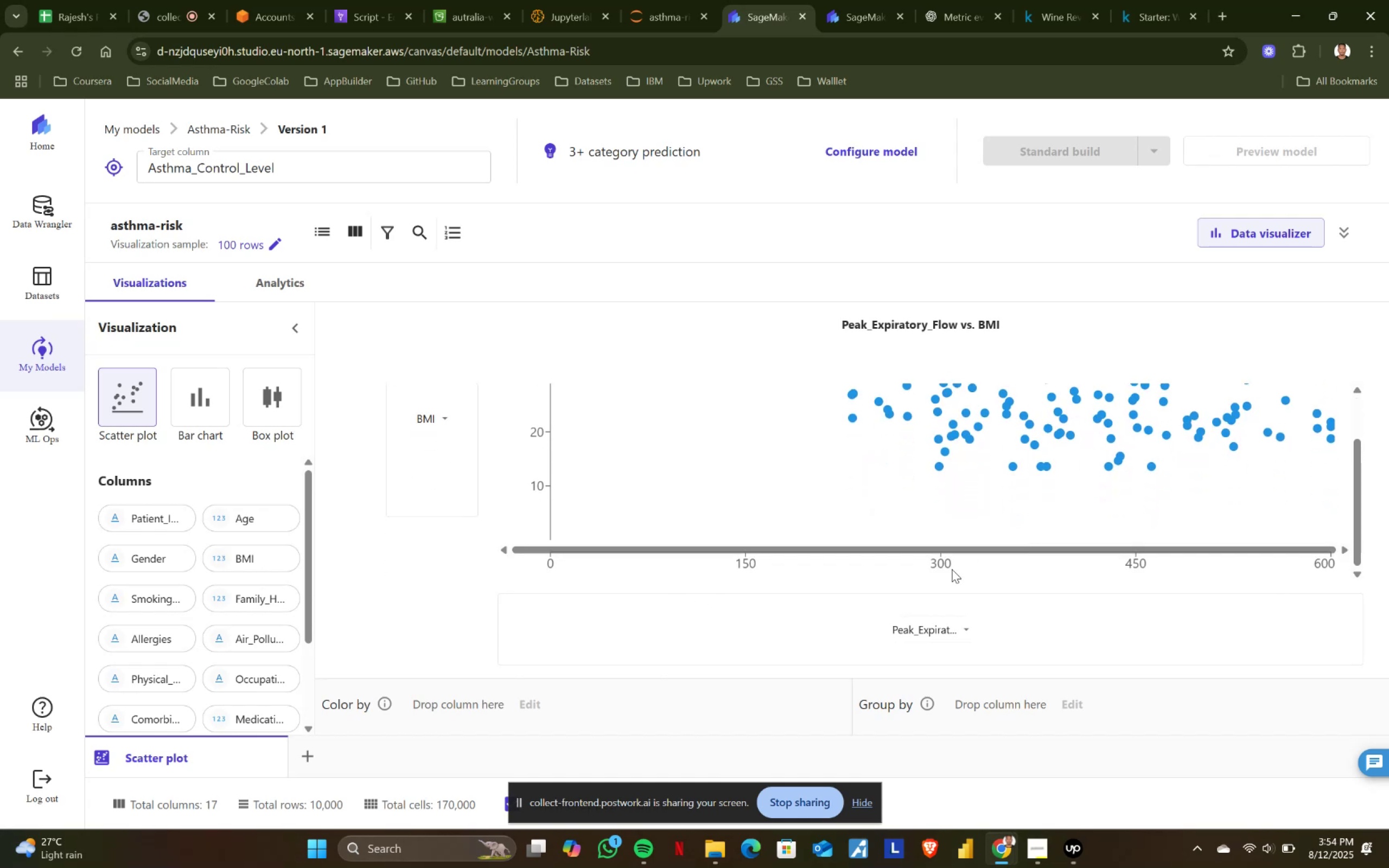 
left_click_drag(start_coordinate=[981, 548], to_coordinate=[1192, 546])
 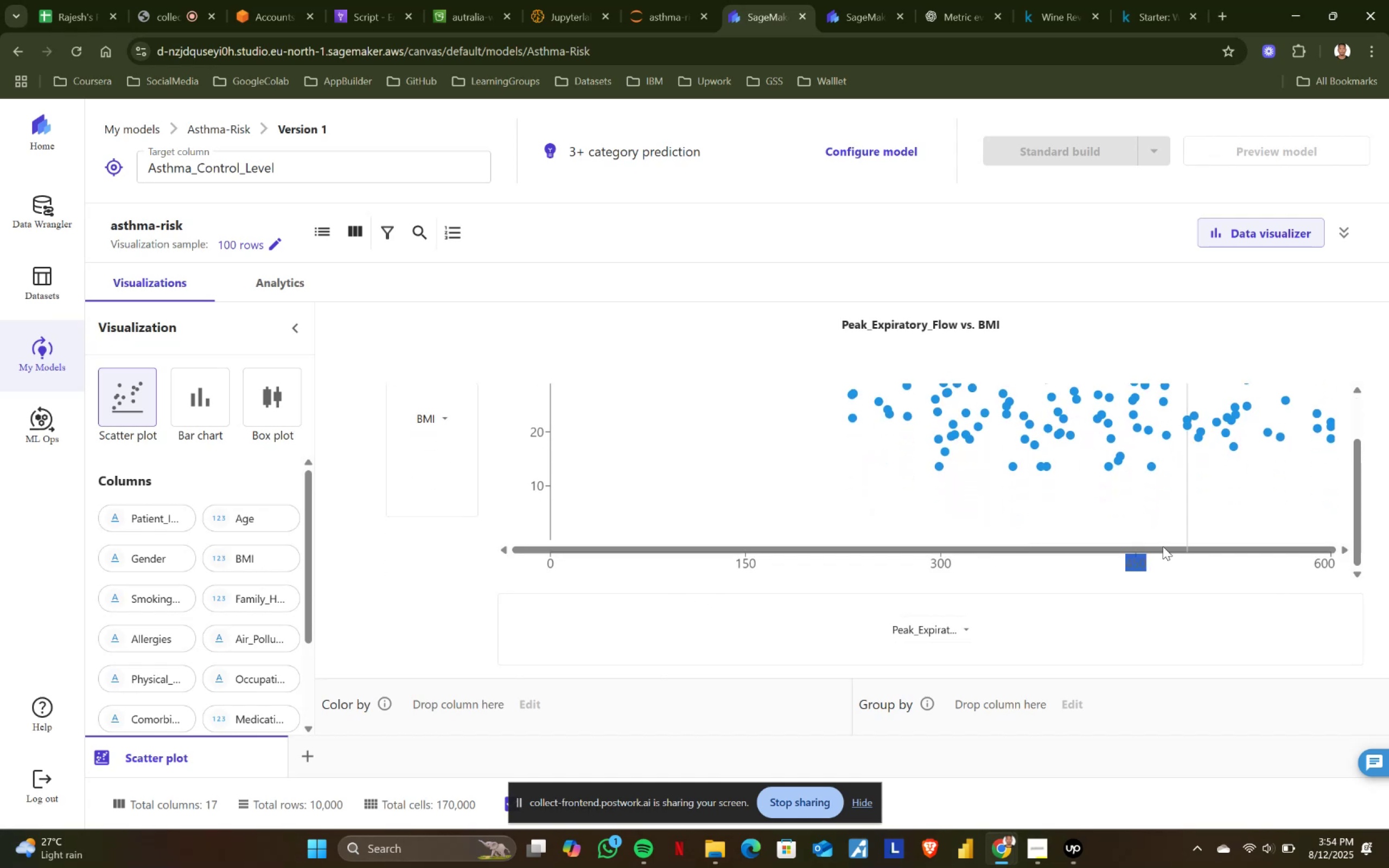 
scroll: coordinate [798, 541], scroll_direction: up, amount: 4.0
 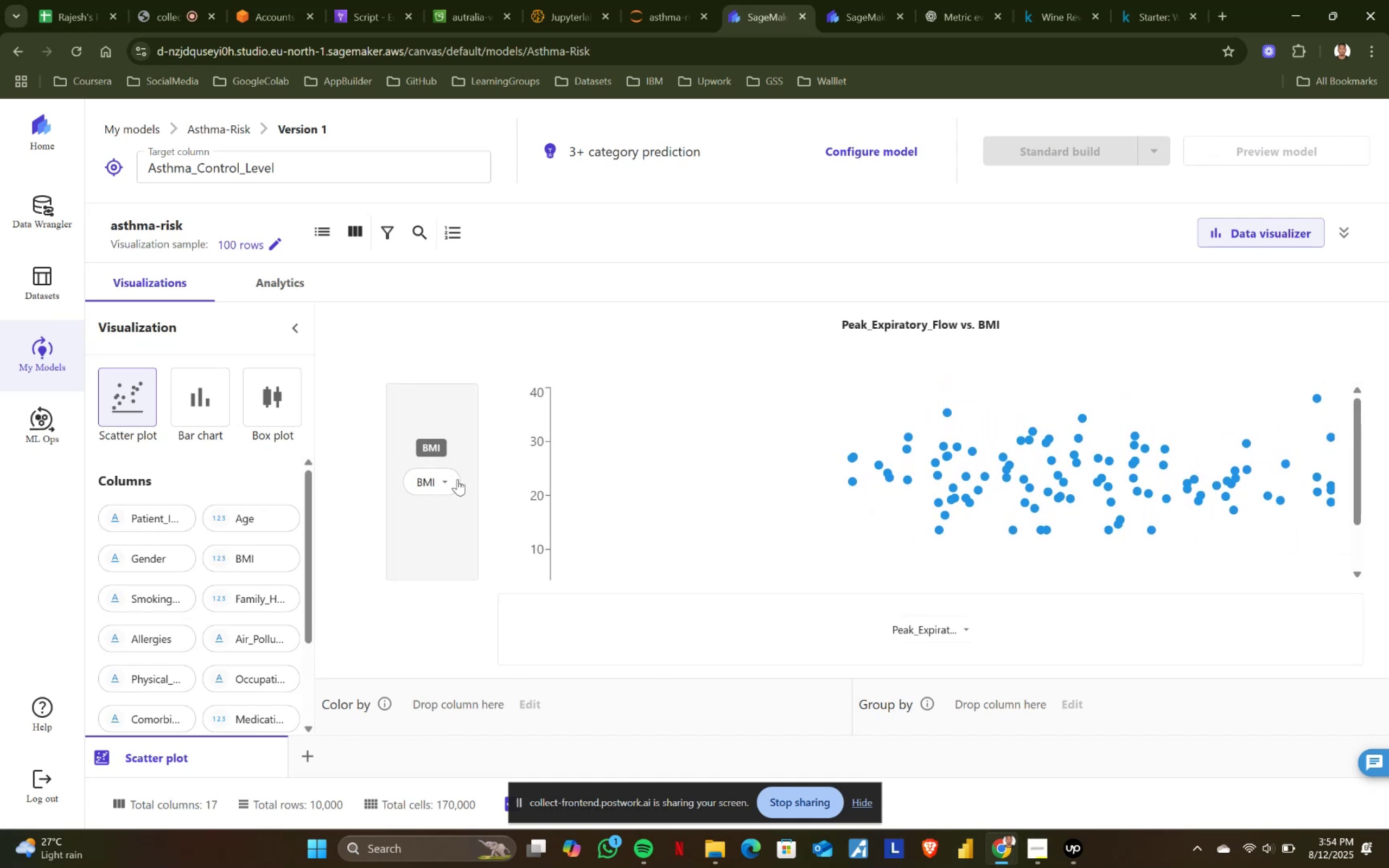 
wait(12.47)
 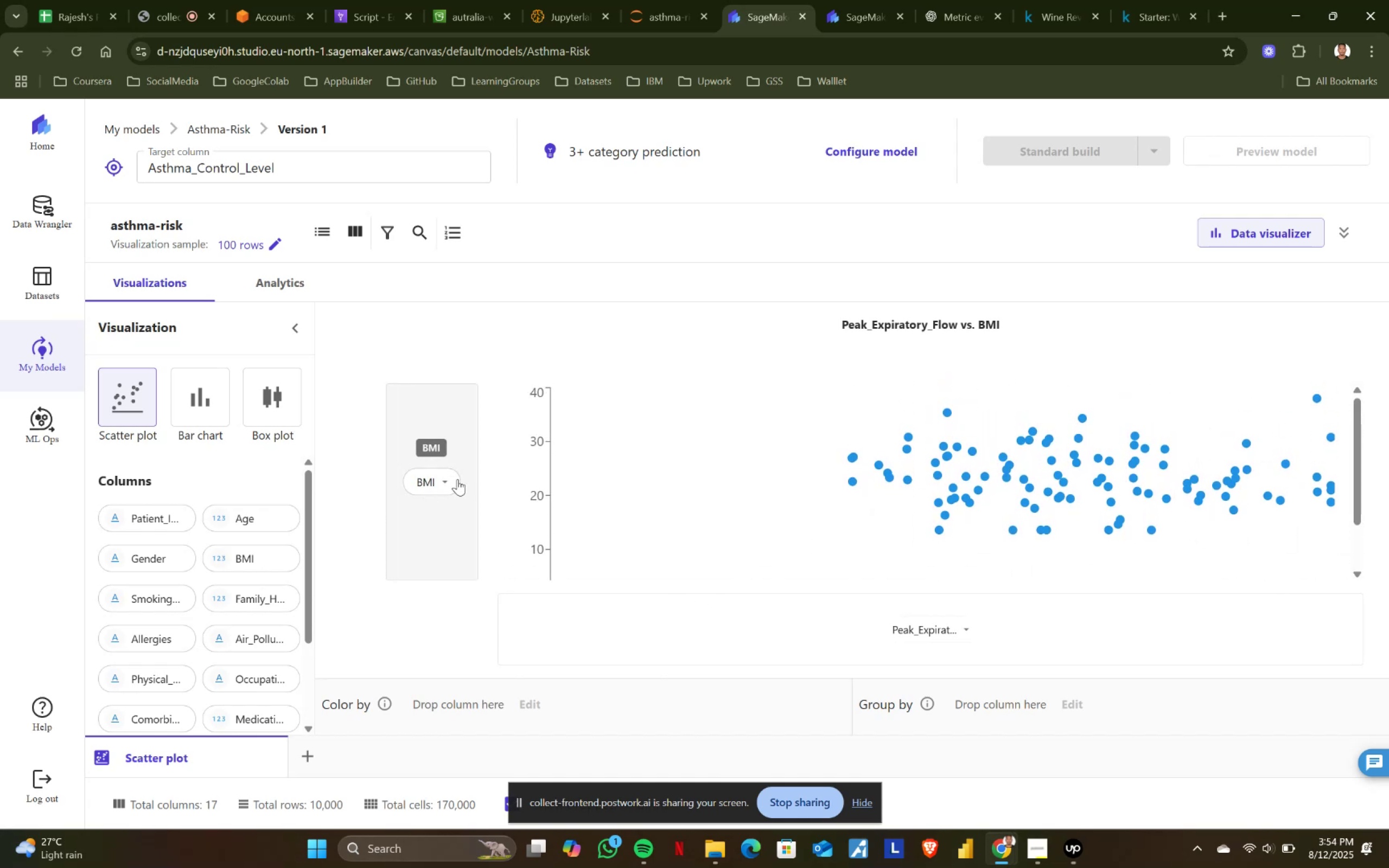 
left_click([448, 478])
 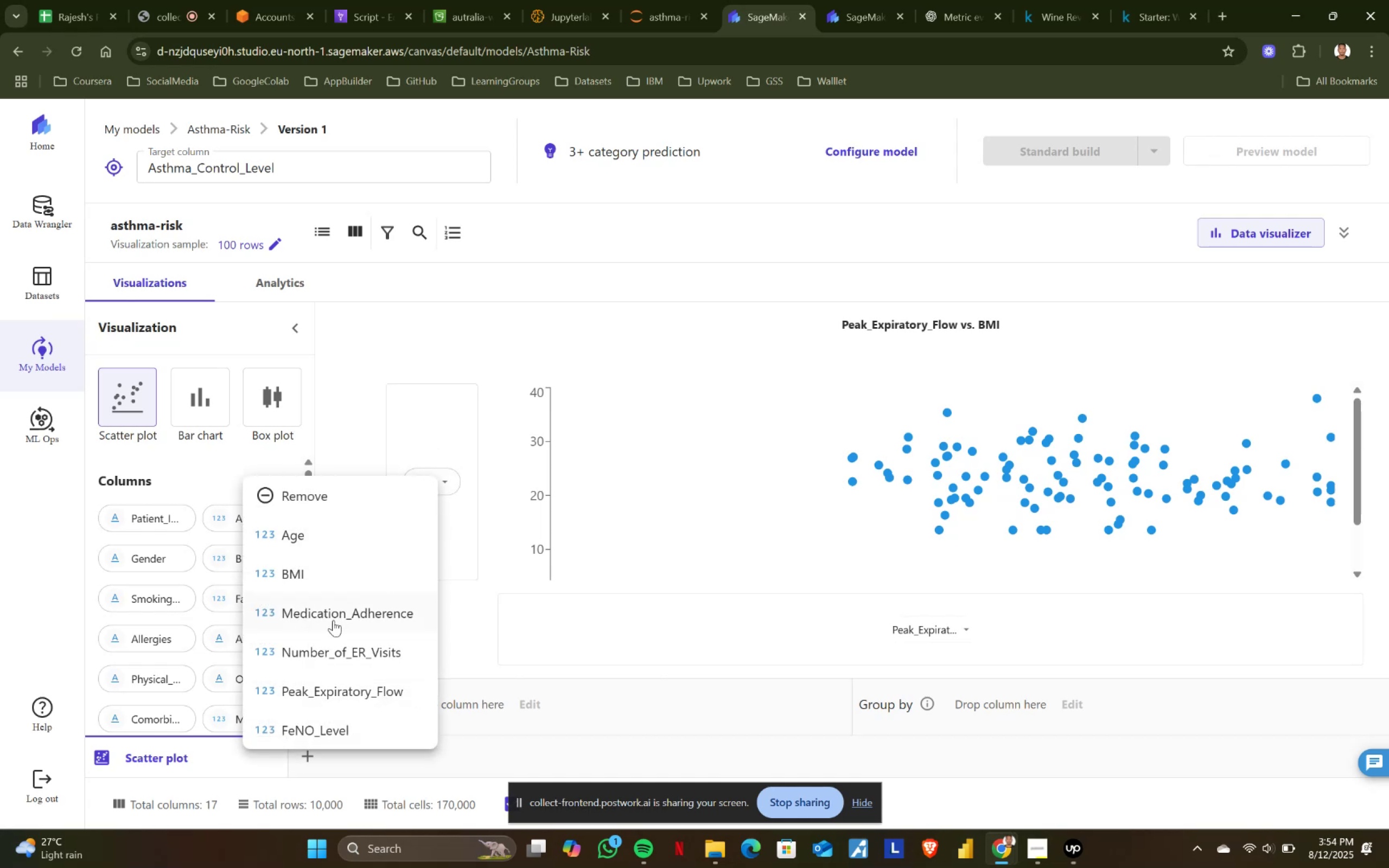 
left_click([337, 617])
 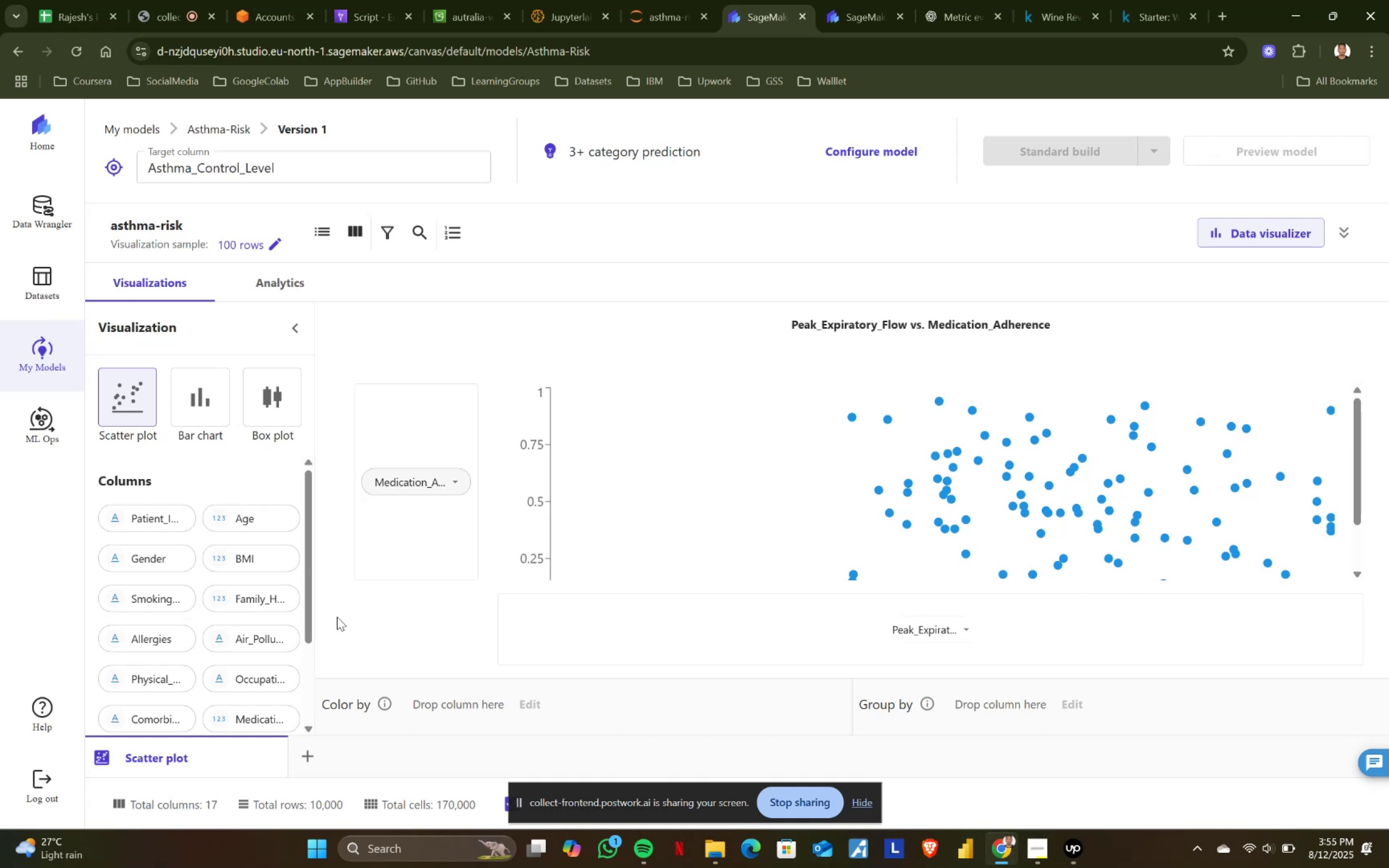 
wait(14.96)
 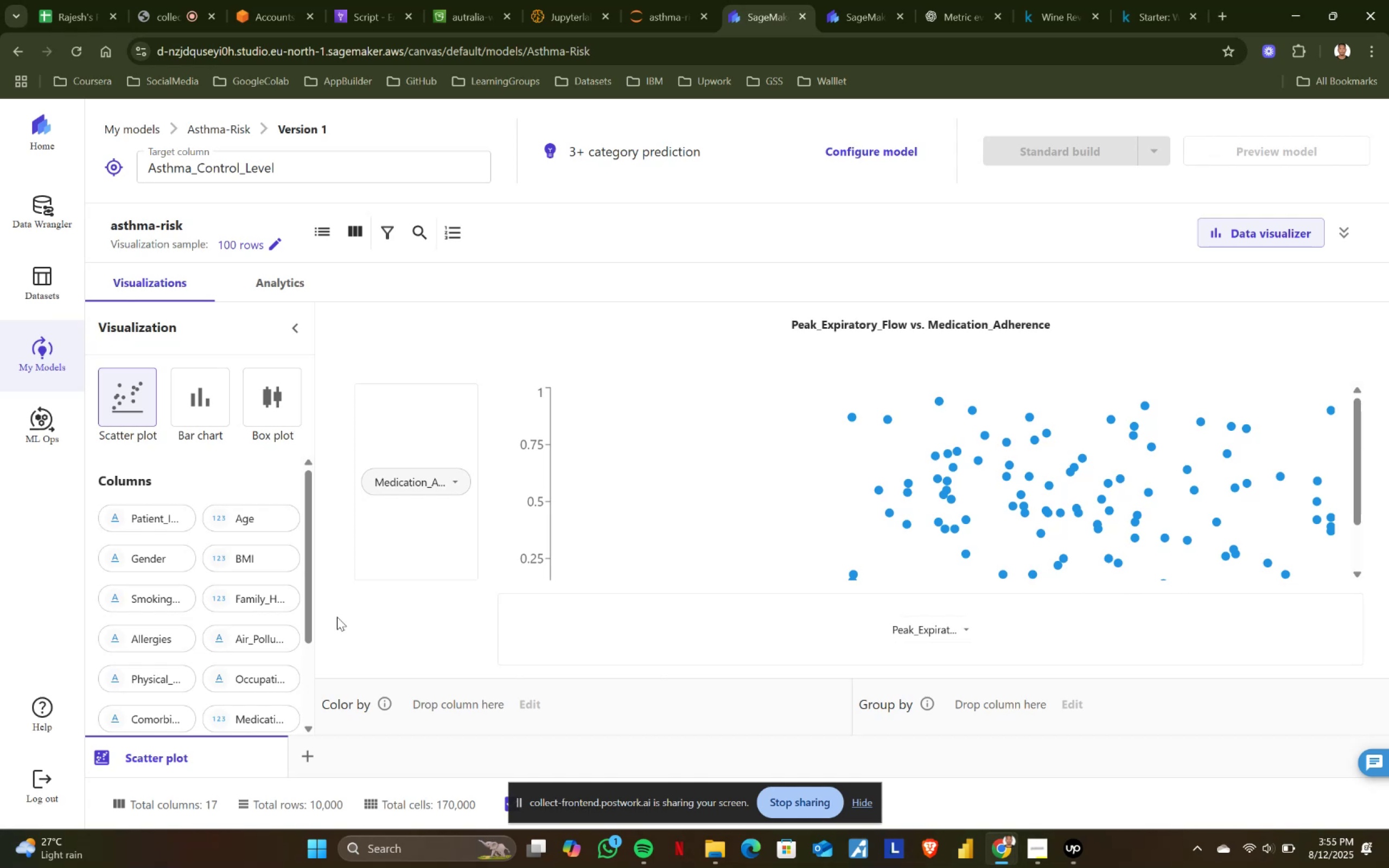 
mouse_move([1022, 485])
 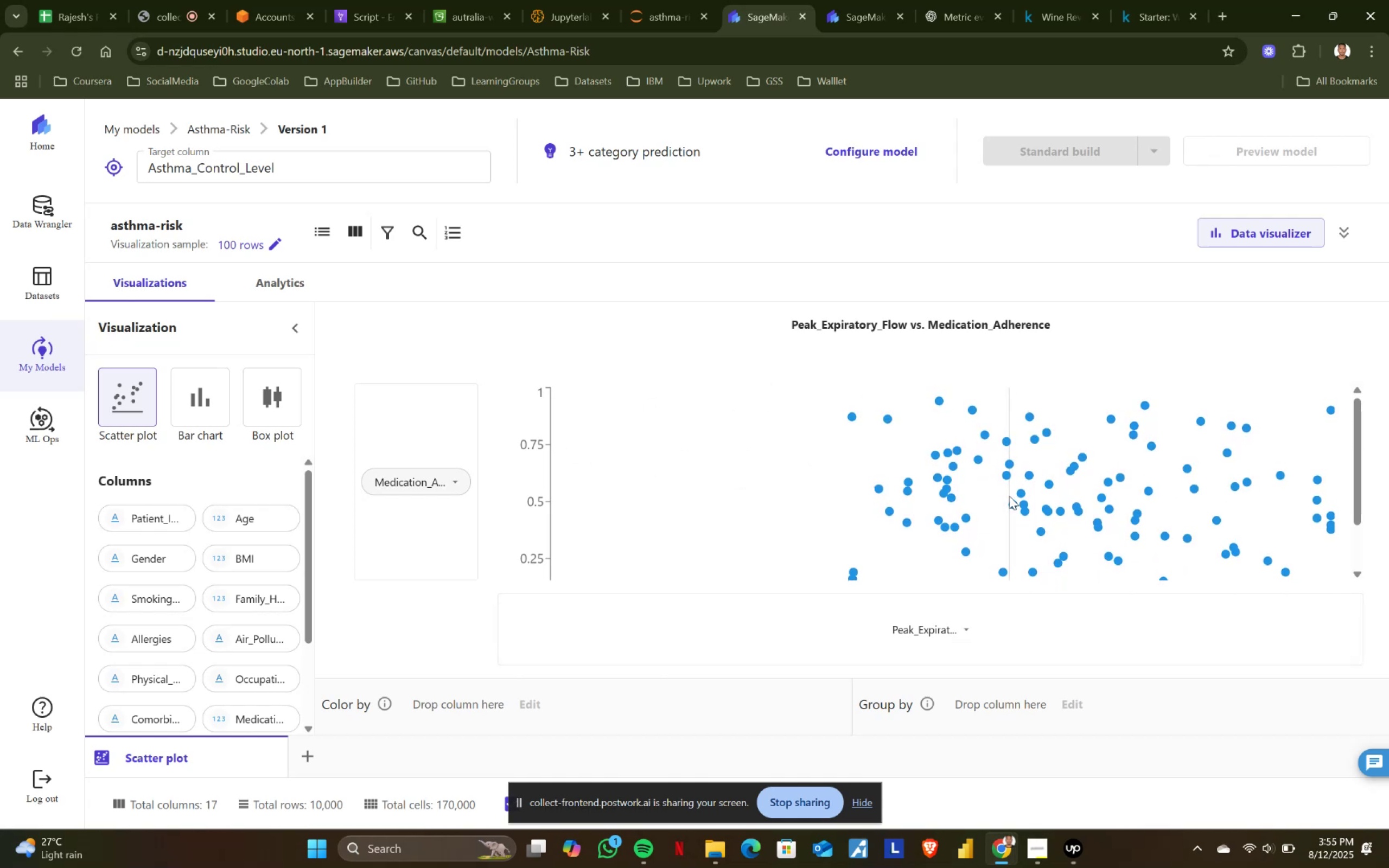 
mouse_move([996, 509])
 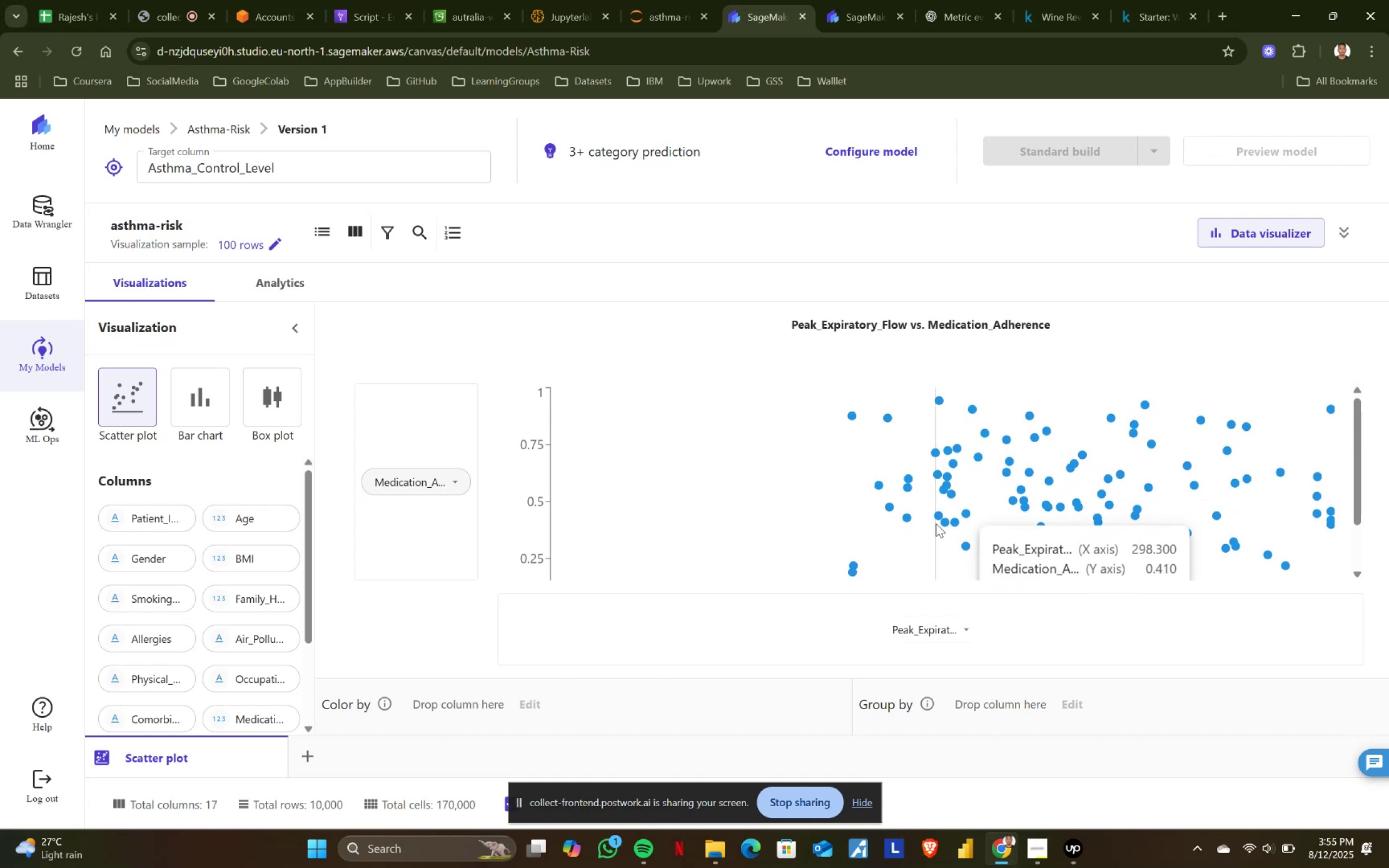 
mouse_move([948, 529])
 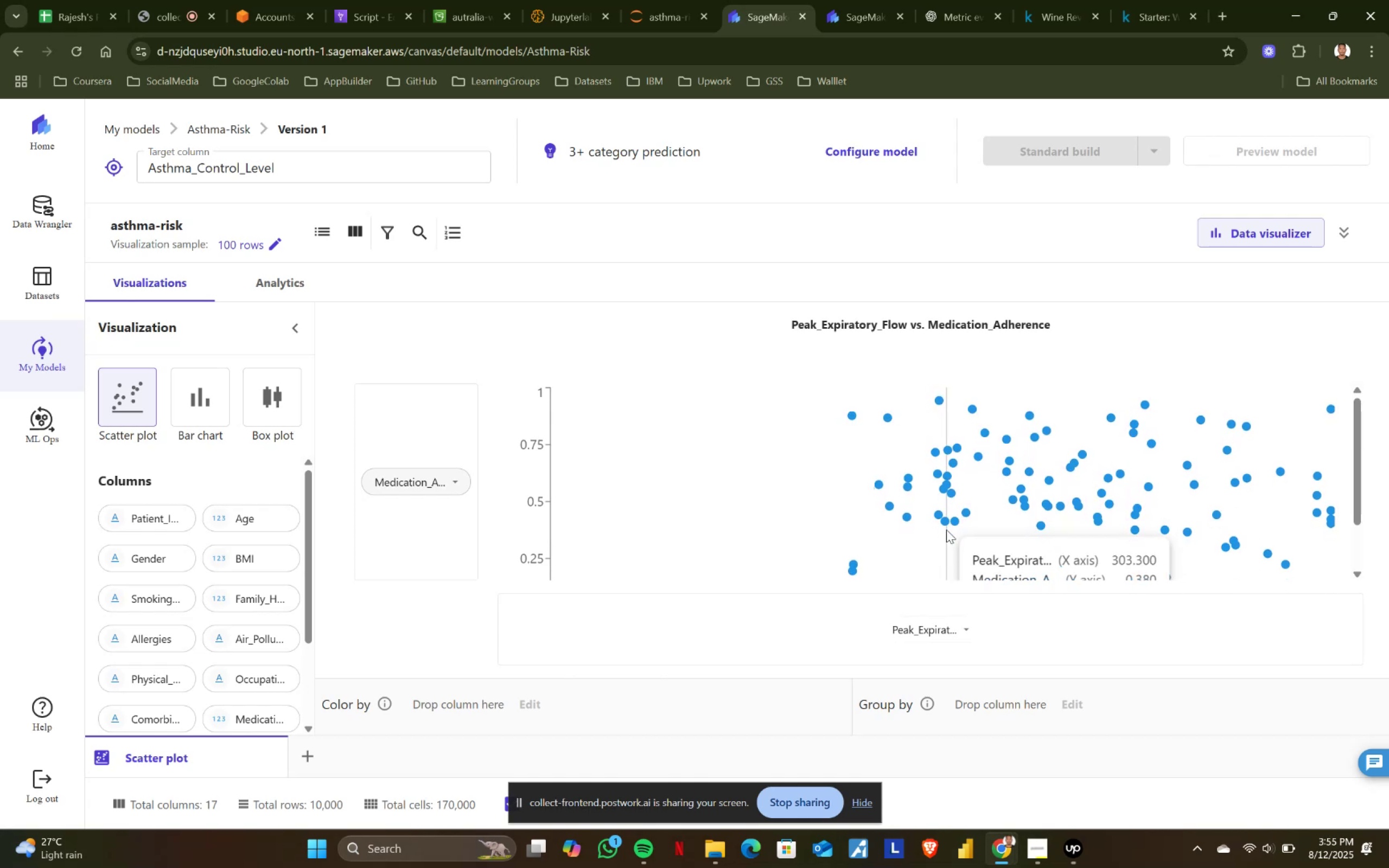 
mouse_move([938, 518])
 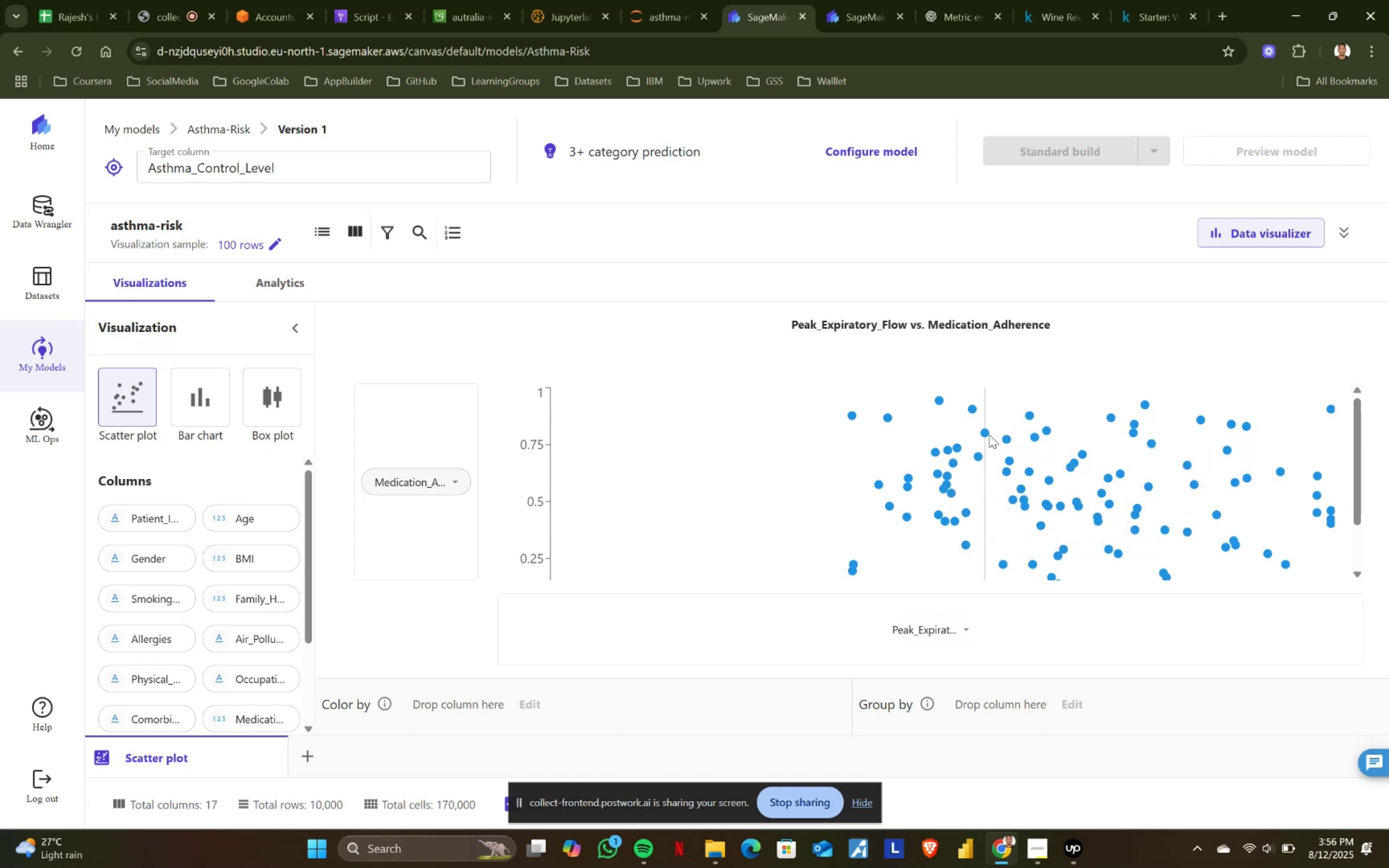 
wait(37.04)
 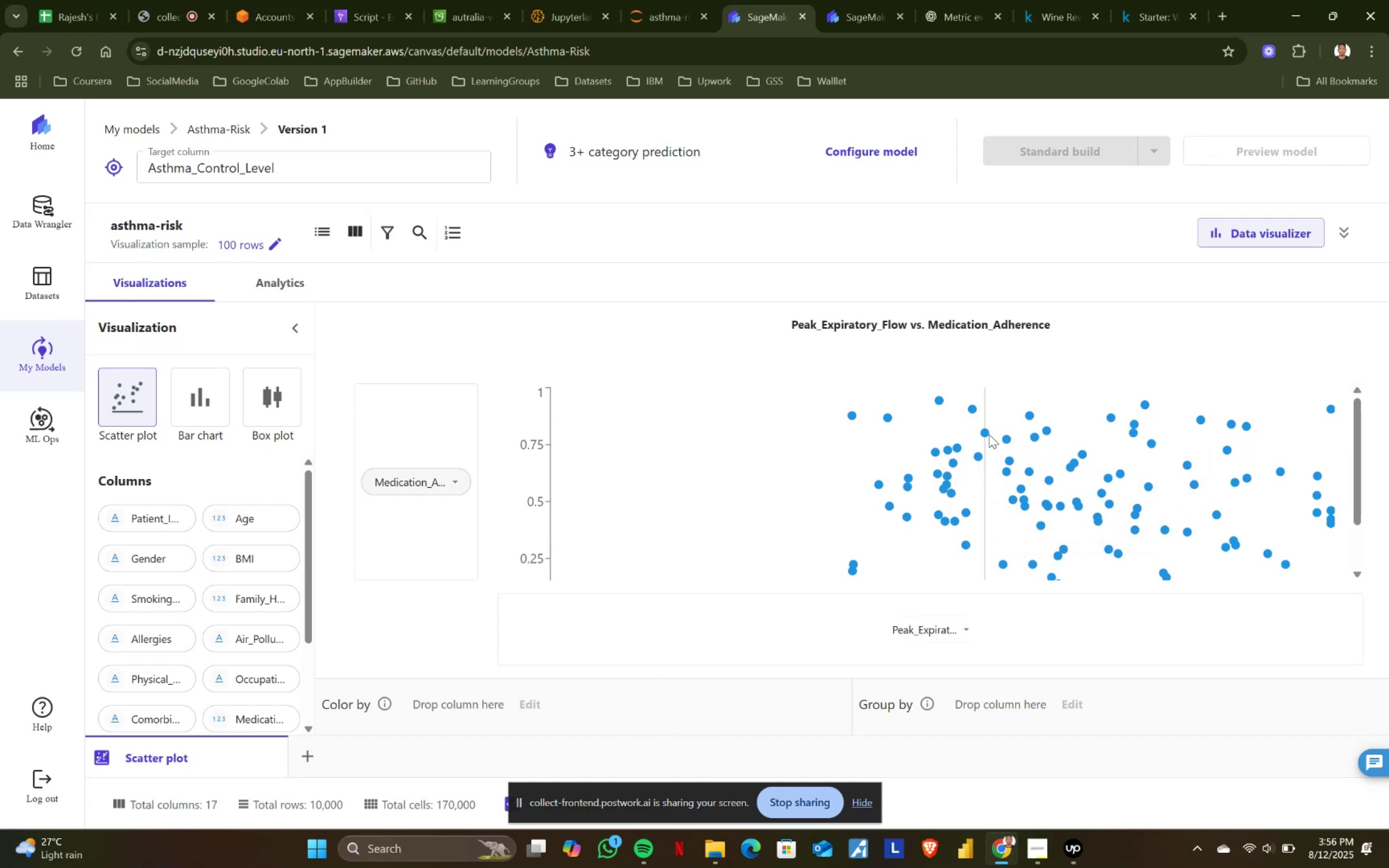 
left_click([447, 481])
 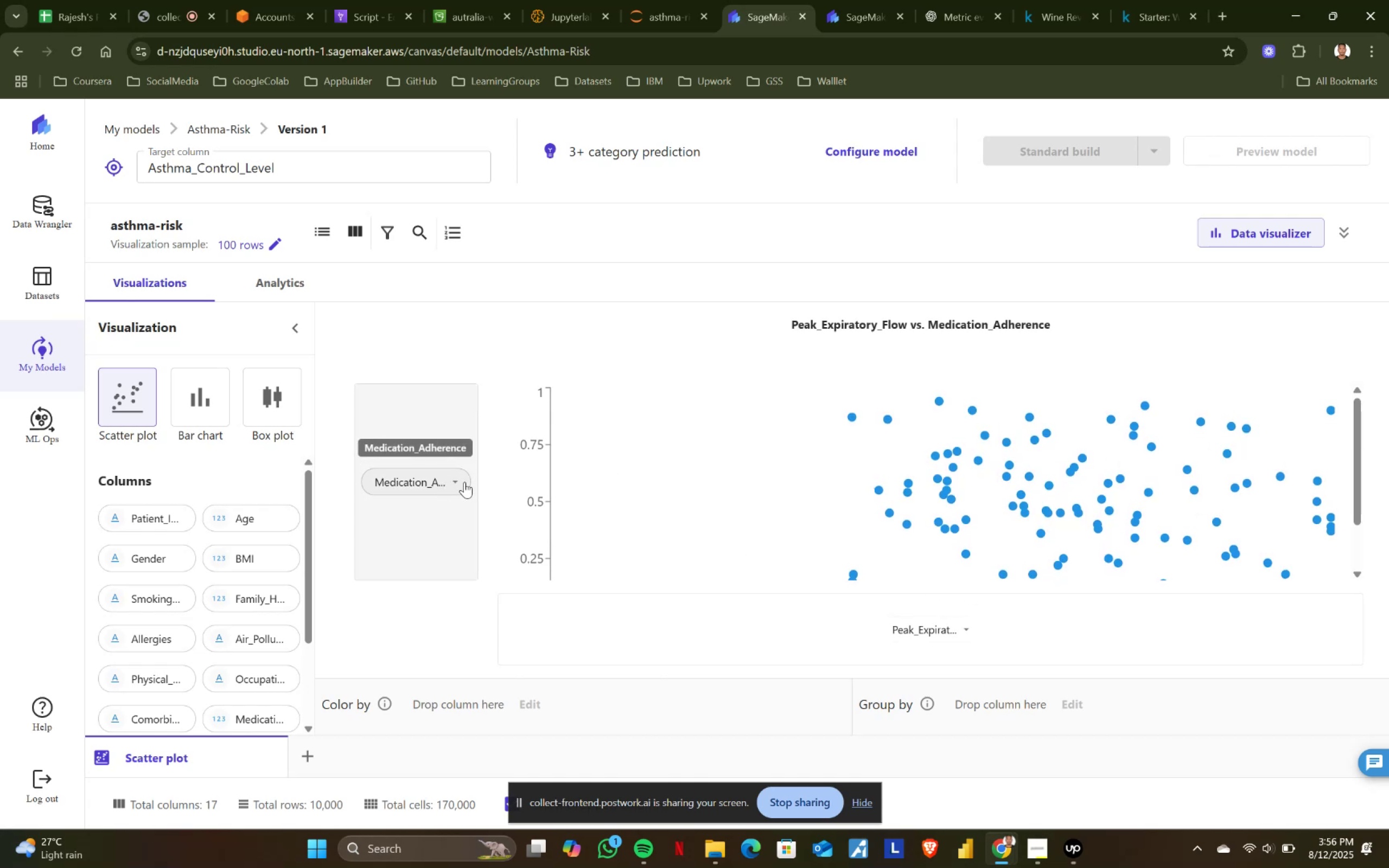 
left_click([460, 478])
 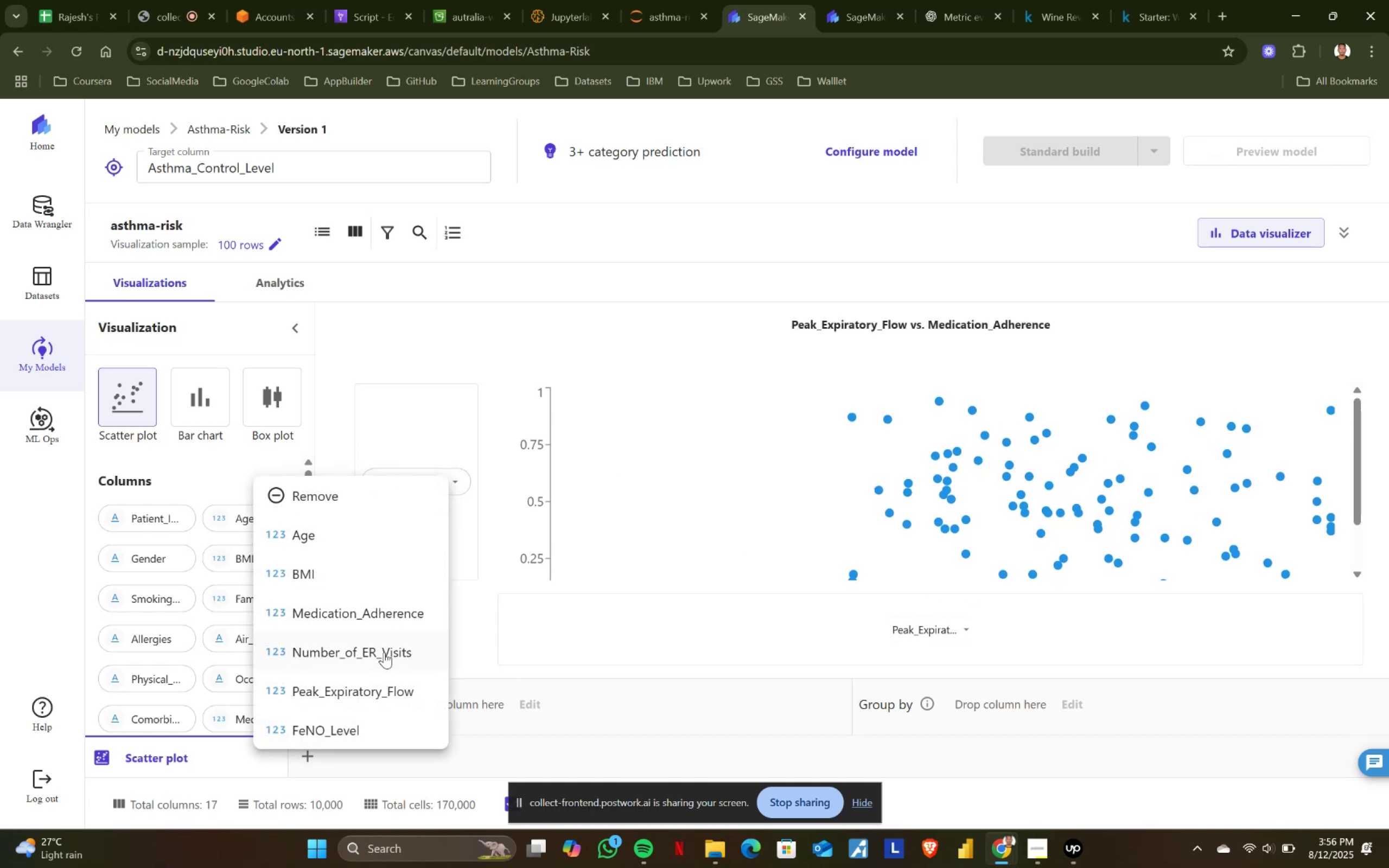 
left_click([381, 660])
 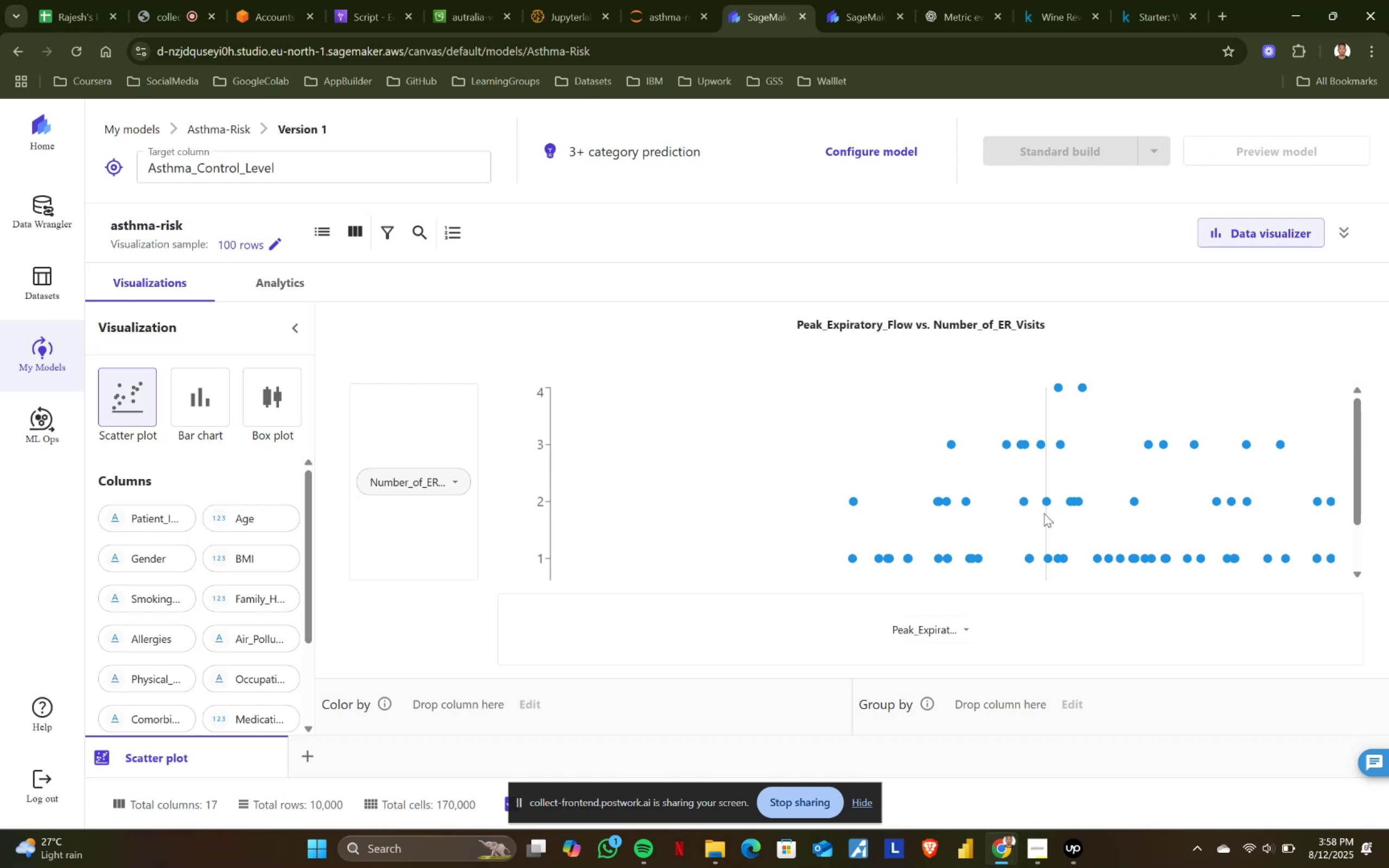 
wait(140.11)
 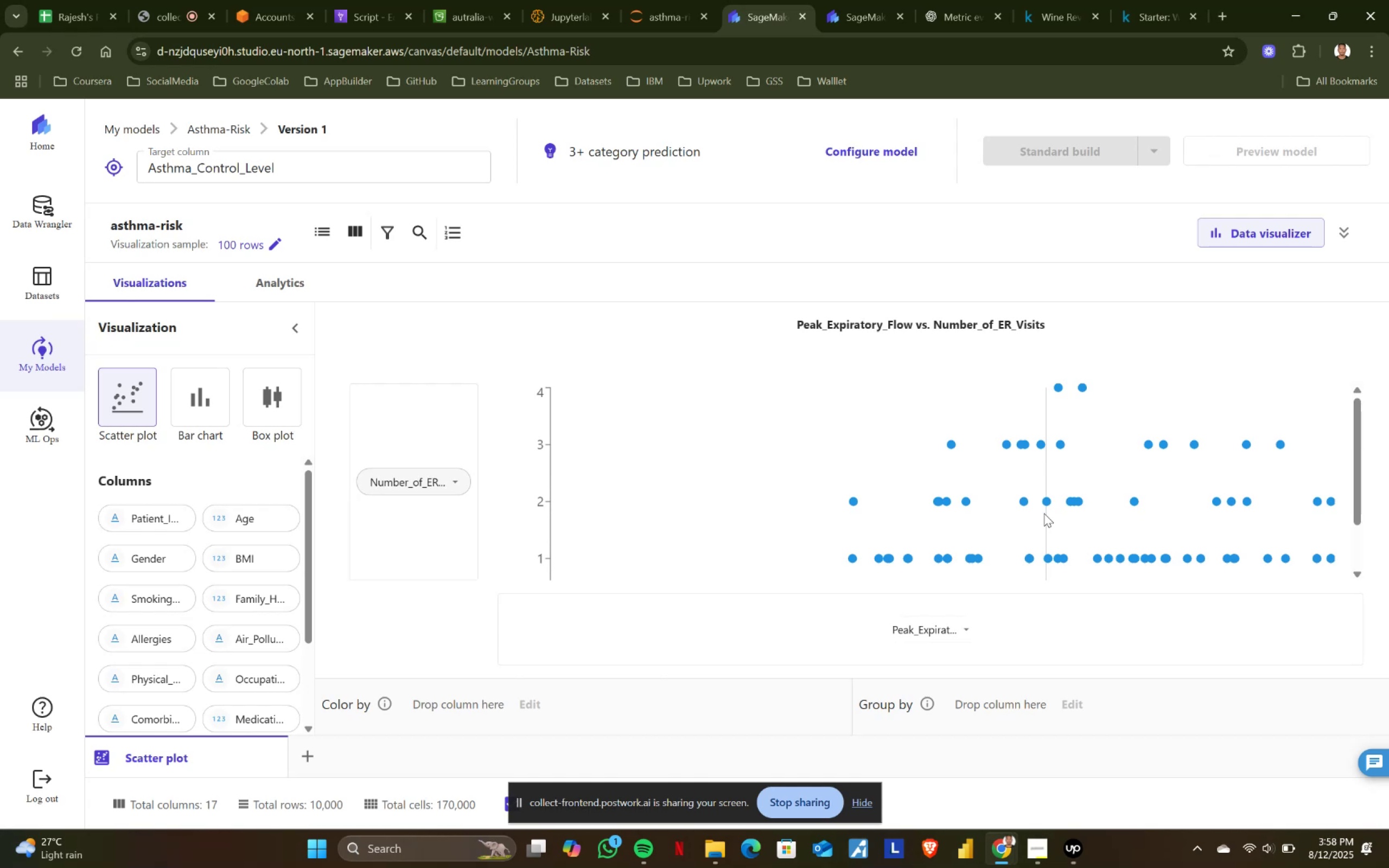 
left_click([453, 487])
 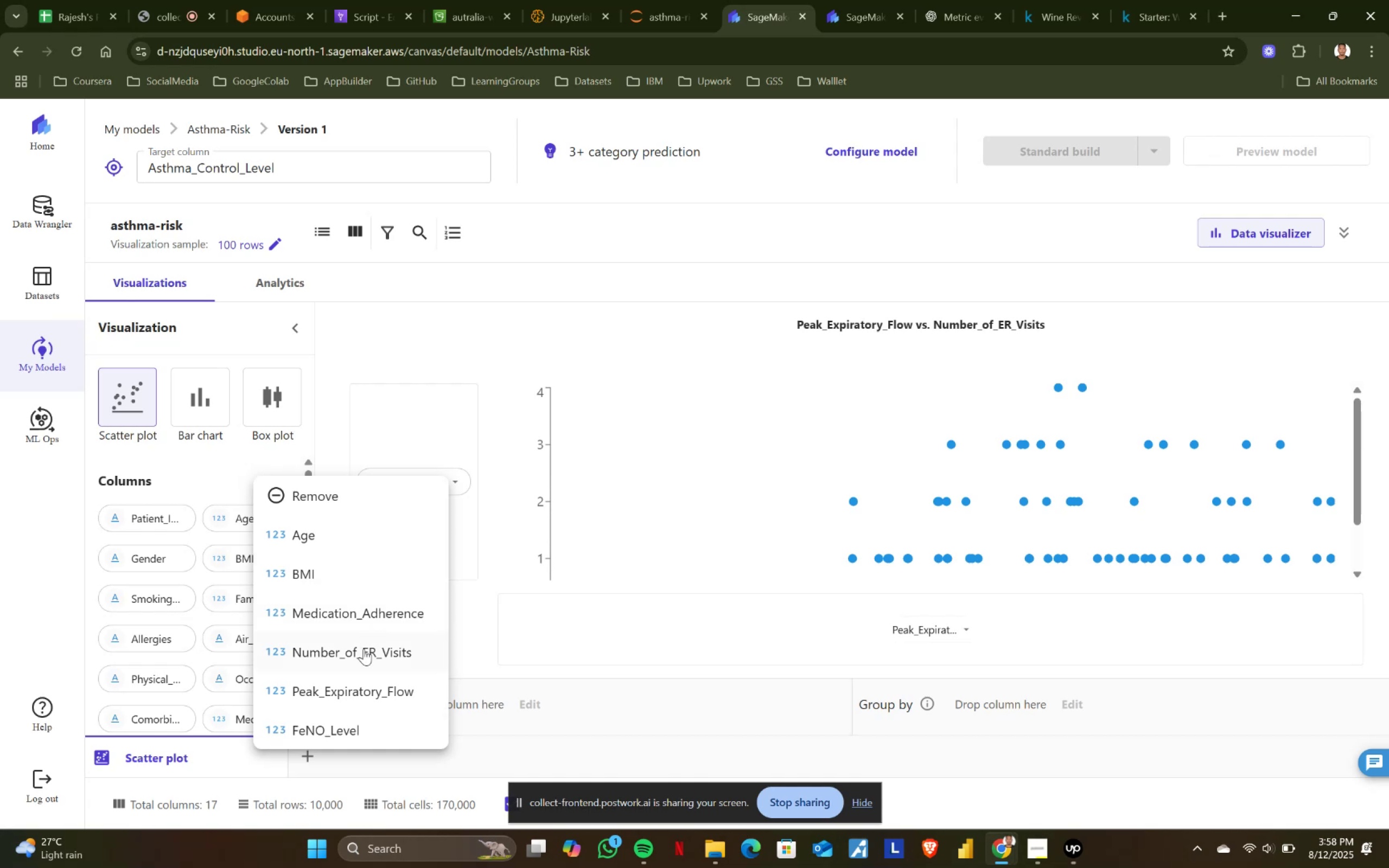 
left_click([356, 688])
 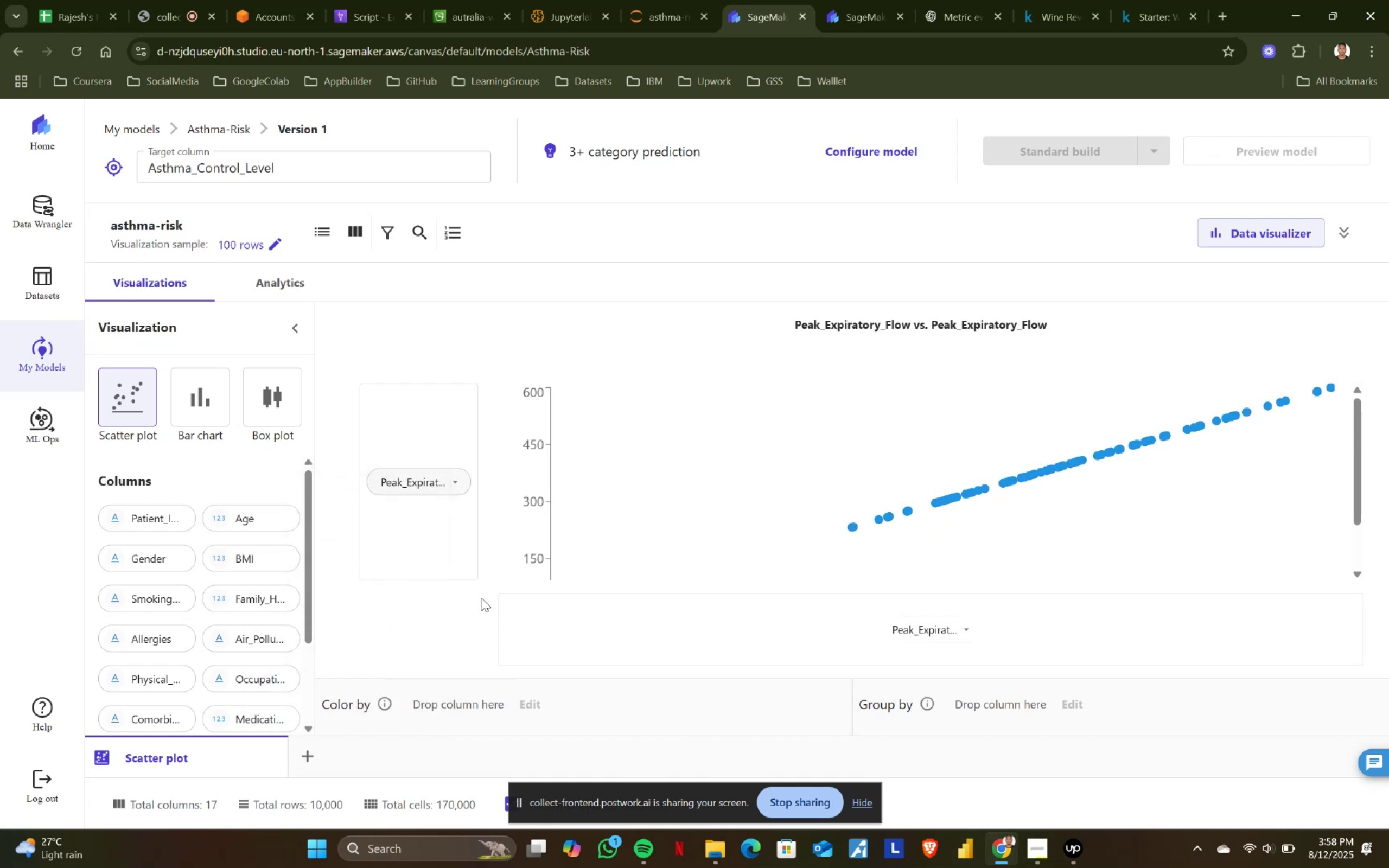 
wait(11.19)
 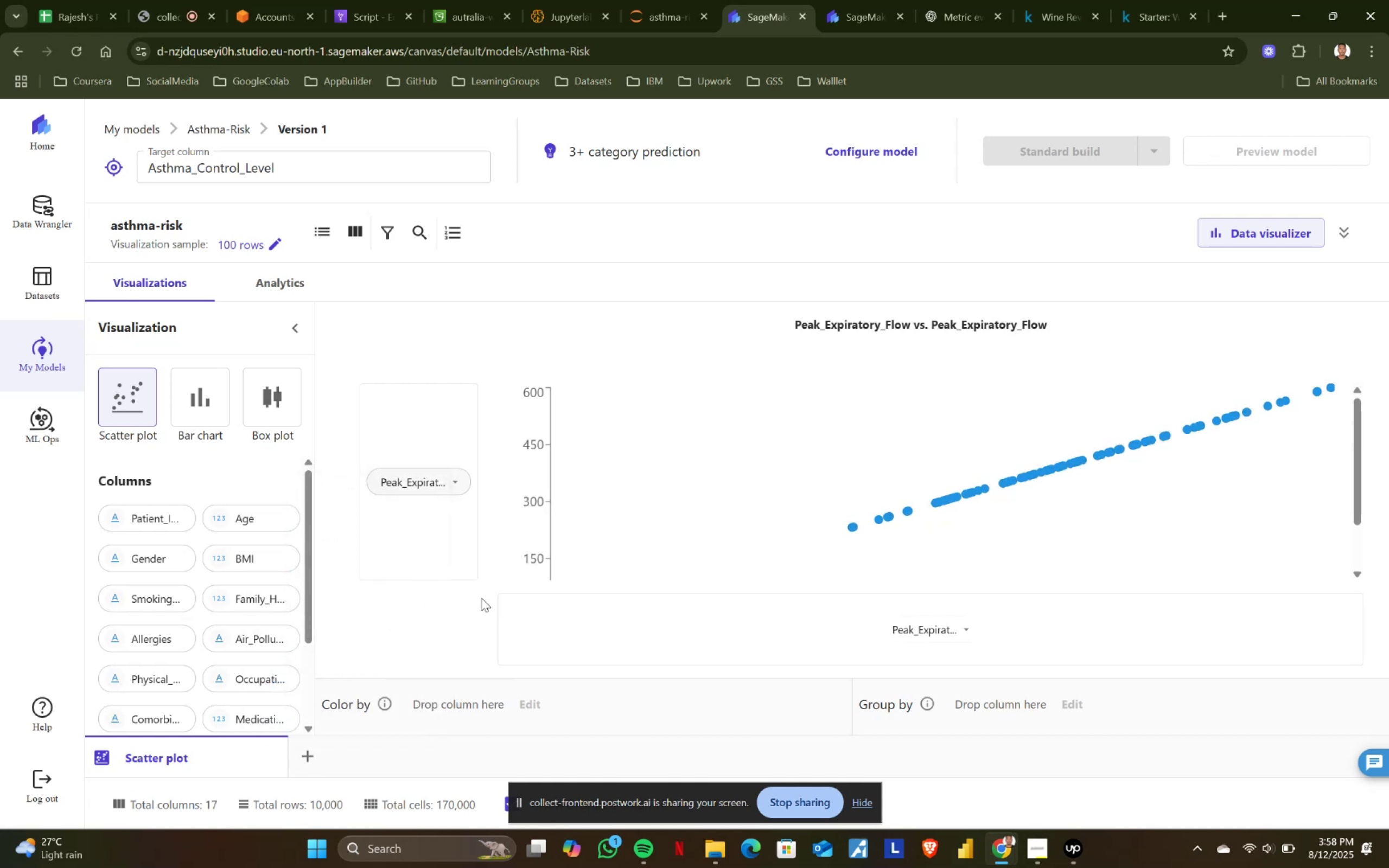 
mouse_move([861, 528])
 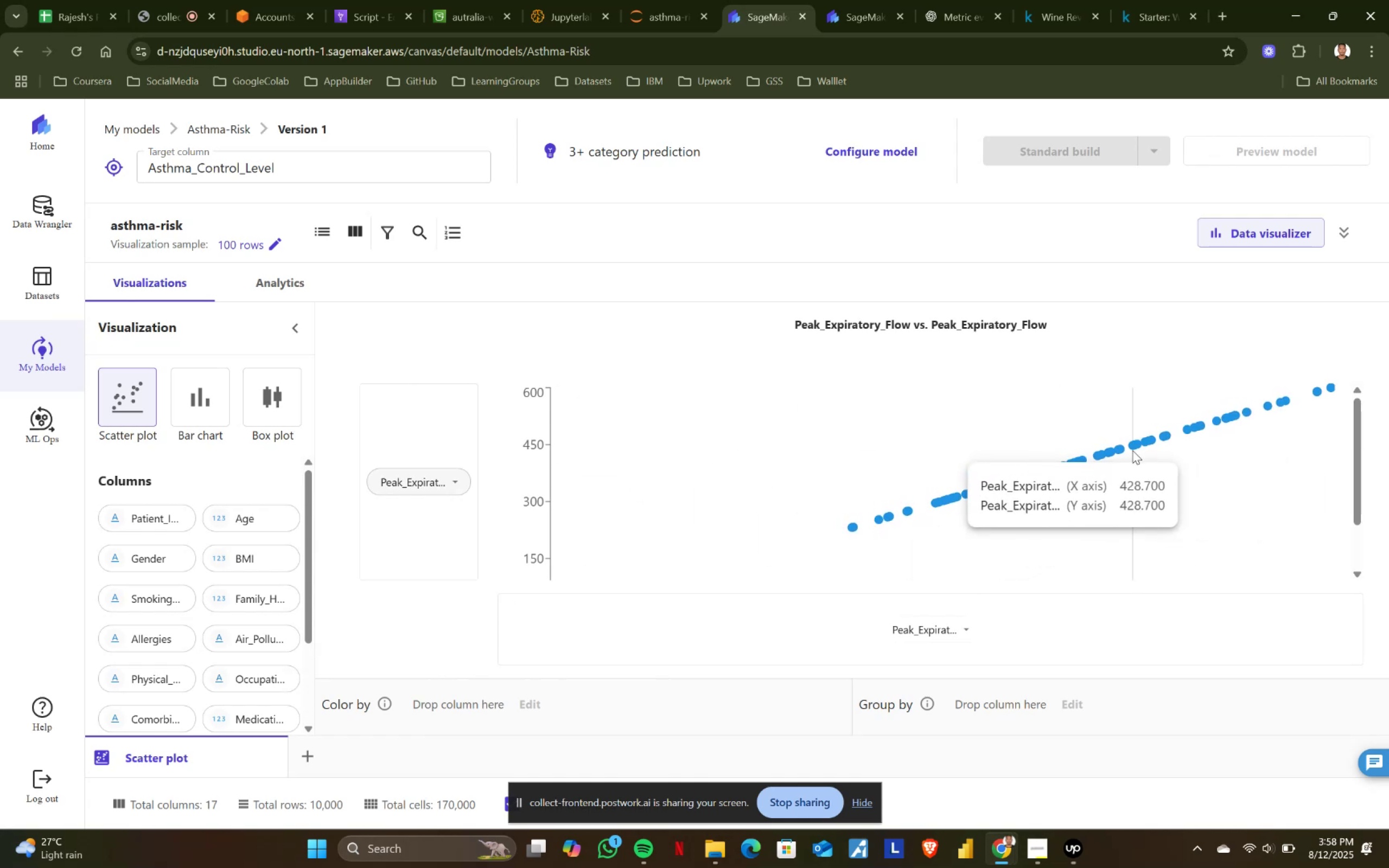 
wait(9.11)
 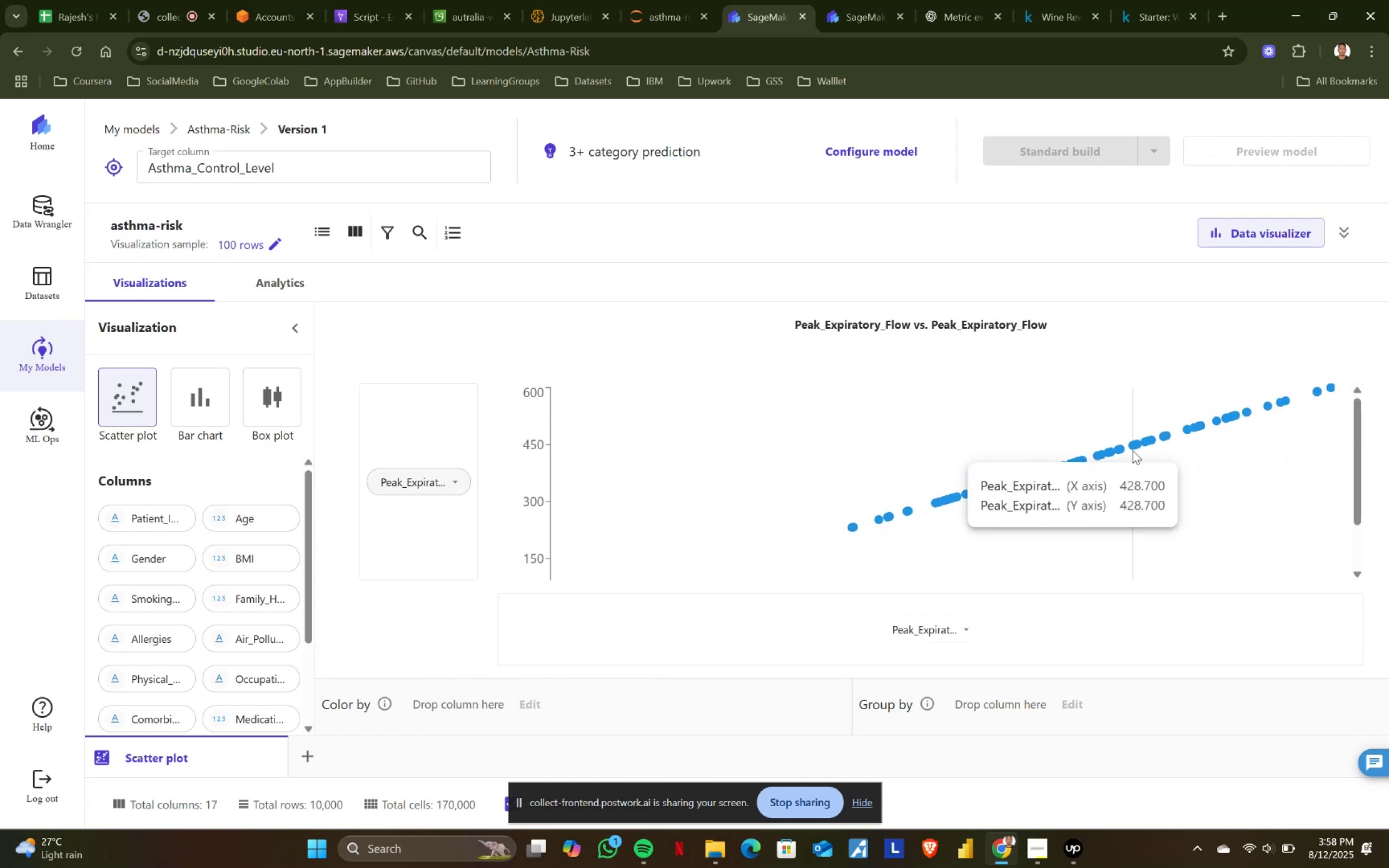 
left_click([202, 0])
 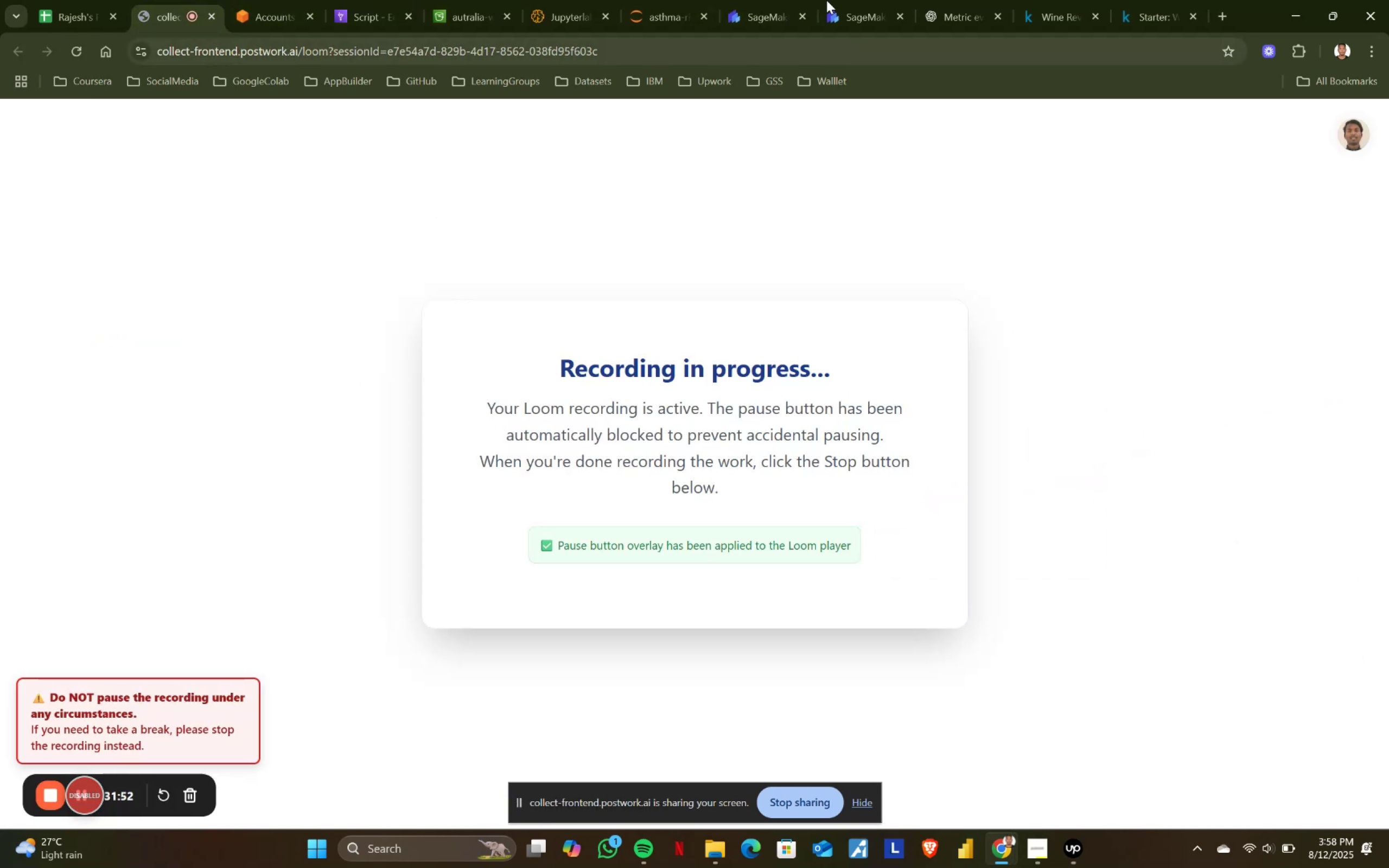 
left_click([767, 0])
 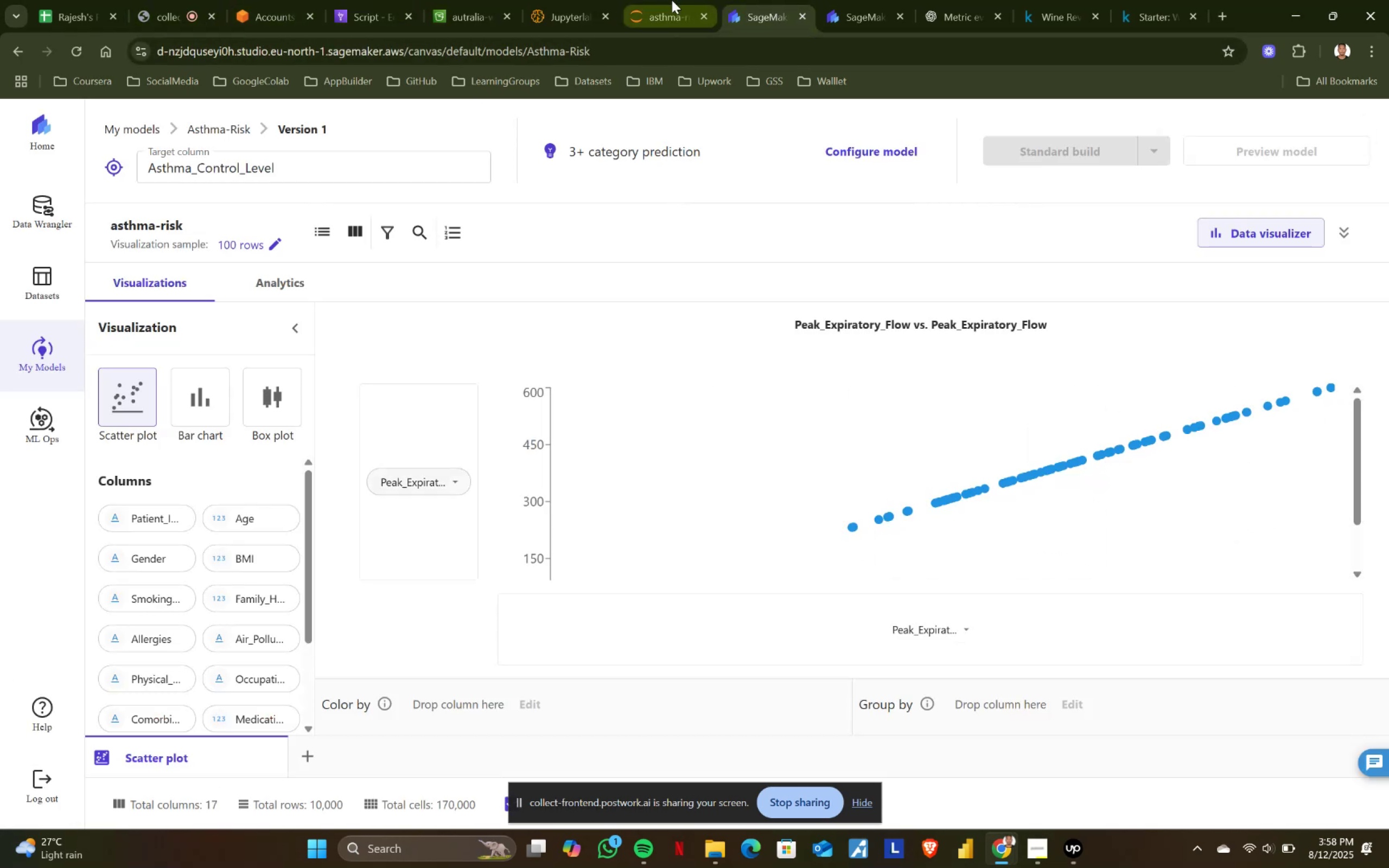 
left_click([672, 0])
 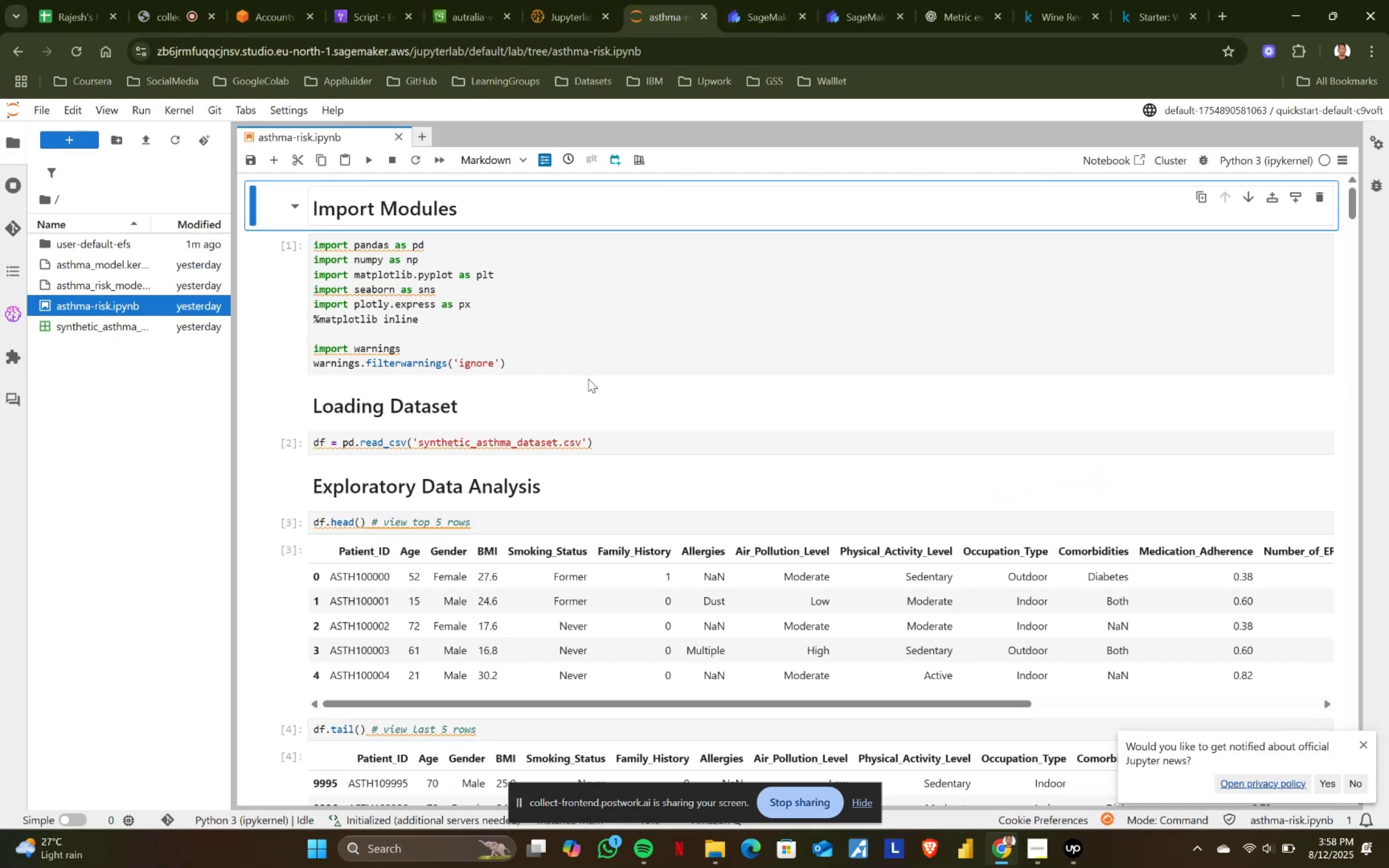 
left_click([546, 318])
 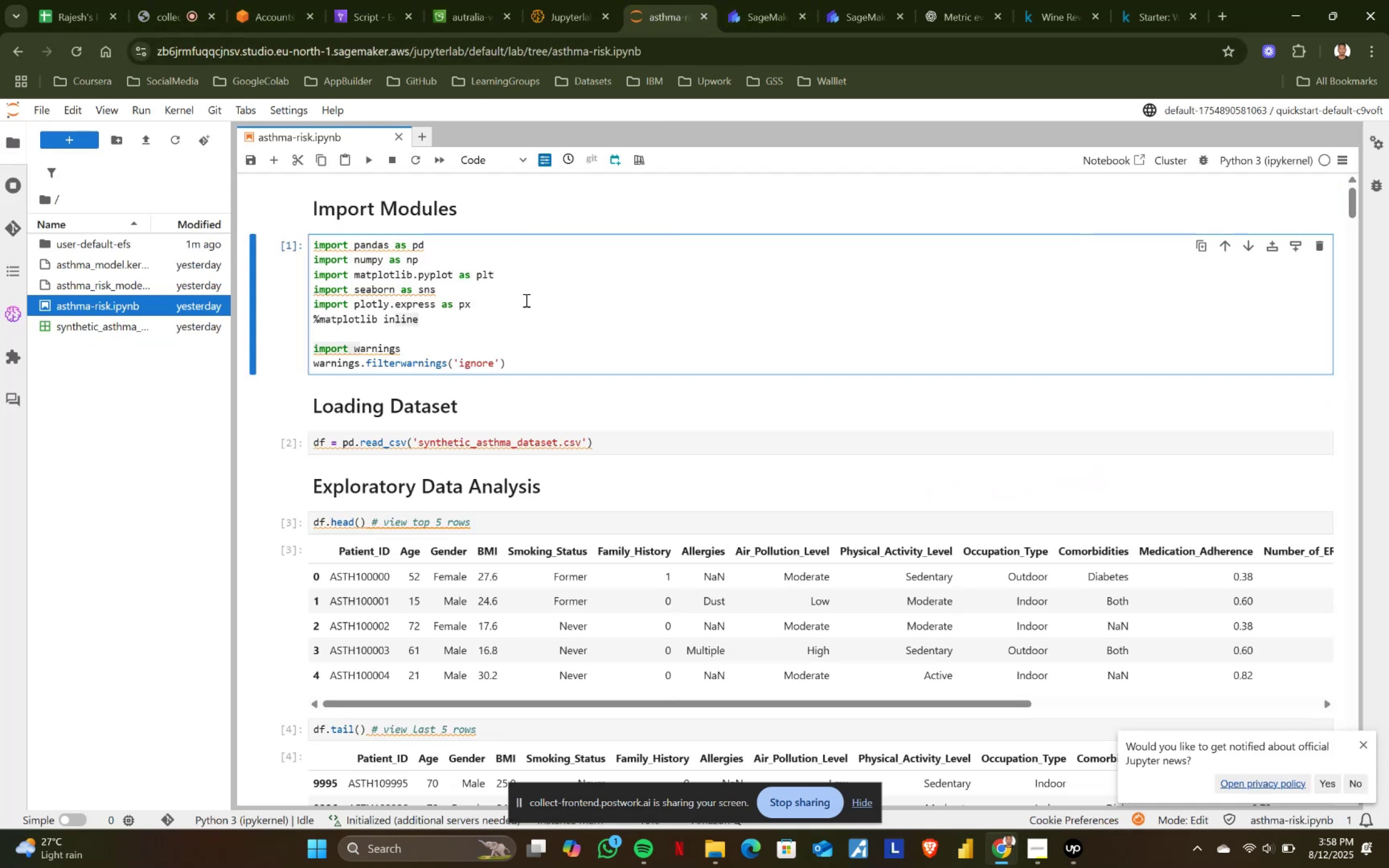 
key(Shift+ShiftRight)
 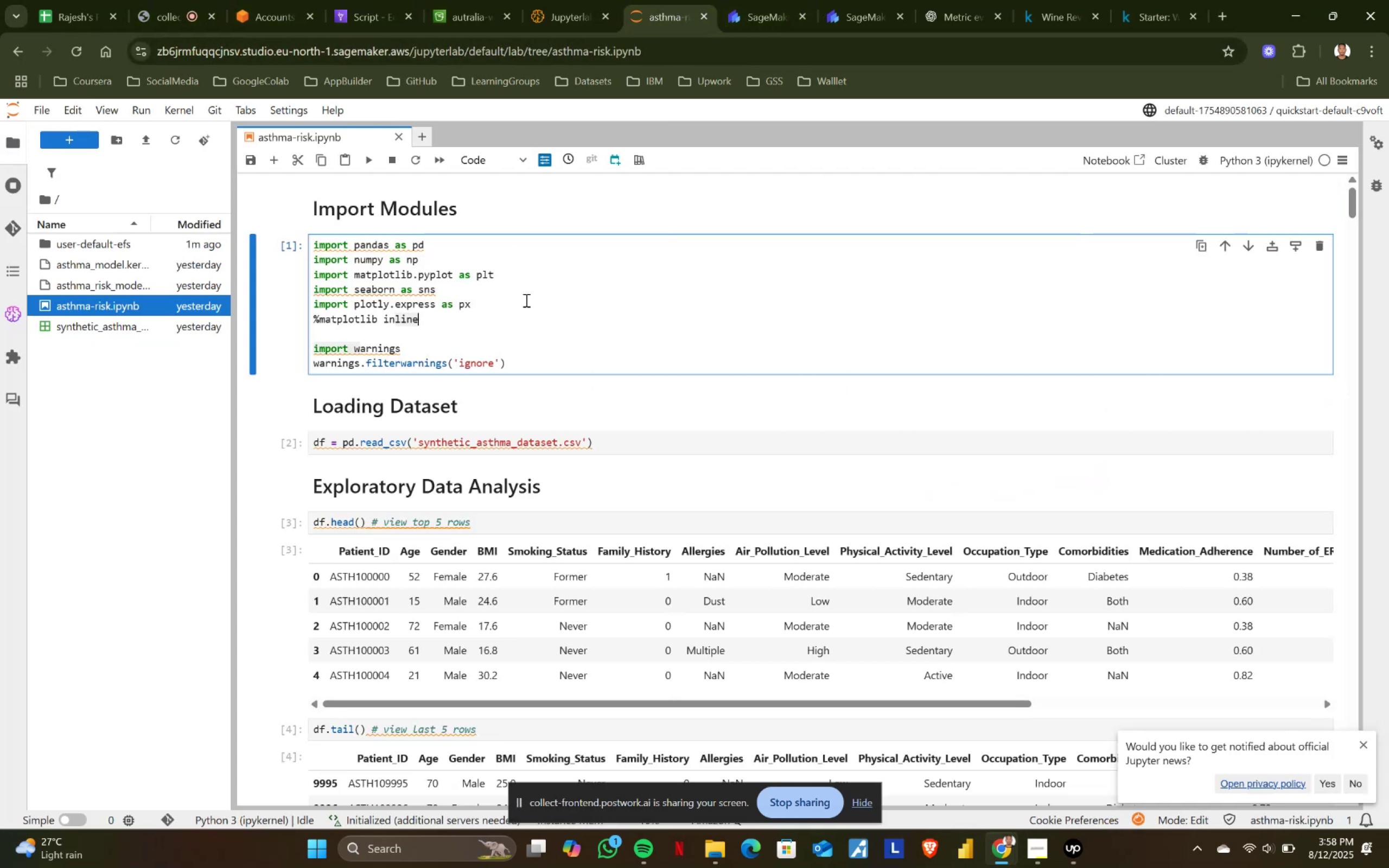 
key(Shift+Enter)
 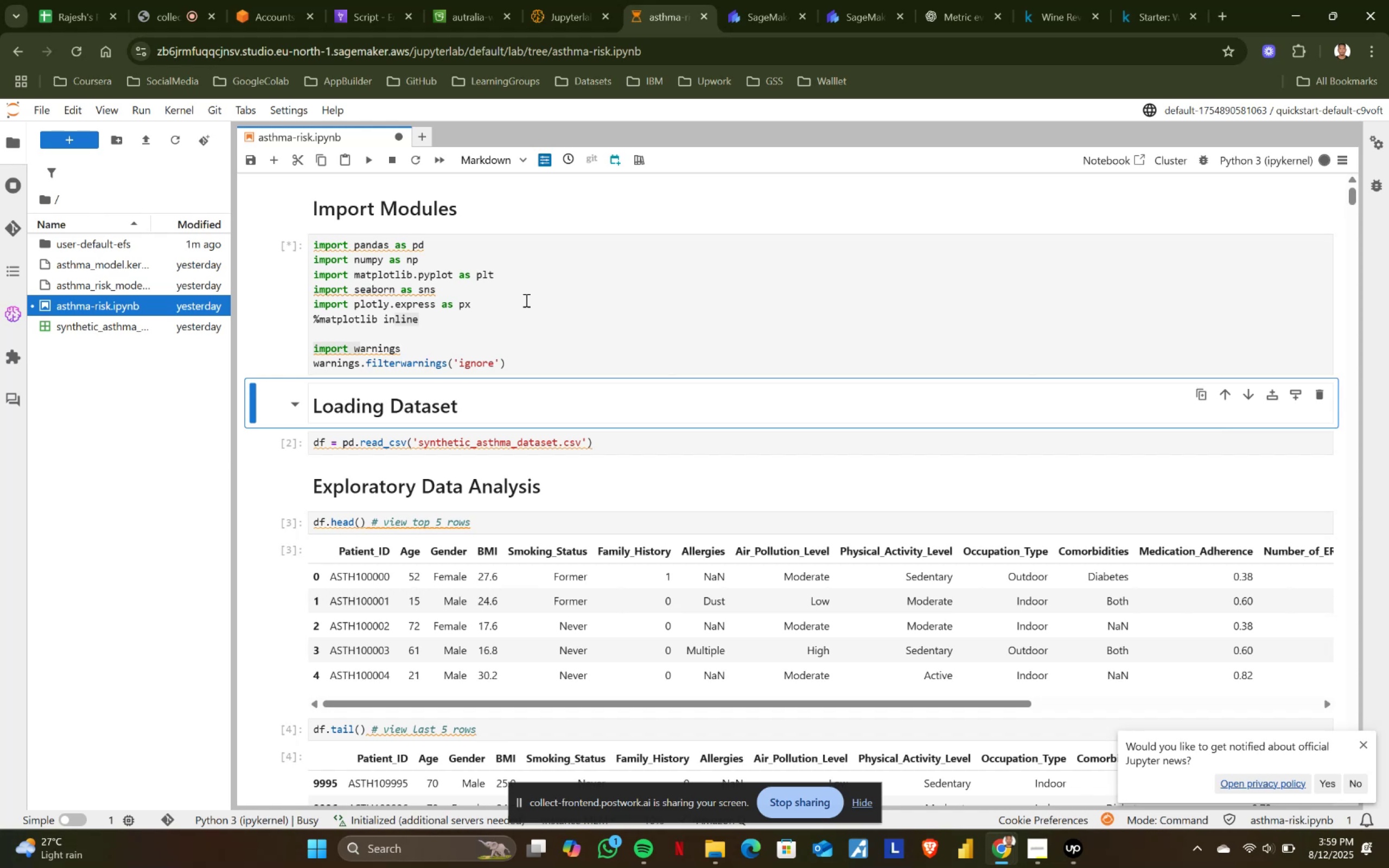 
key(Shift+ShiftRight)
 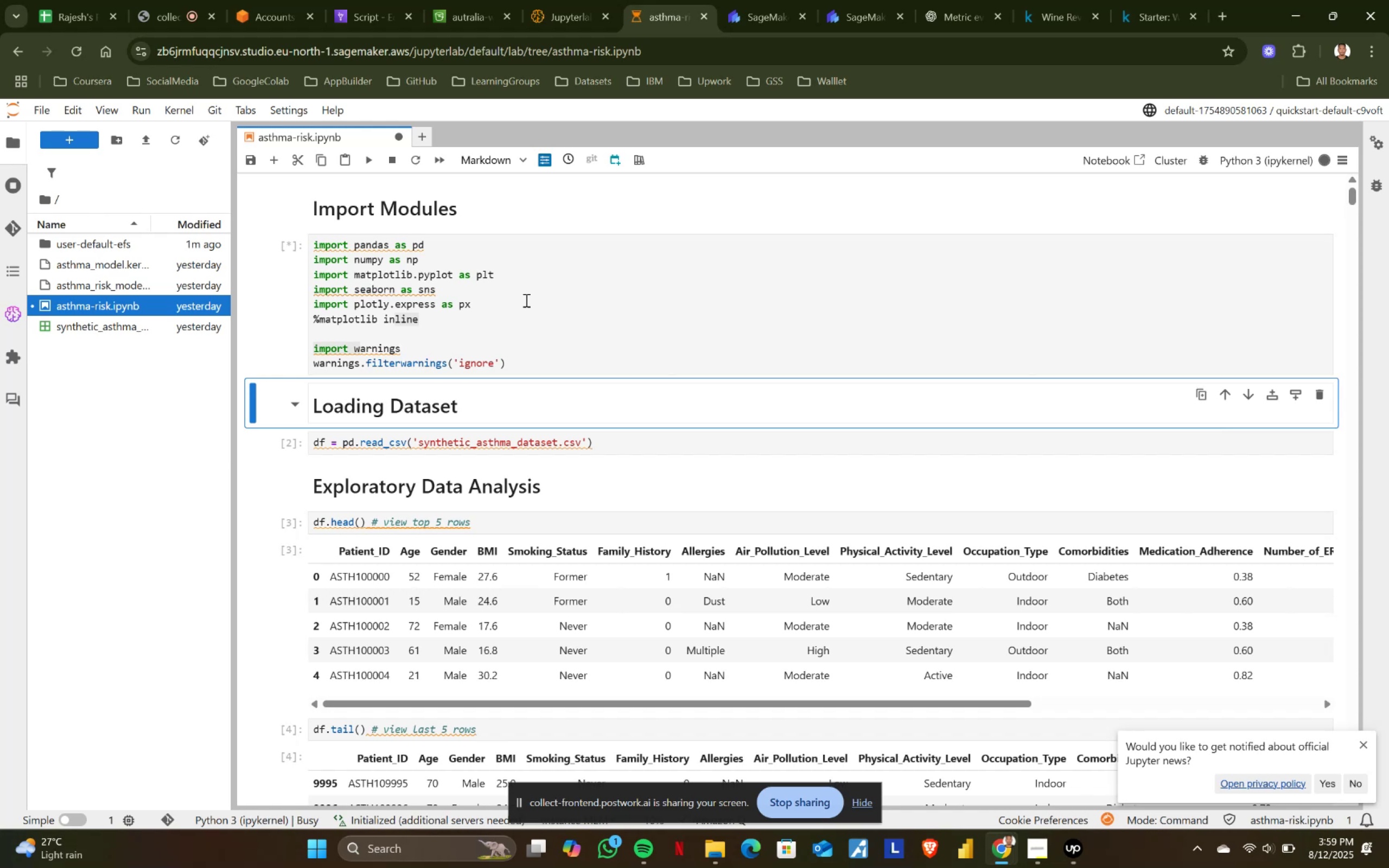 
key(Shift+Enter)
 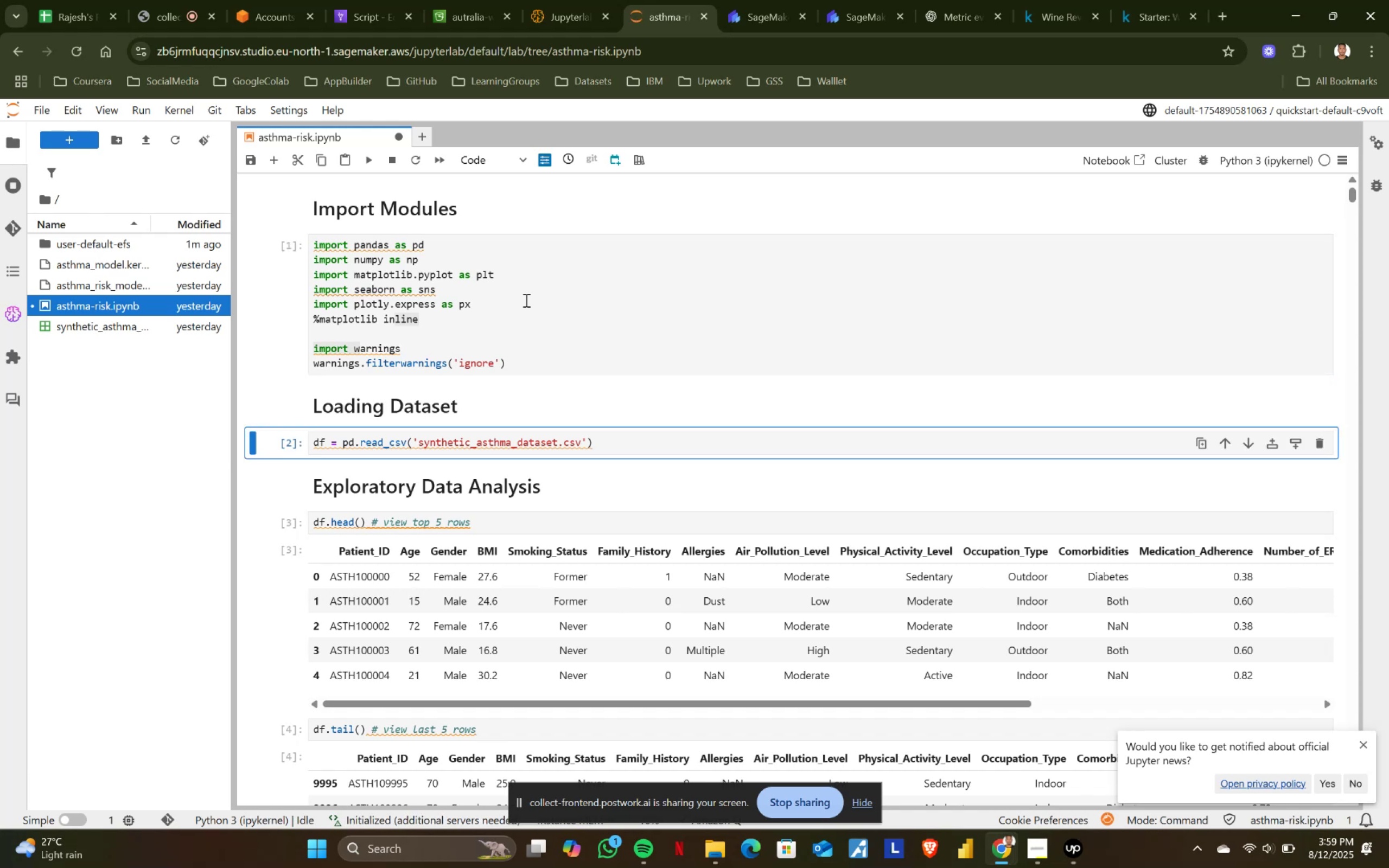 
key(Shift+ShiftRight)
 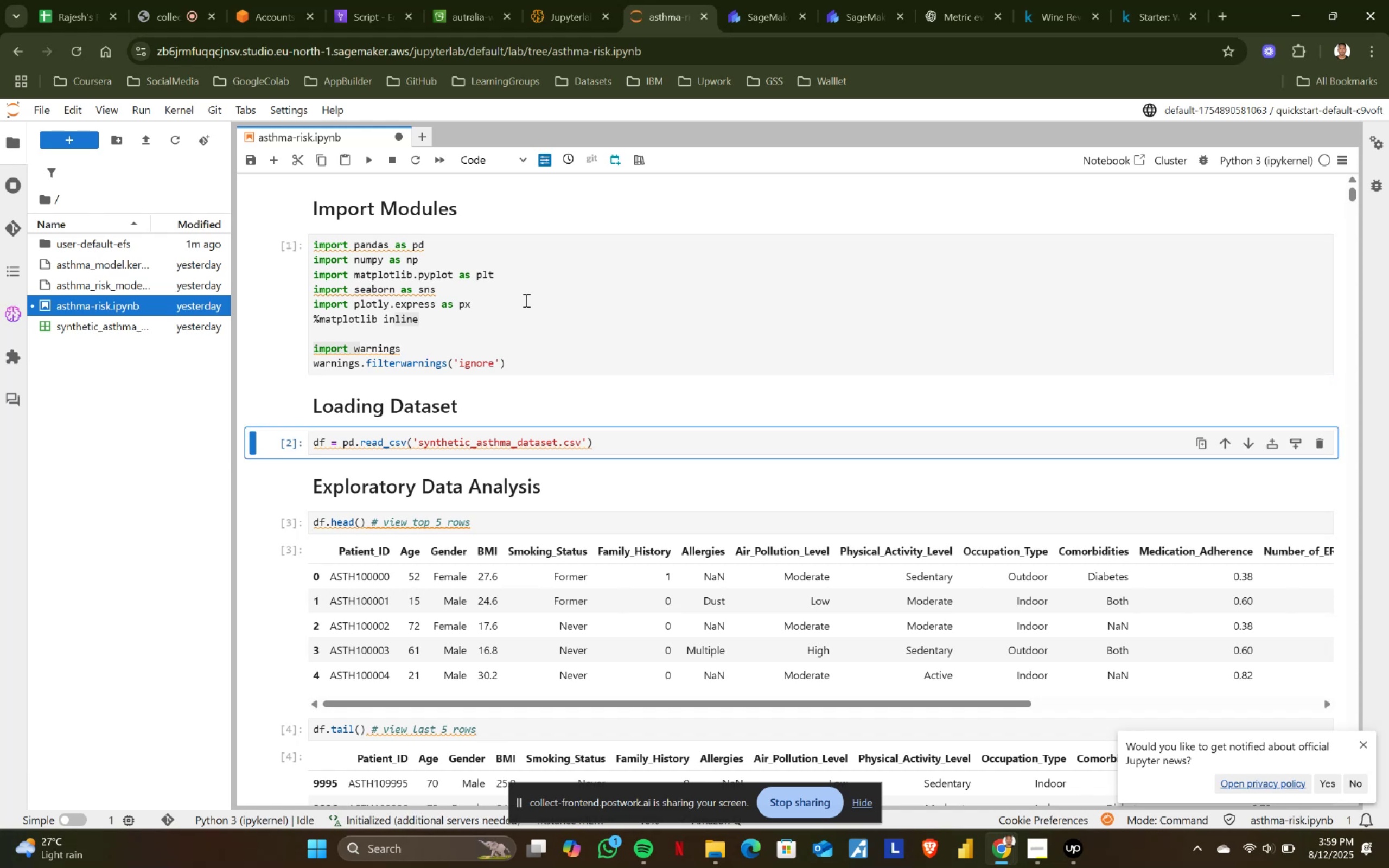 
key(Shift+Enter)
 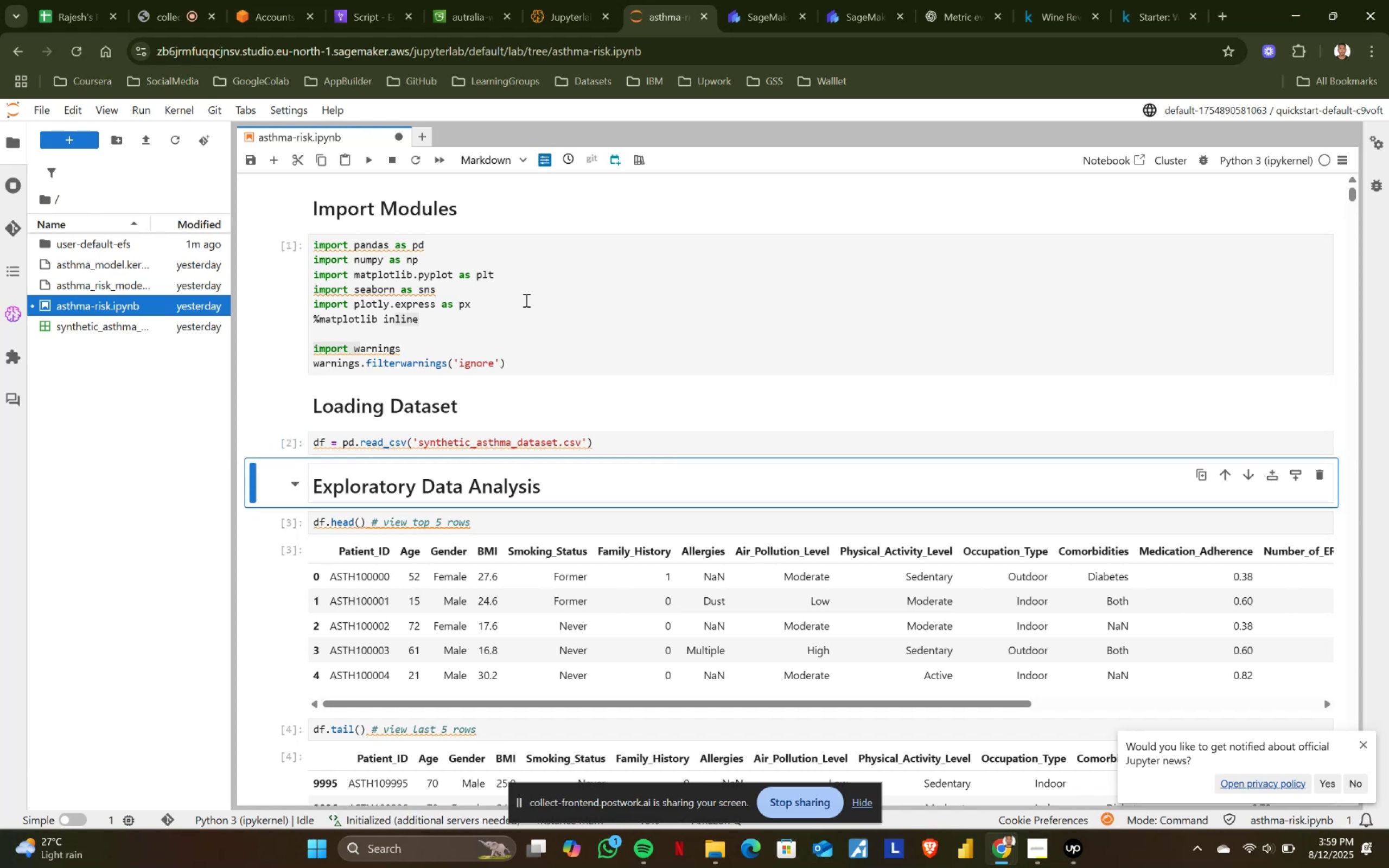 
key(Shift+ShiftRight)
 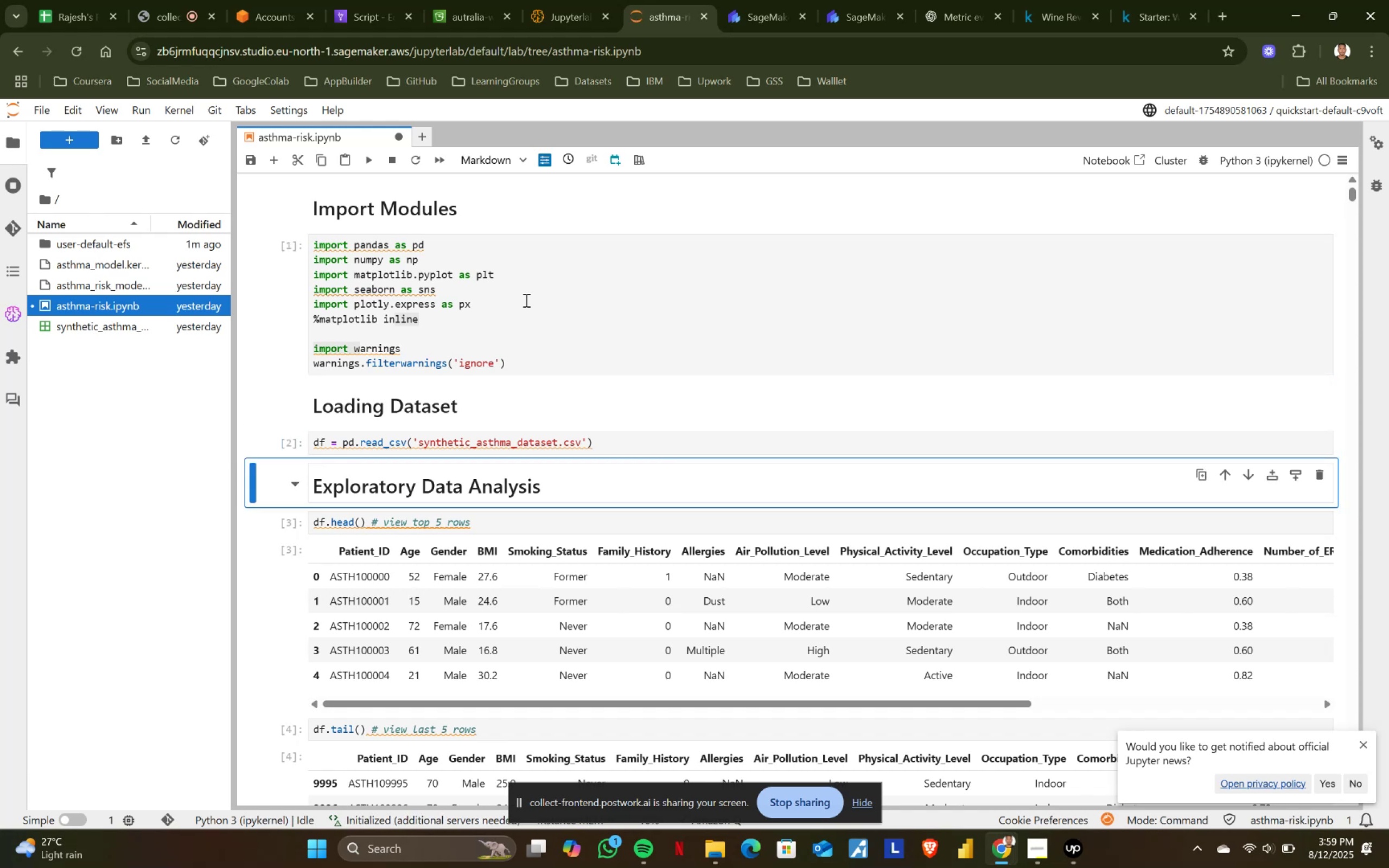 
key(Shift+Enter)
 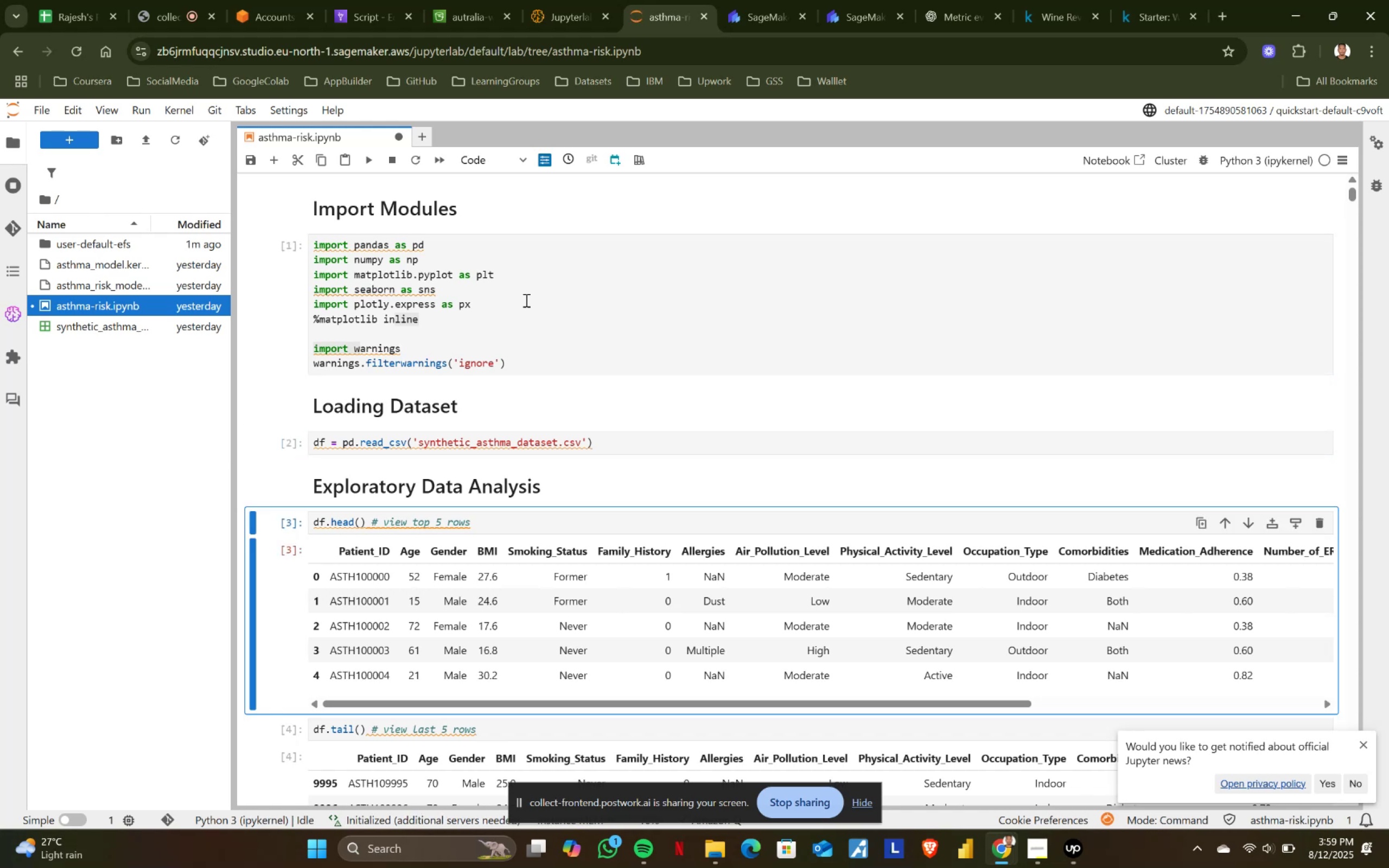 
key(Shift+ShiftRight)
 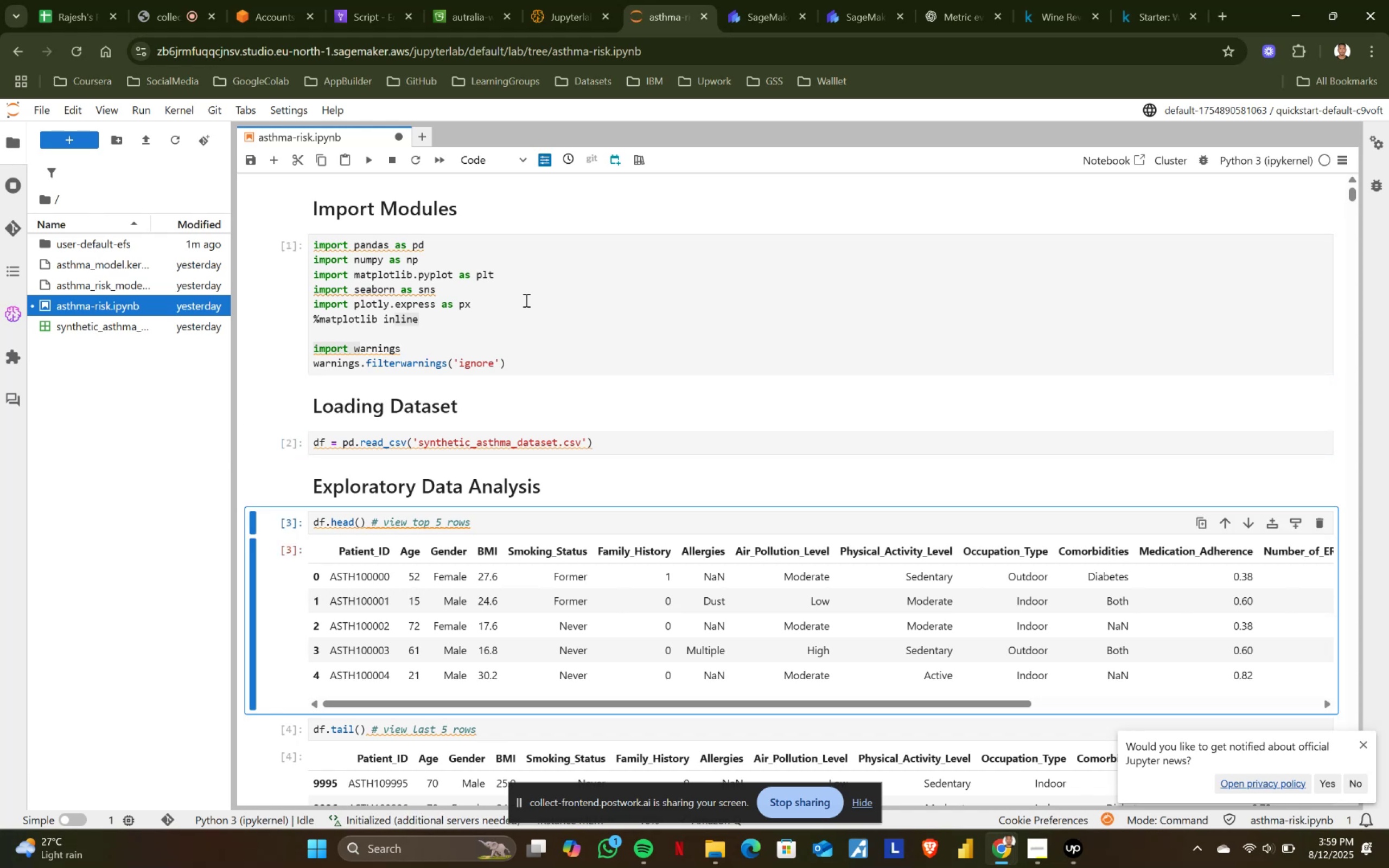 
key(Shift+Enter)
 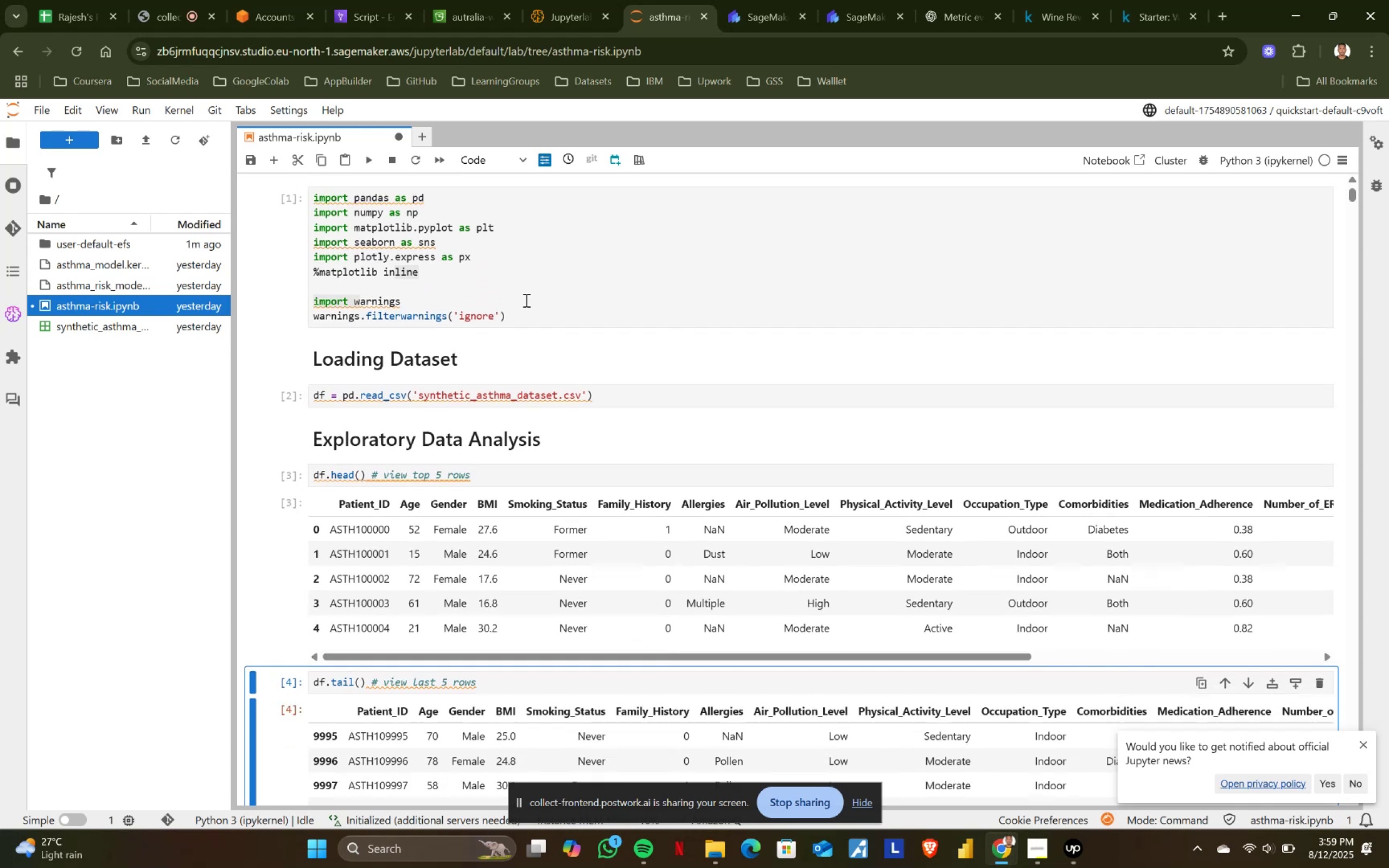 
key(Shift+ShiftRight)
 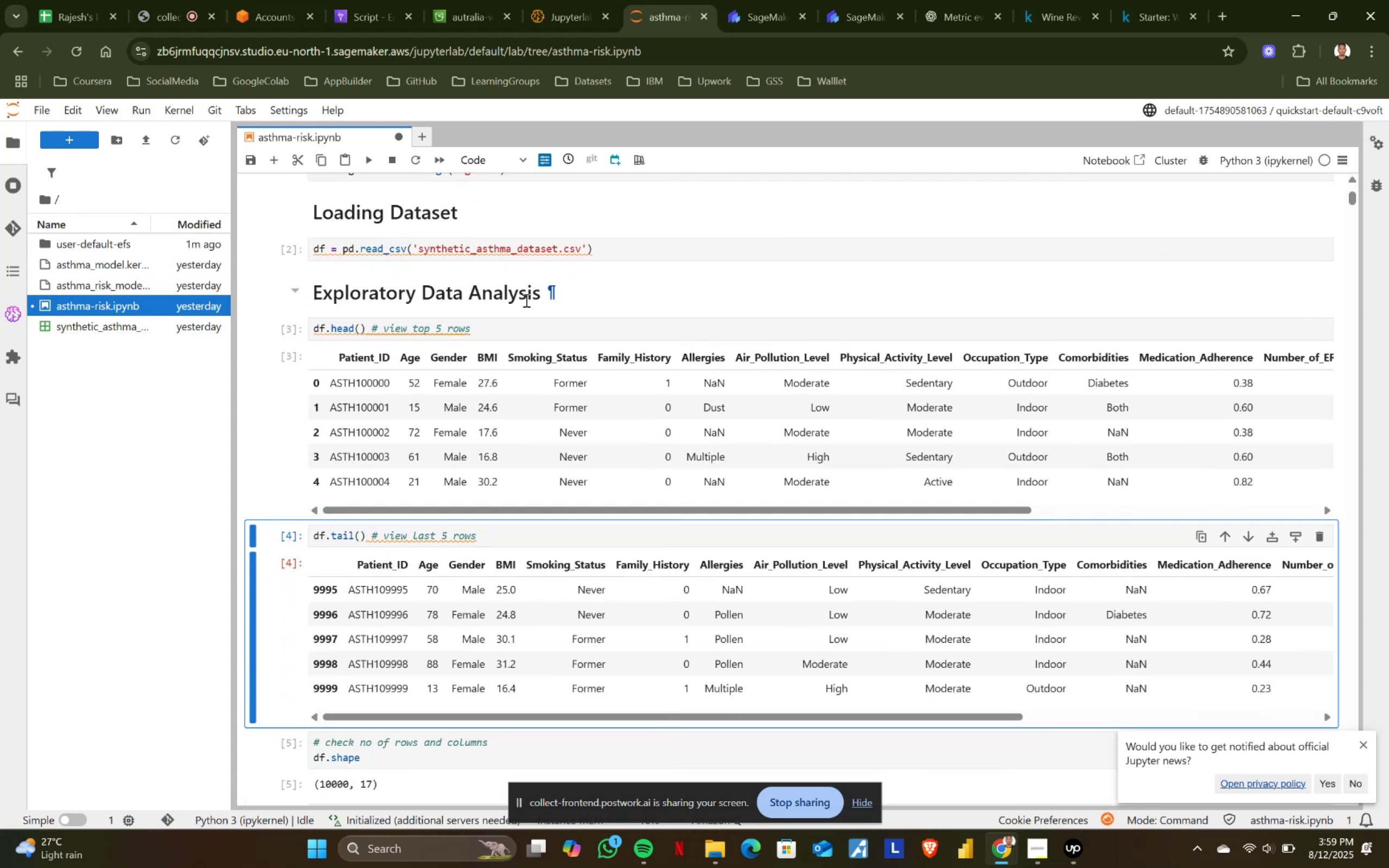 
key(Shift+Enter)
 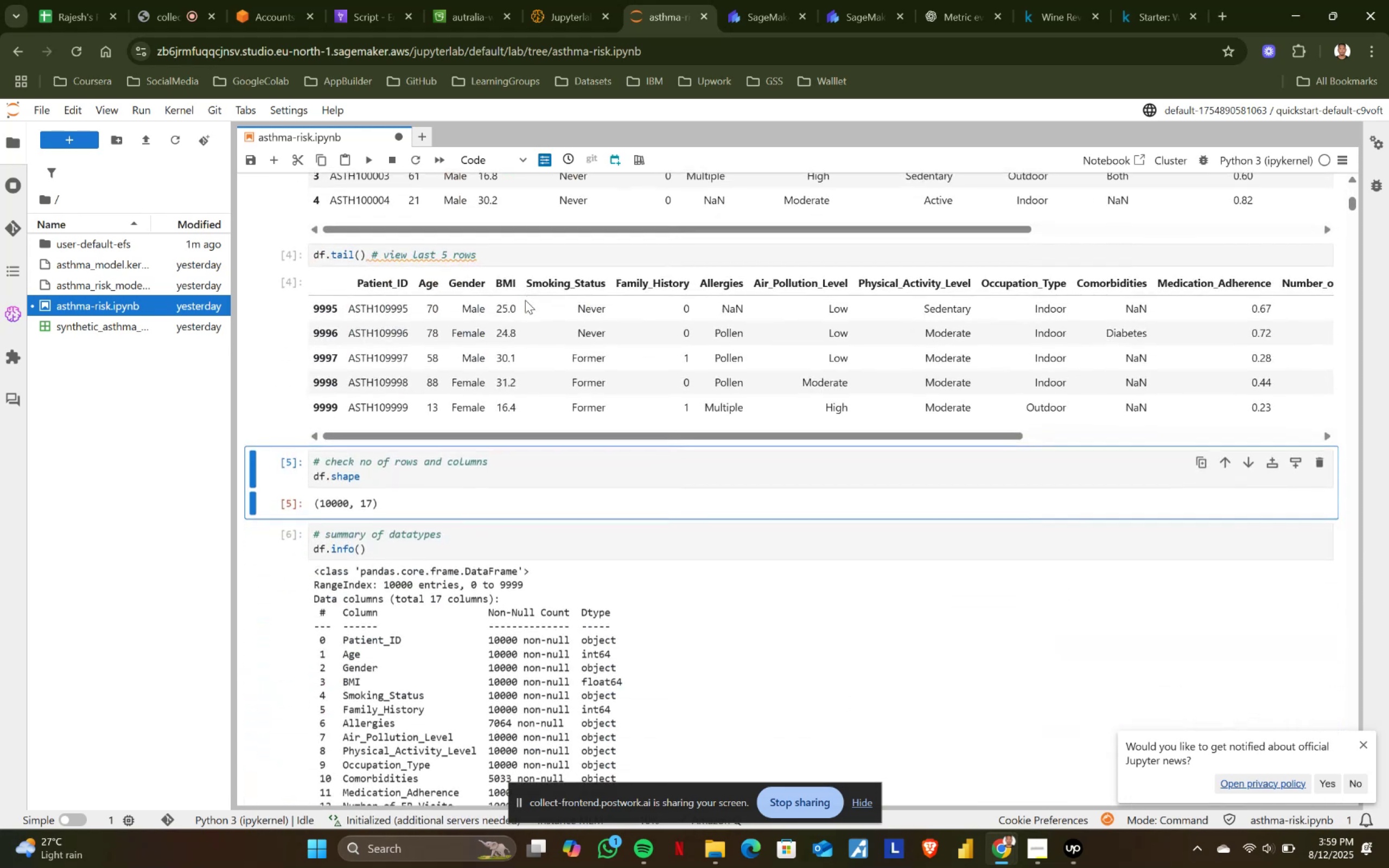 
key(Shift+ShiftRight)
 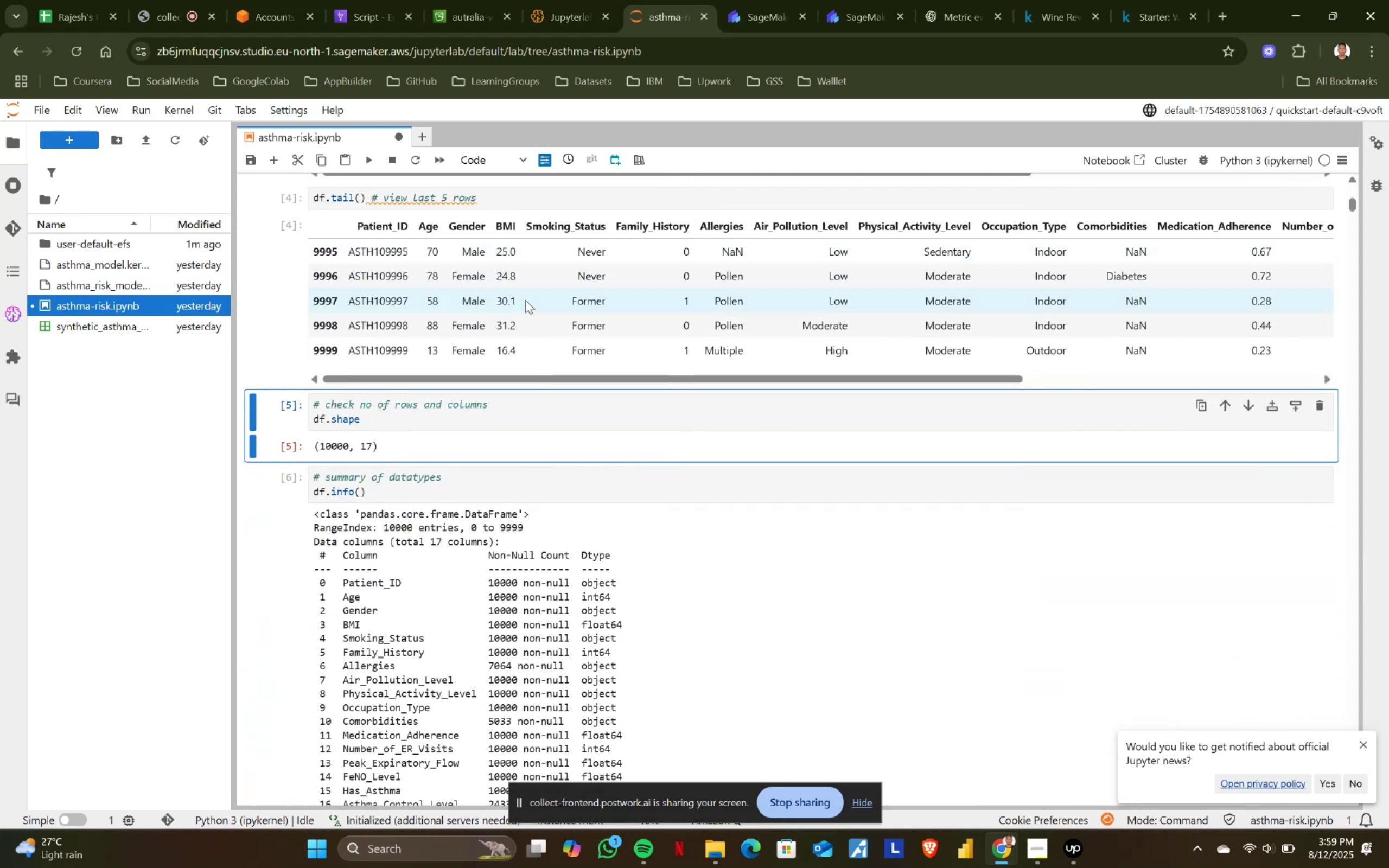 
key(Shift+Enter)
 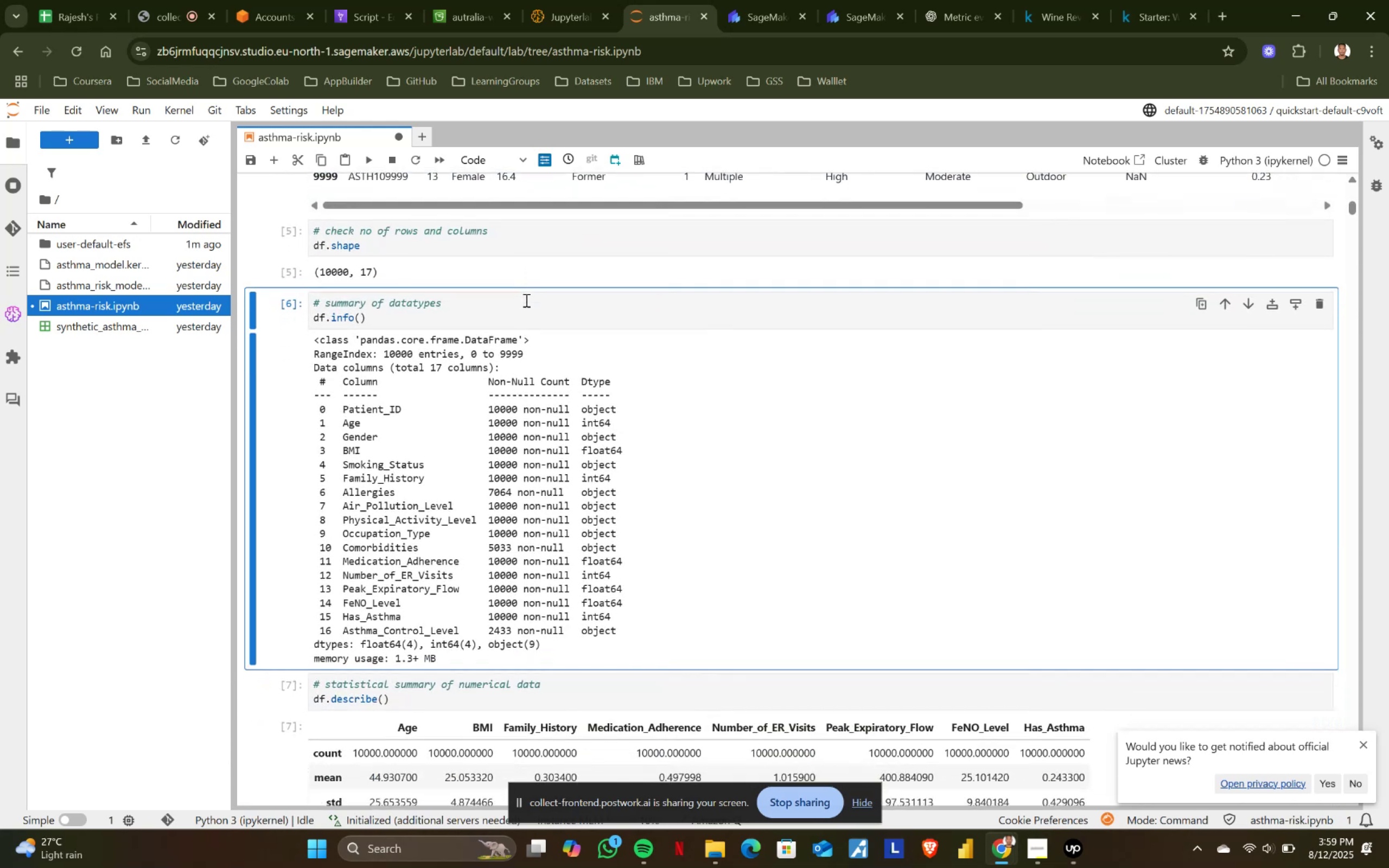 
key(Shift+Enter)
 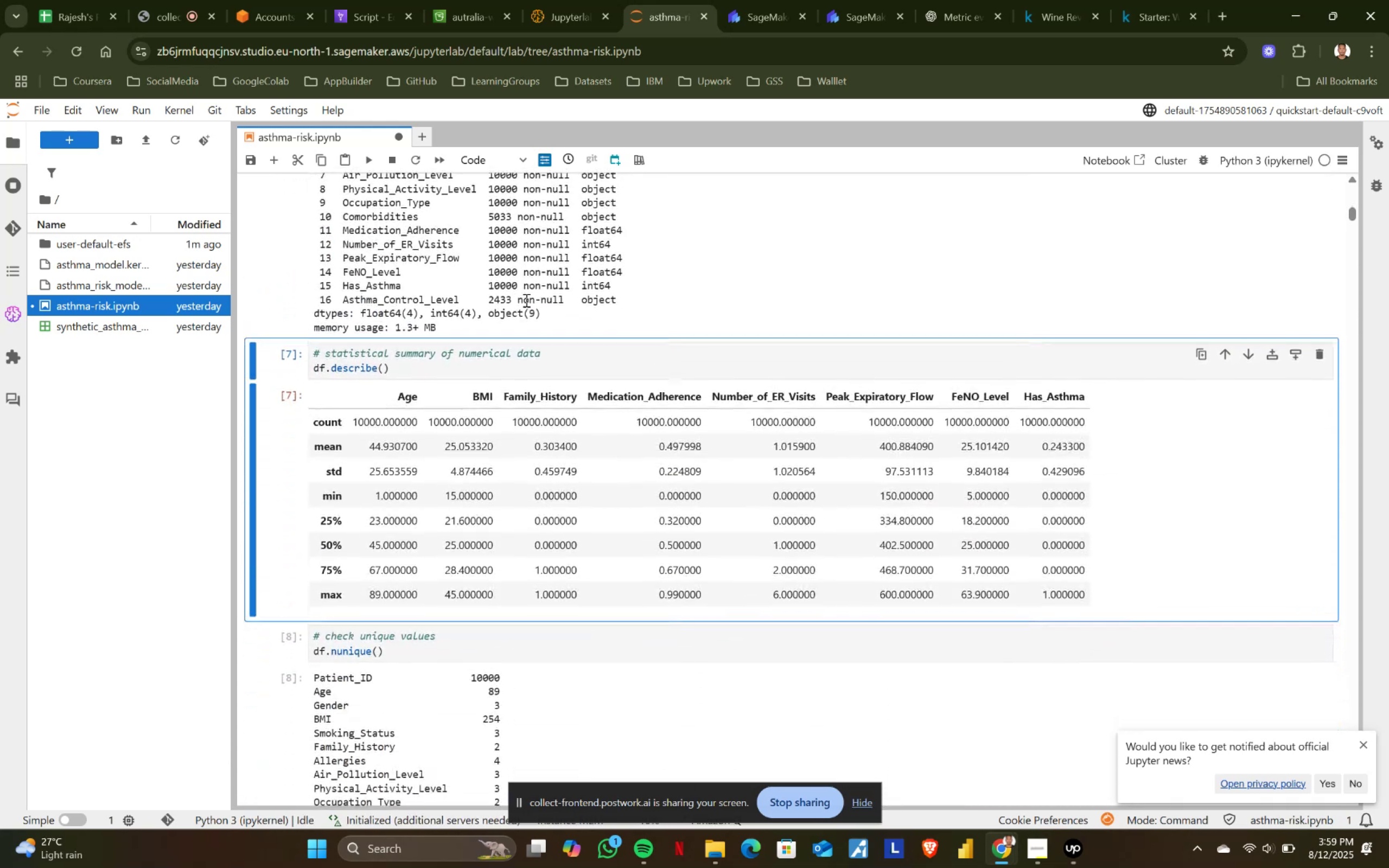 
key(Shift+ShiftRight)
 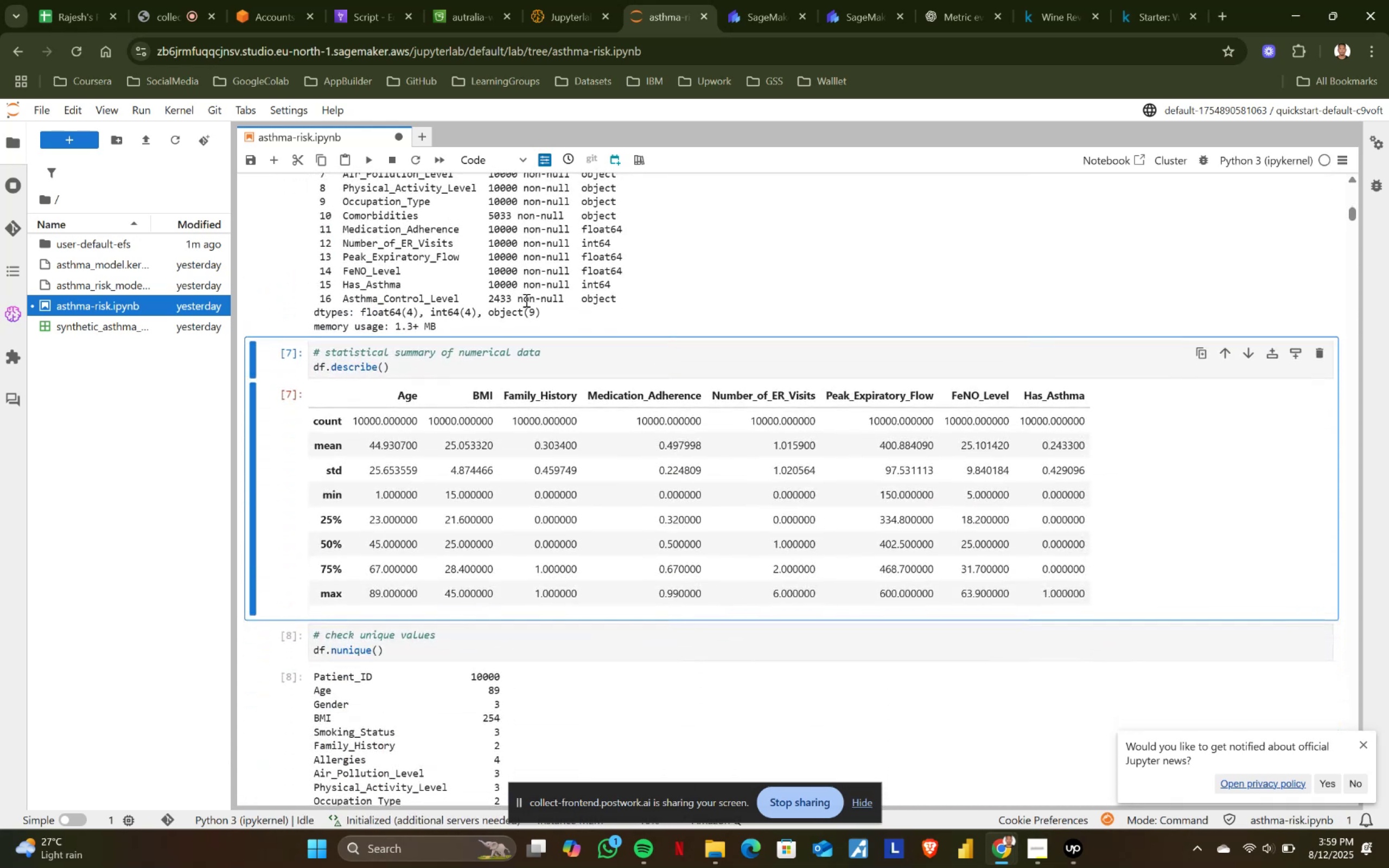 
key(Shift+Enter)
 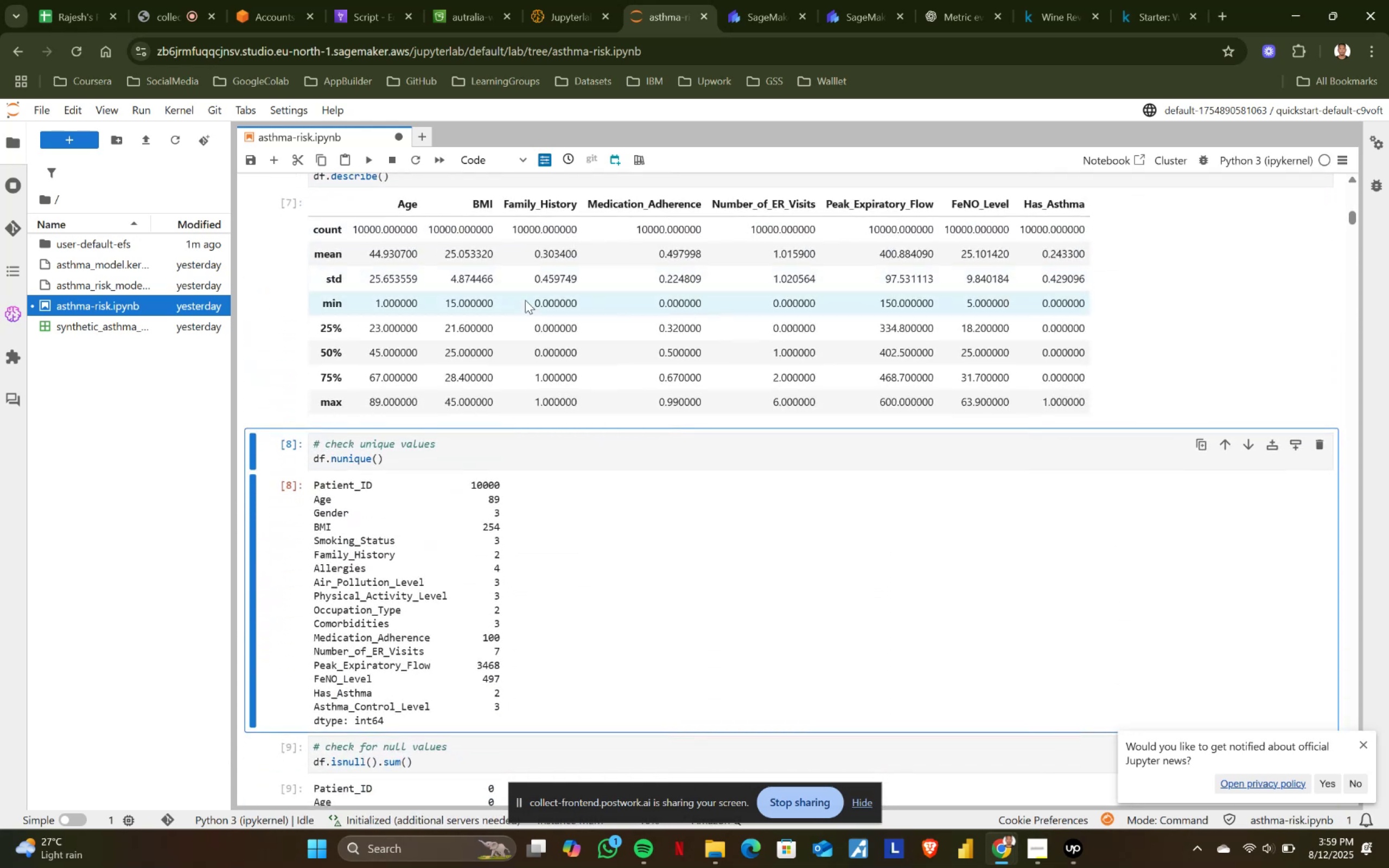 
key(Shift+ShiftRight)
 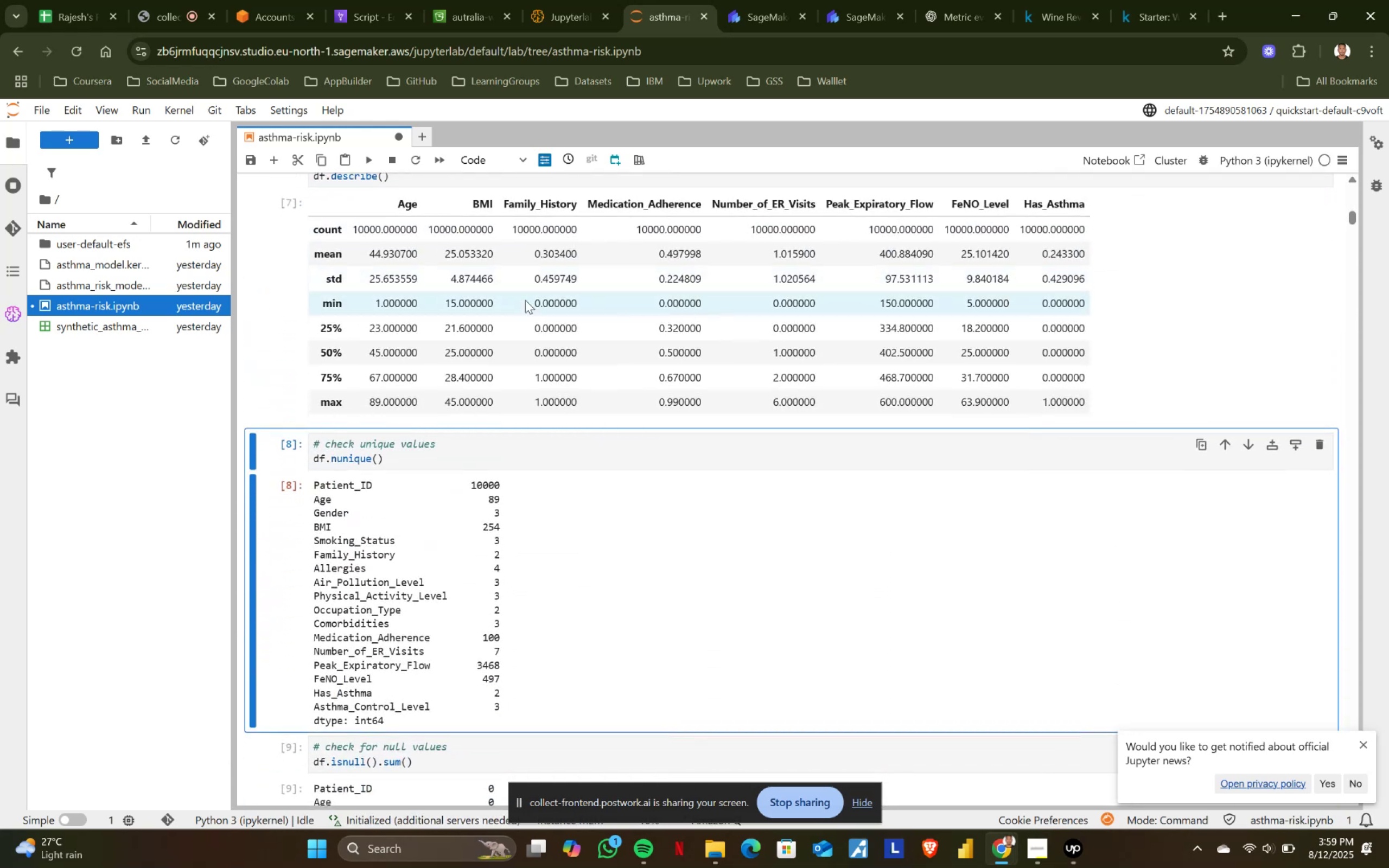 
key(Shift+Enter)
 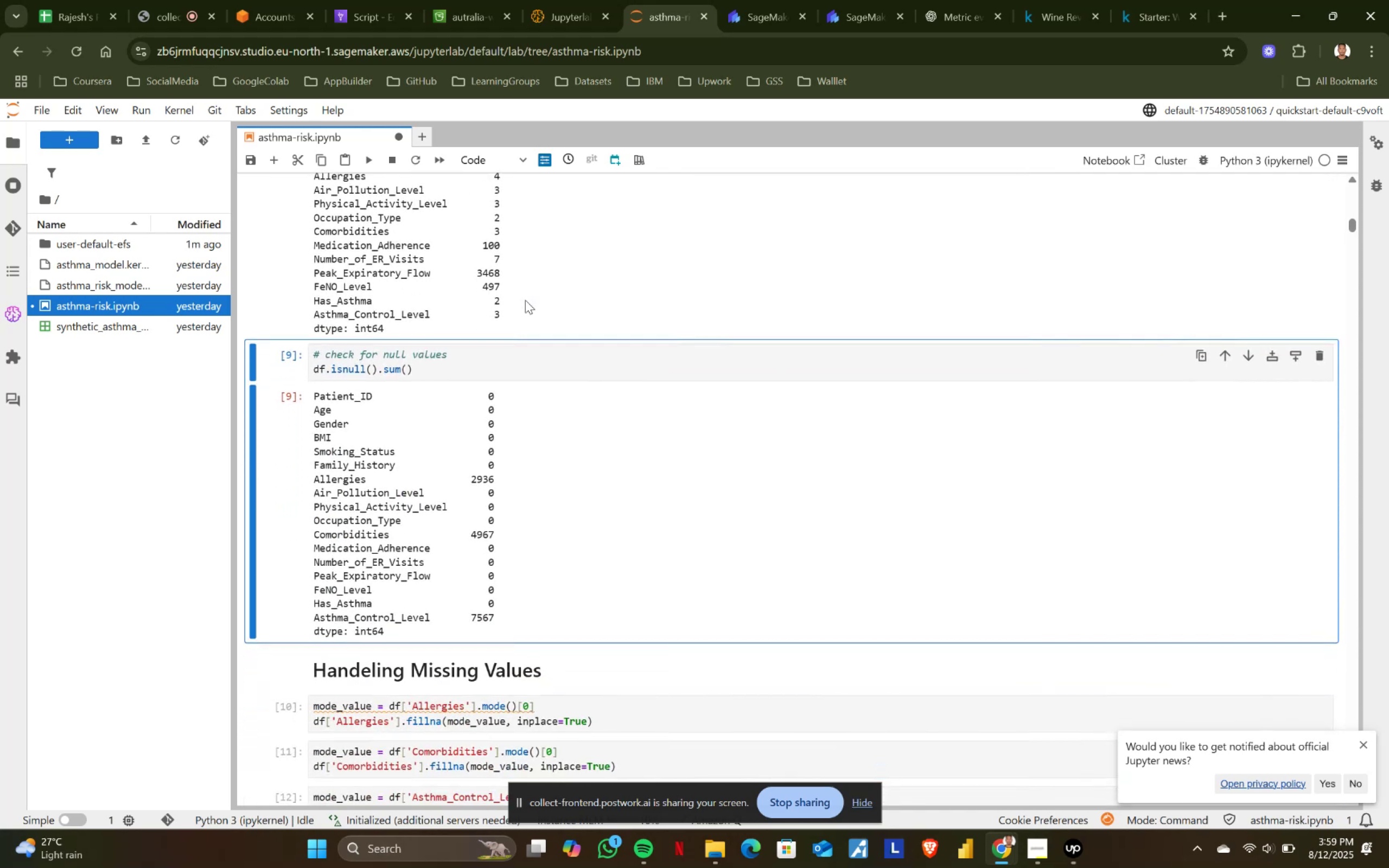 
wait(8.25)
 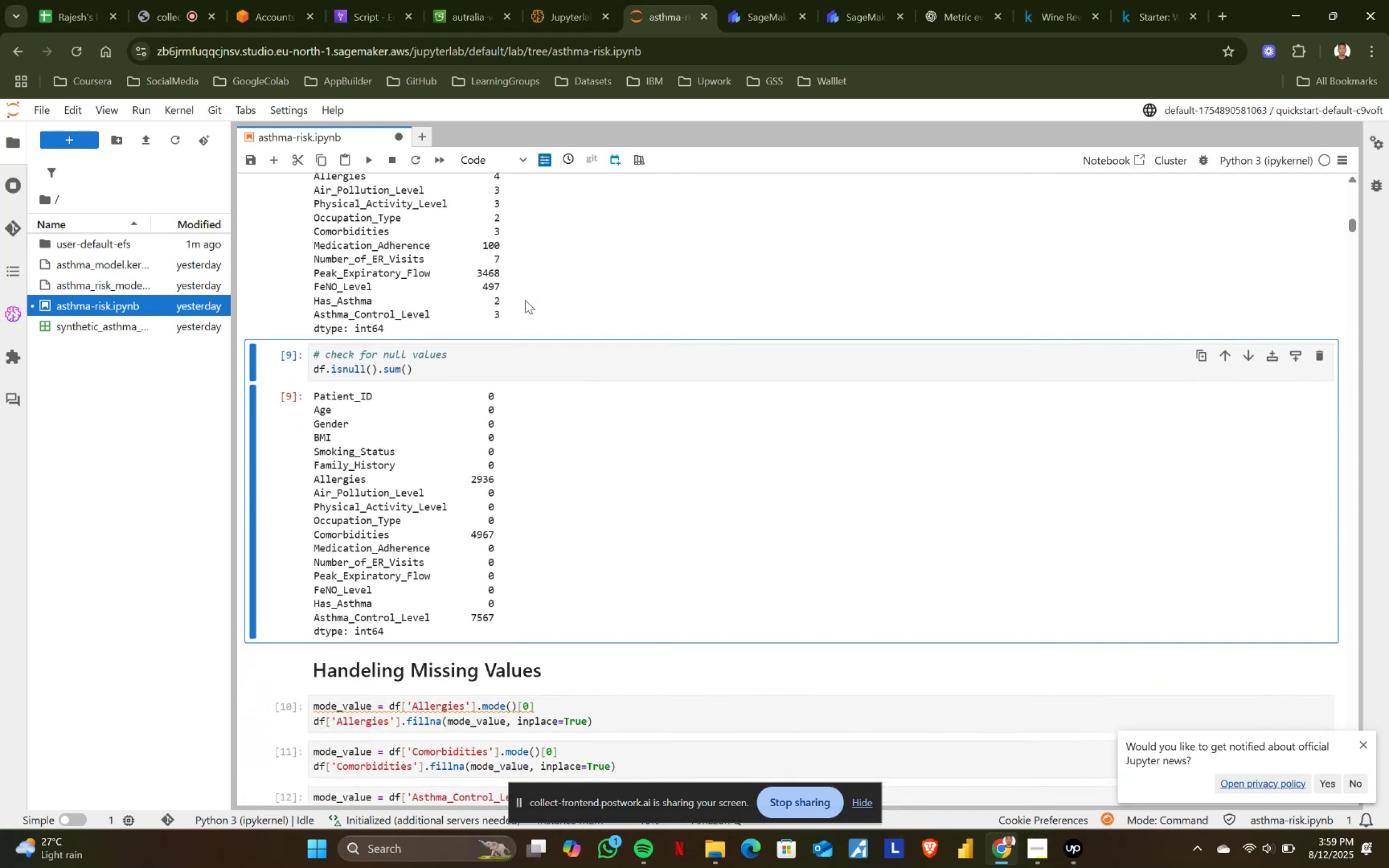 
key(Shift+ShiftRight)
 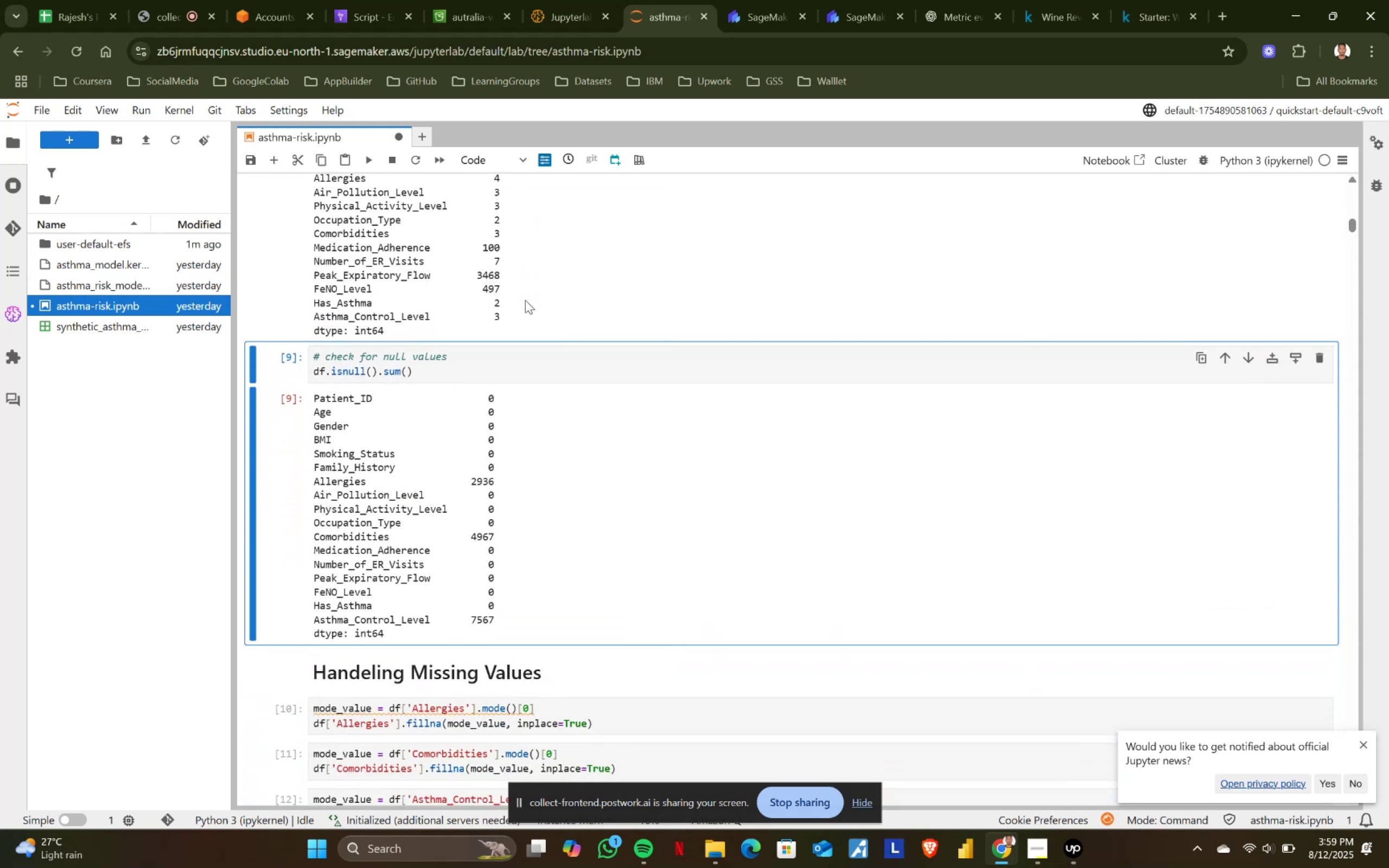 
key(Shift+Enter)
 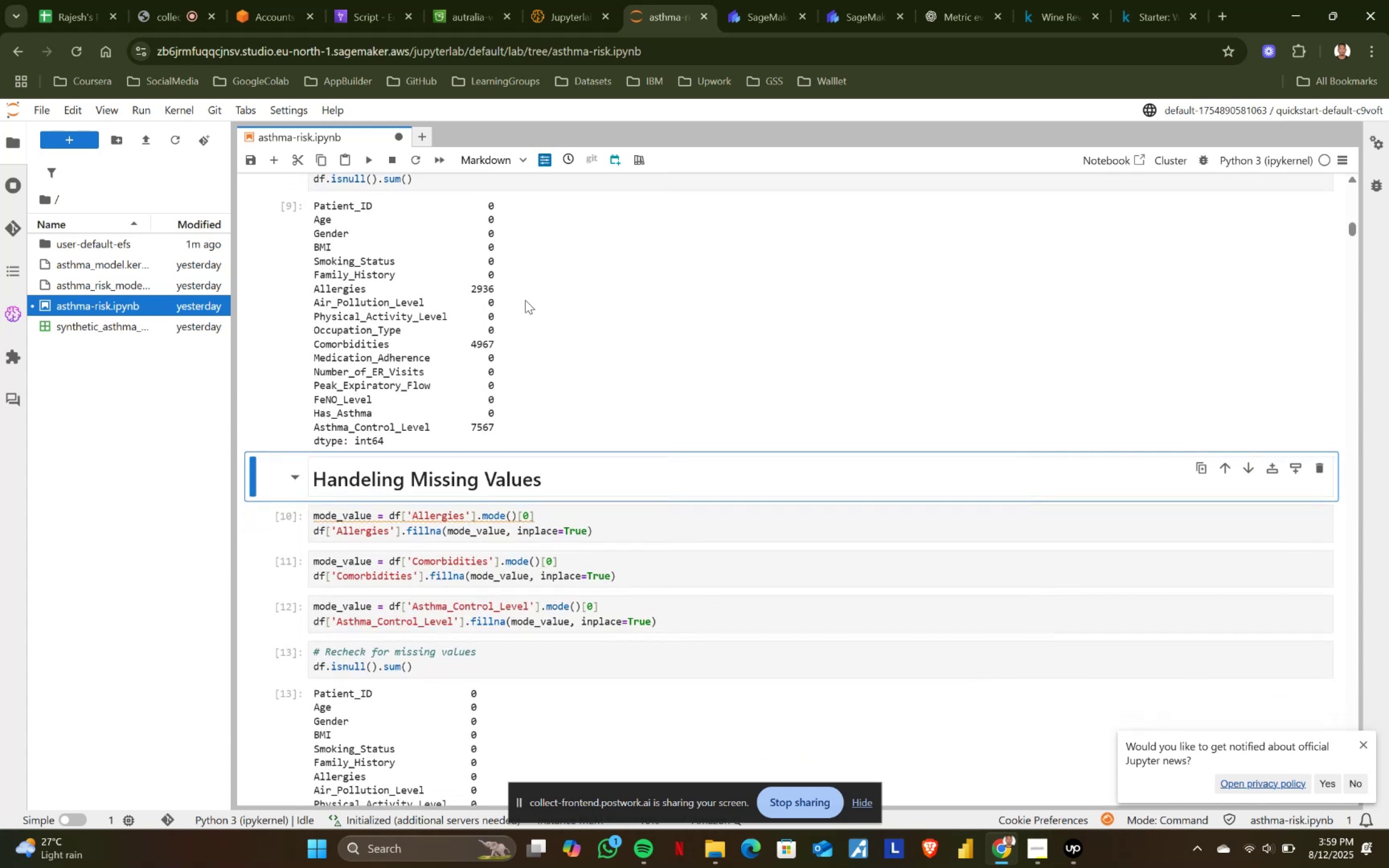 
wait(5.54)
 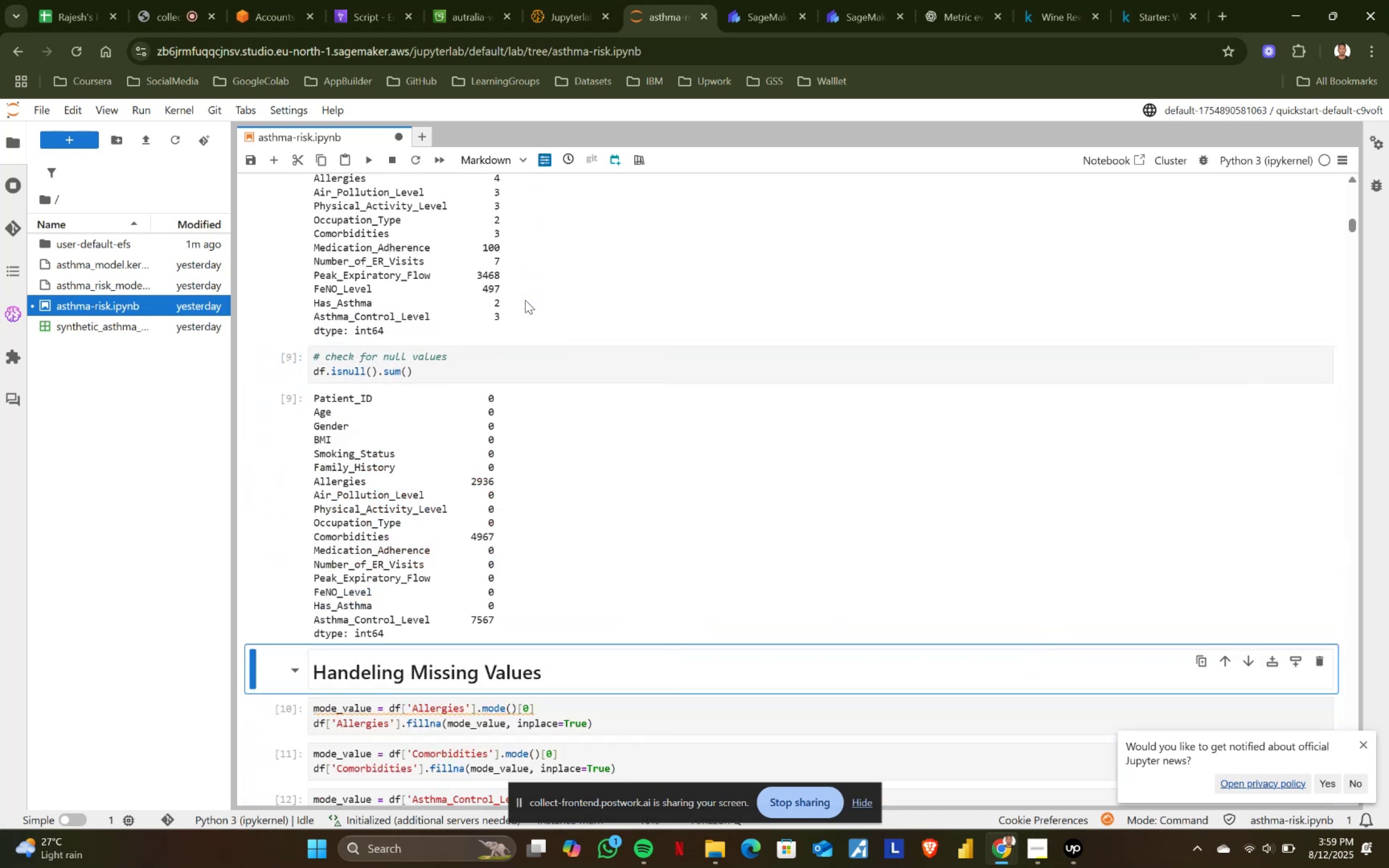 
key(Shift+ShiftRight)
 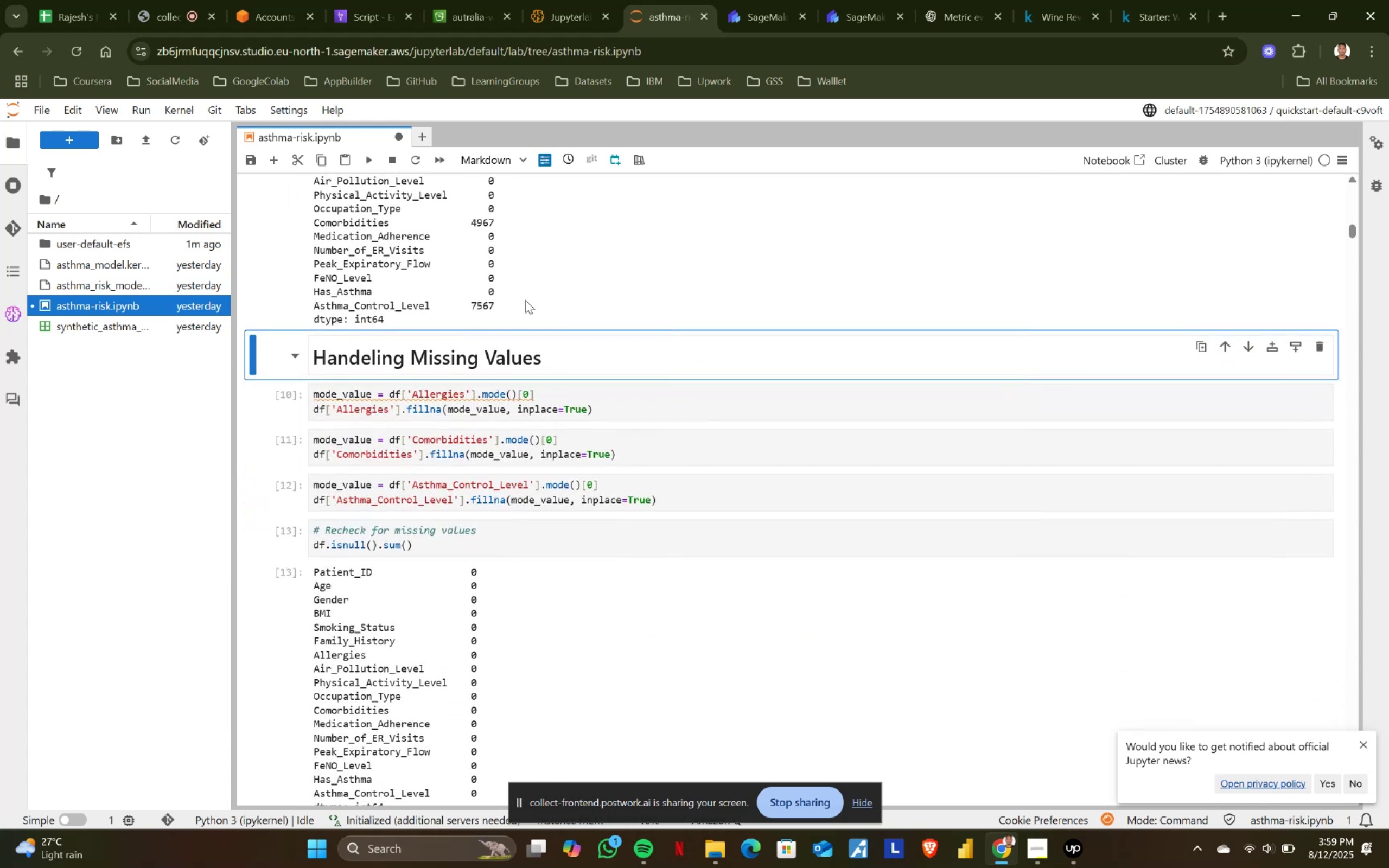 
key(Shift+Enter)
 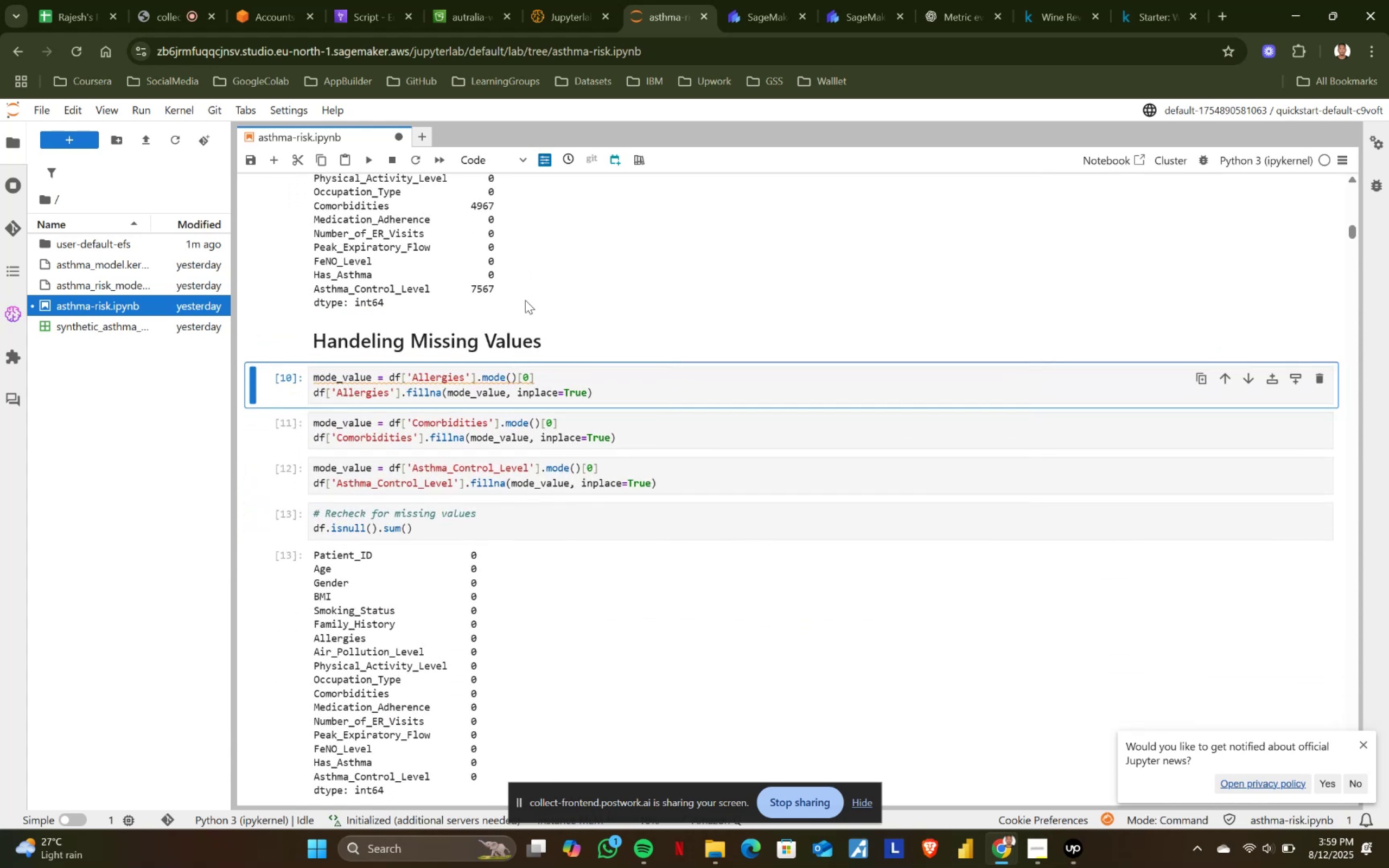 
key(Shift+ShiftRight)
 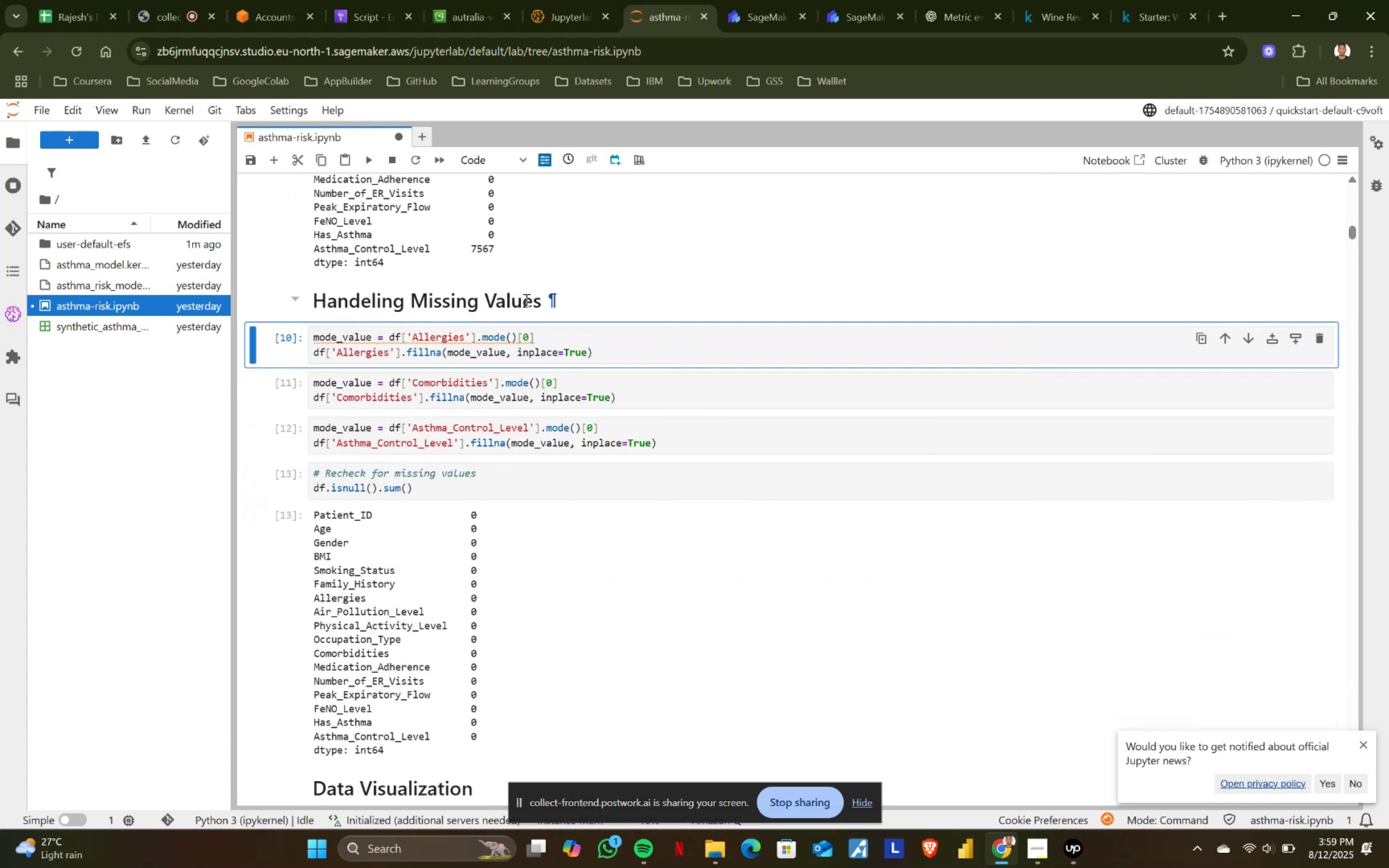 
key(Shift+Enter)
 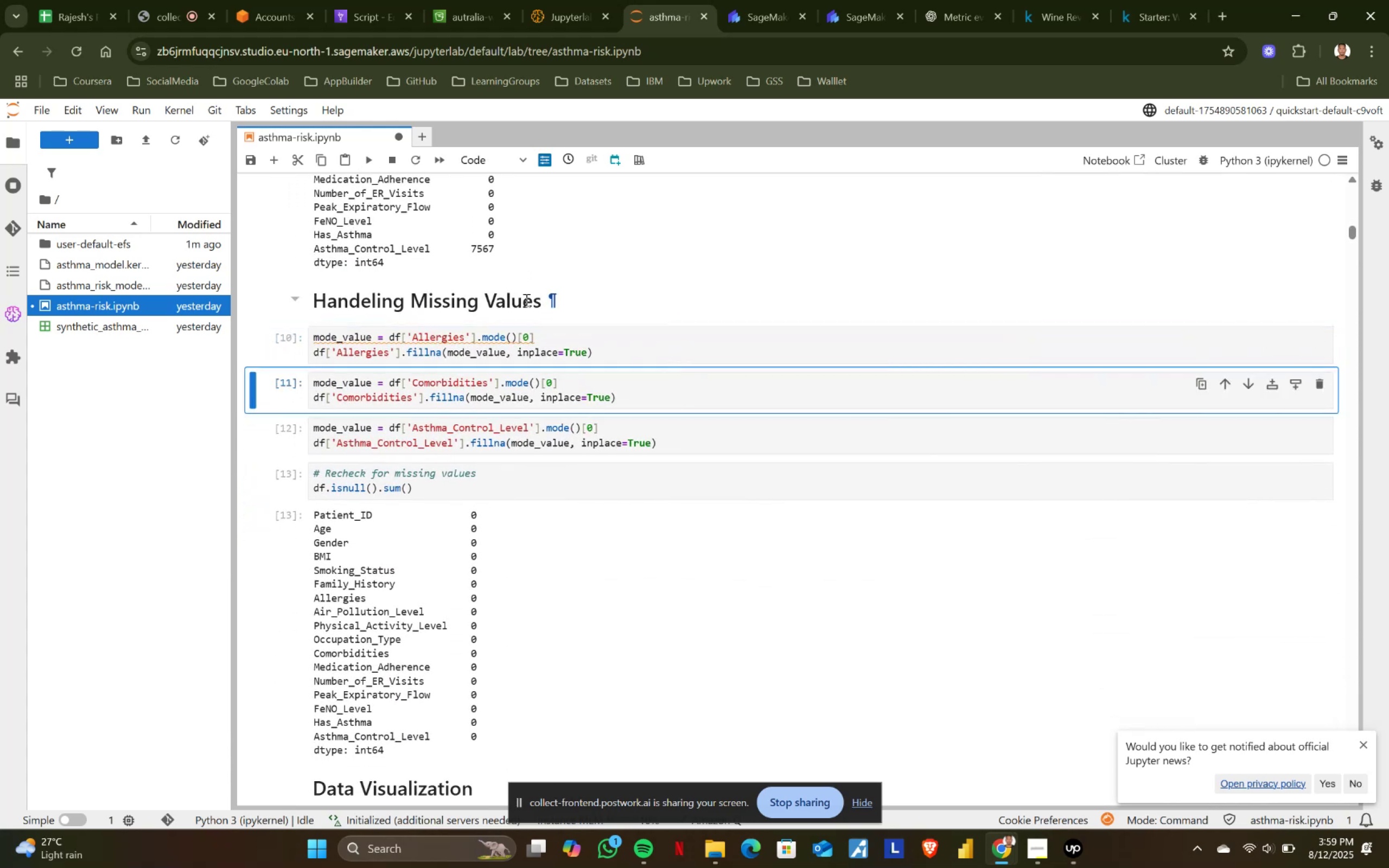 
key(Shift+ShiftRight)
 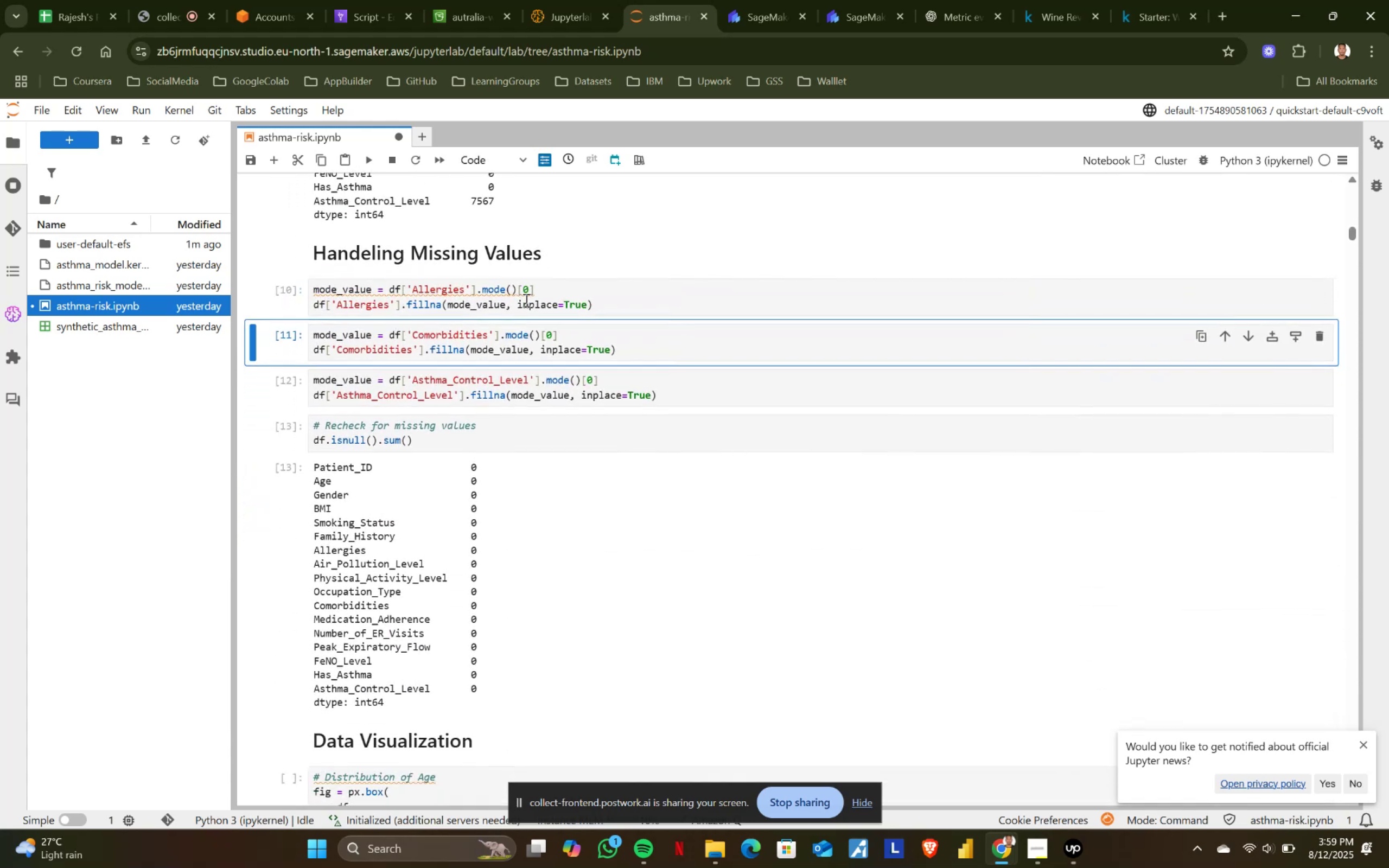 
key(Shift+Enter)
 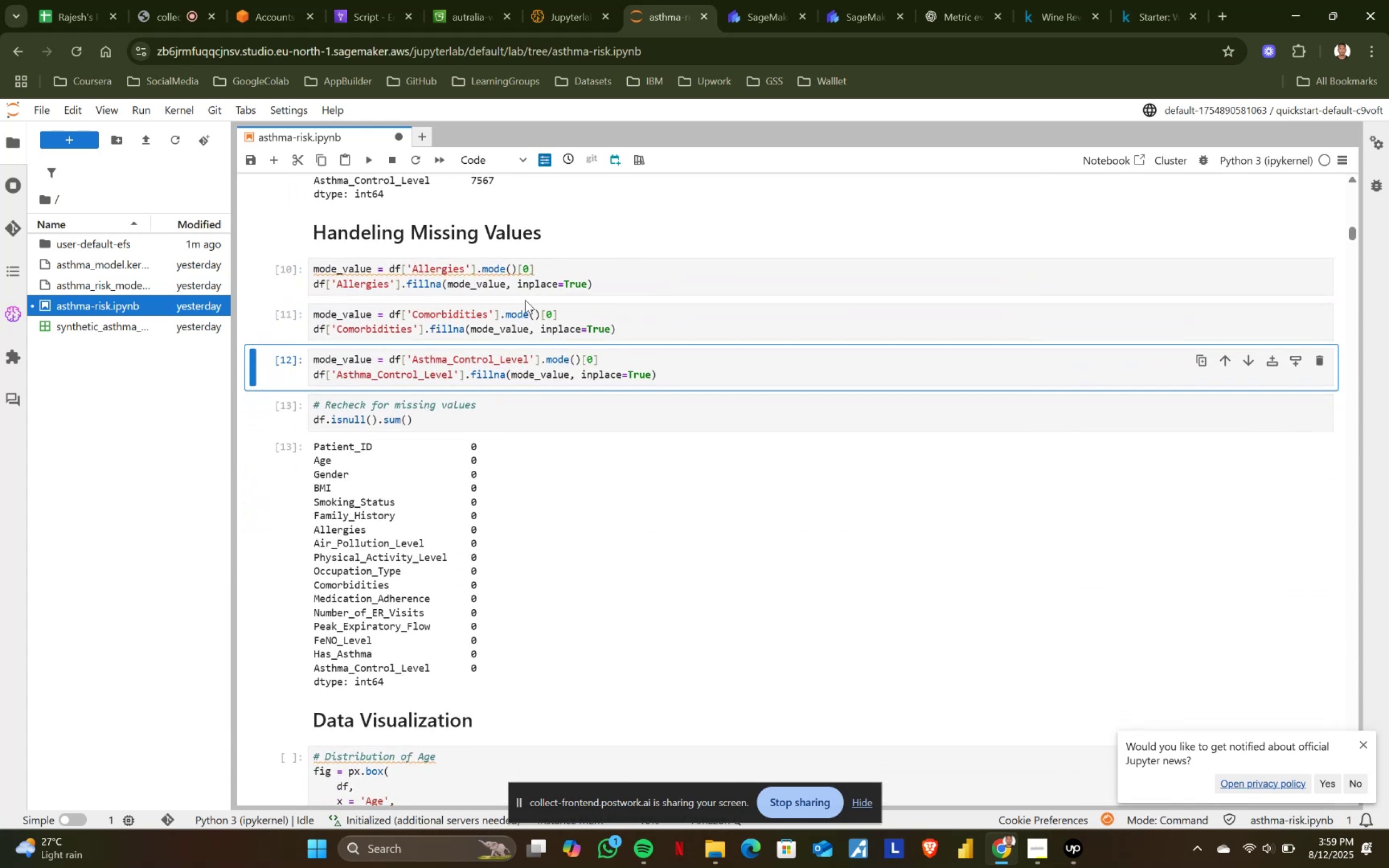 
key(Shift+ShiftRight)
 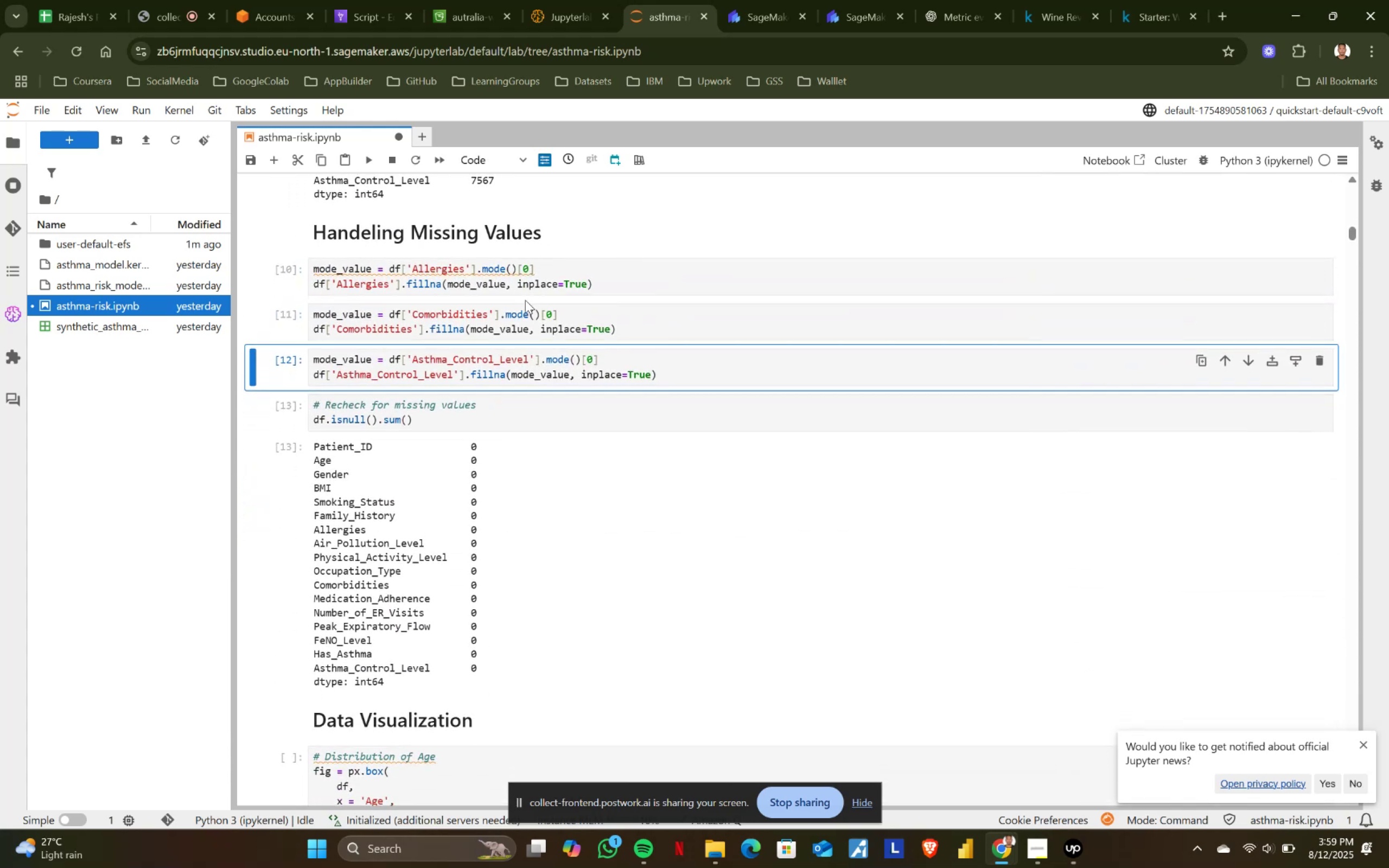 
key(Shift+Enter)
 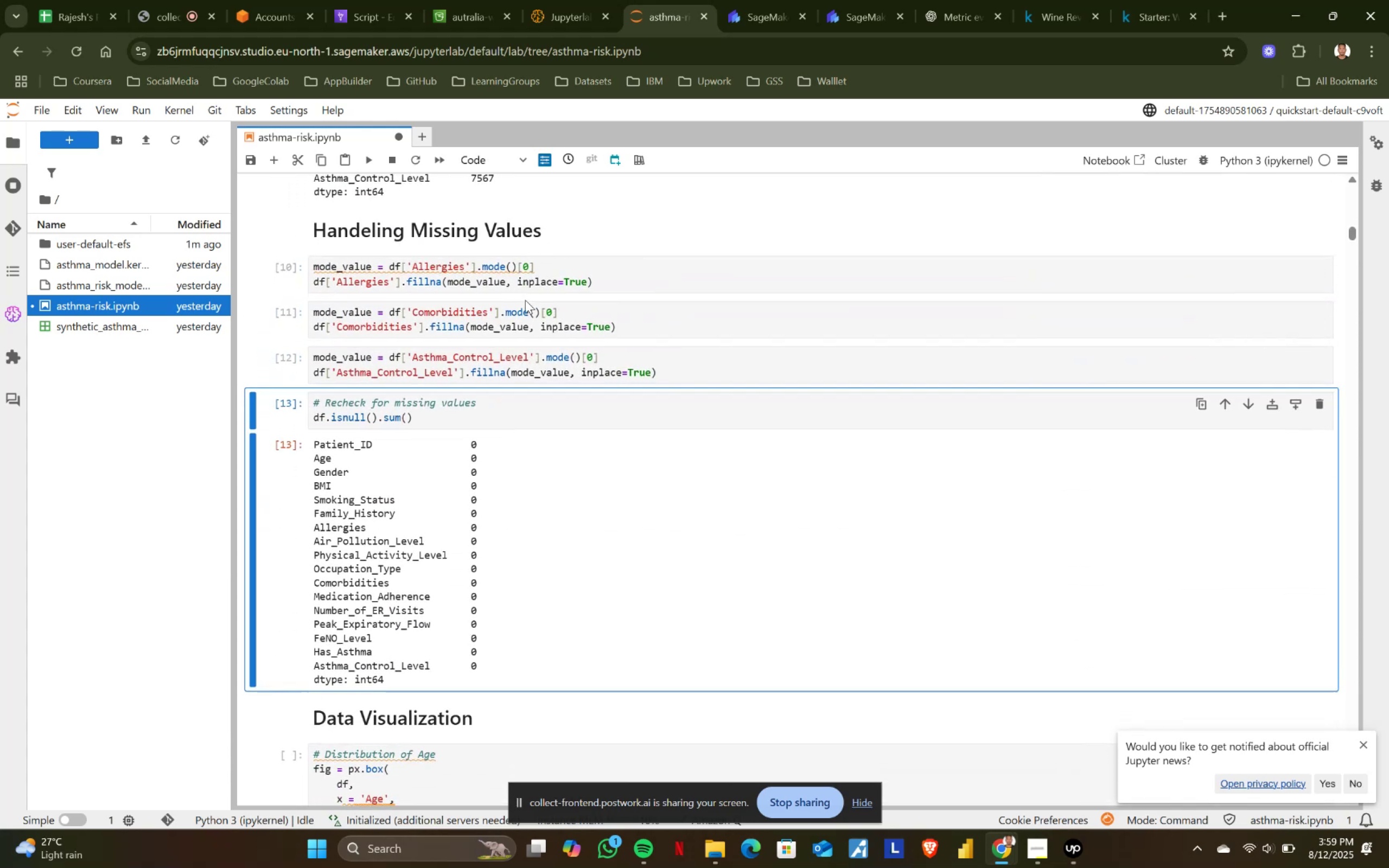 
key(Shift+ShiftRight)
 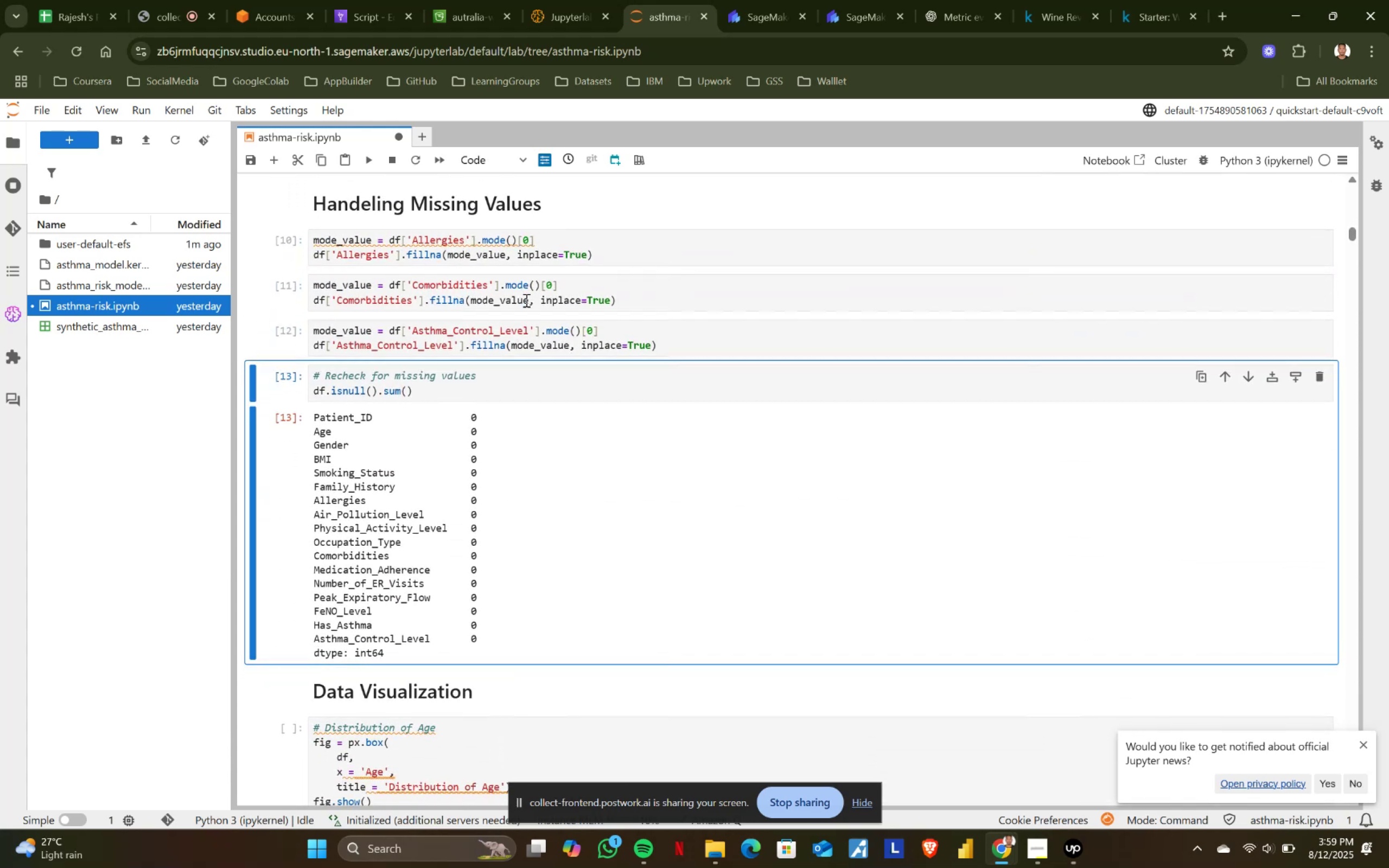 
key(Shift+Enter)
 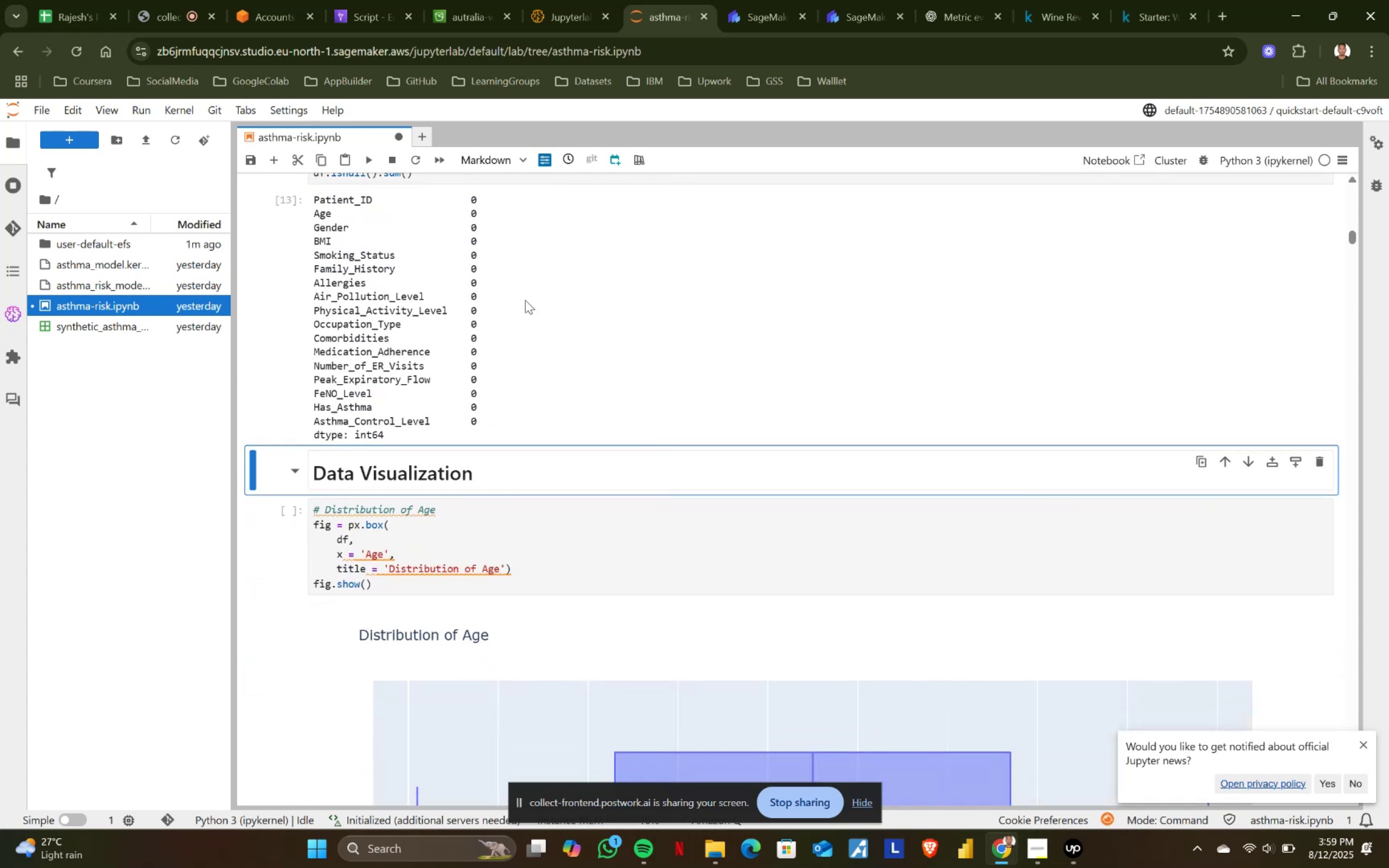 
key(Shift+ShiftRight)
 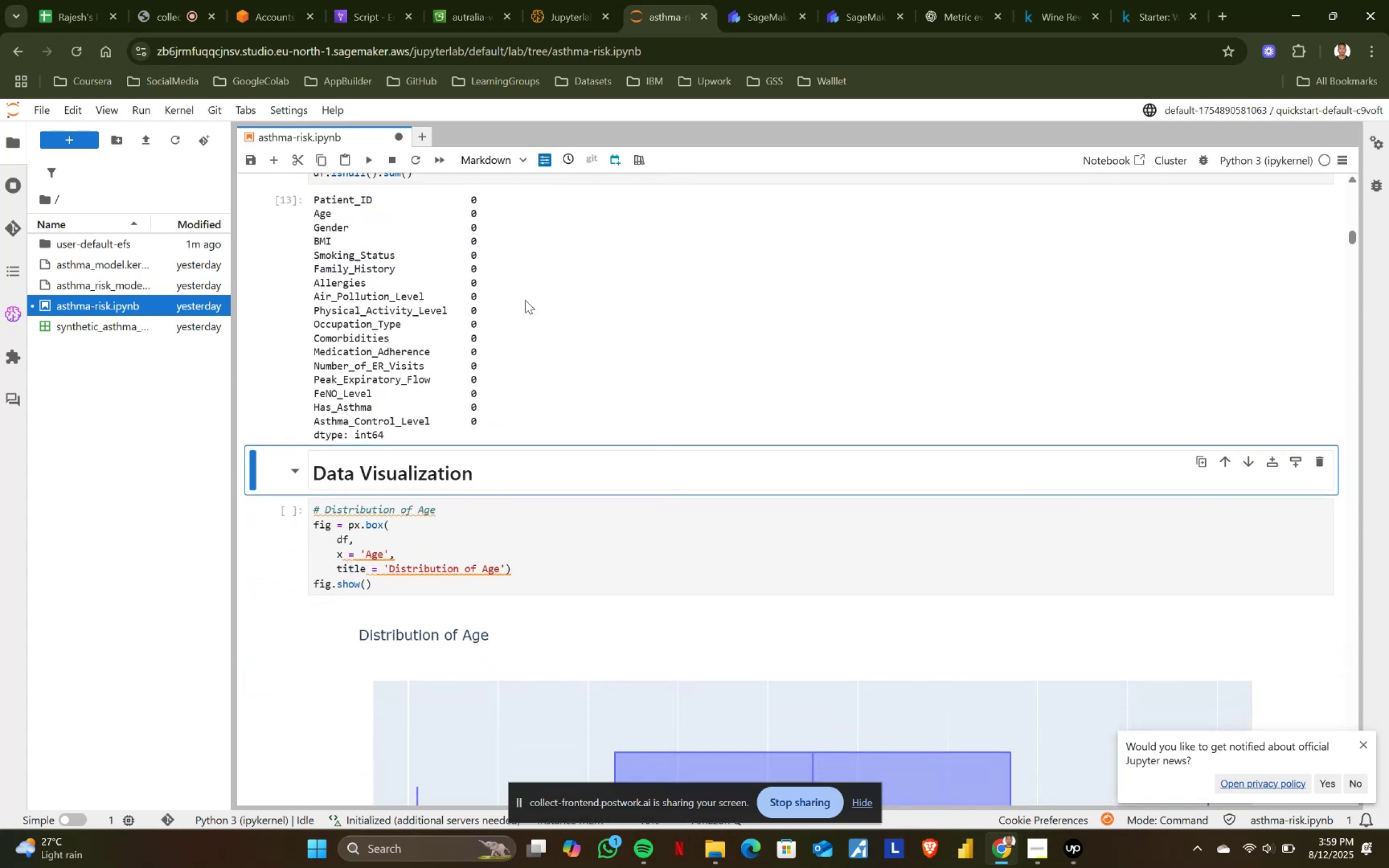 
key(Shift+Enter)
 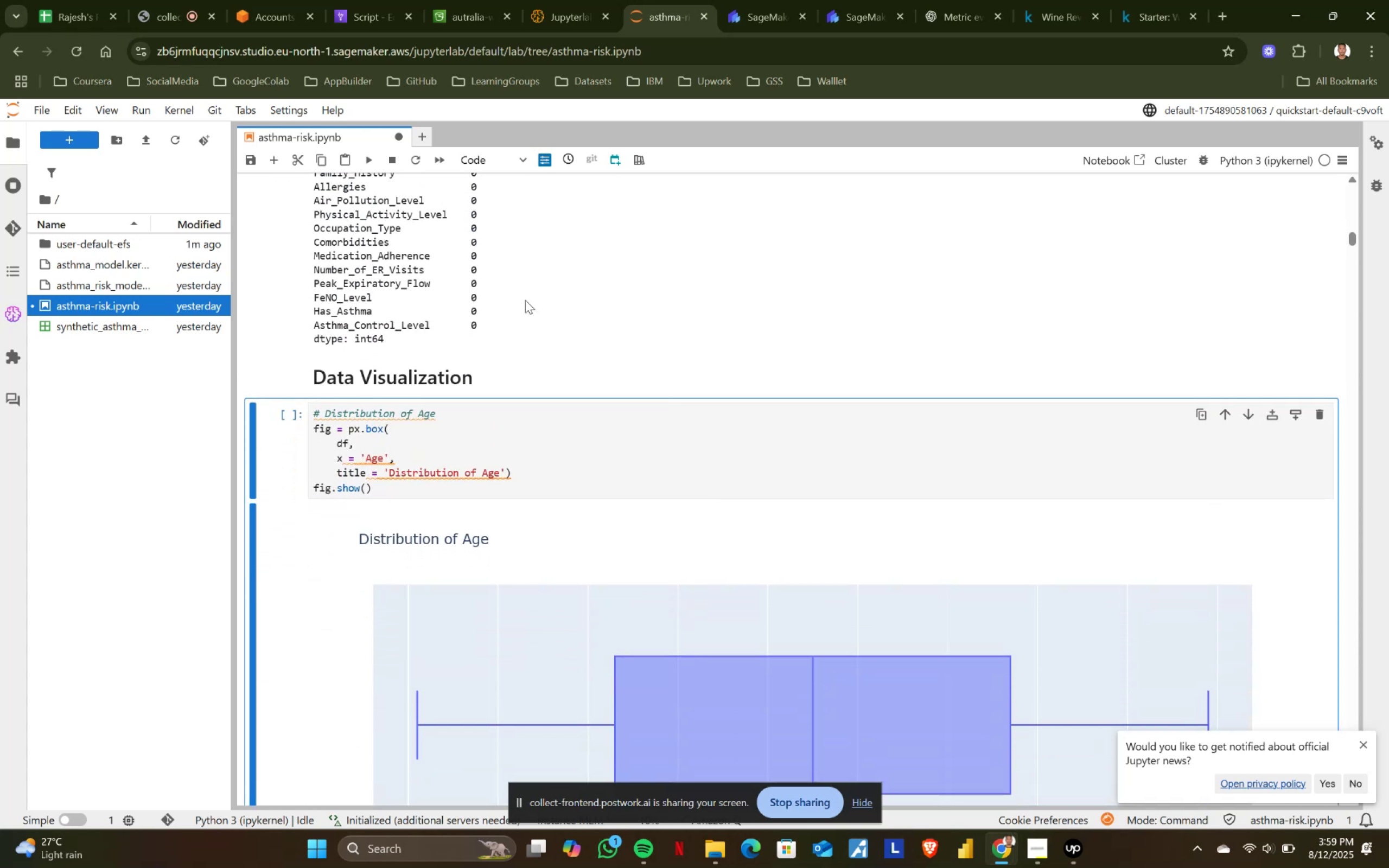 
key(Shift+ShiftRight)
 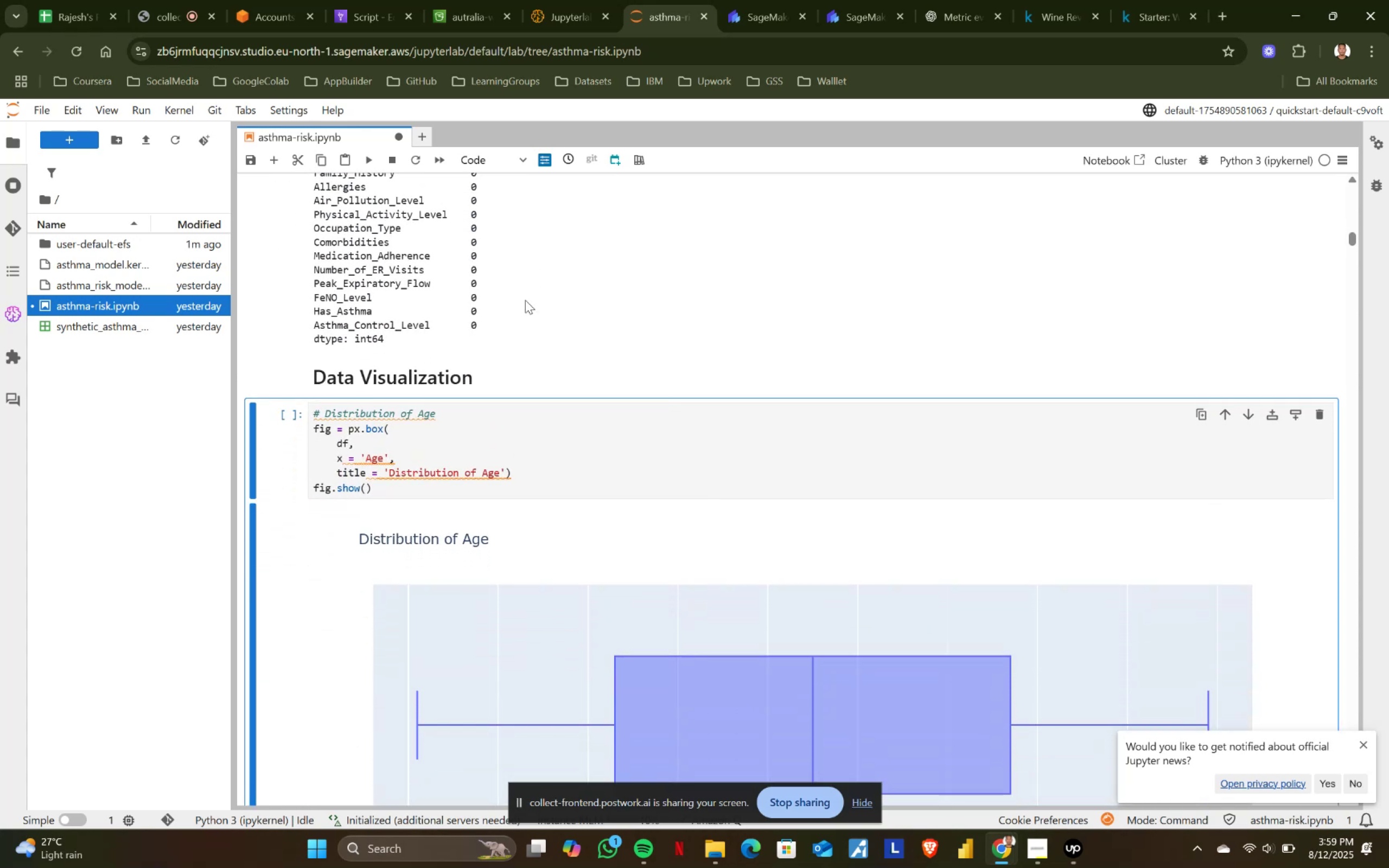 
key(Shift+Enter)
 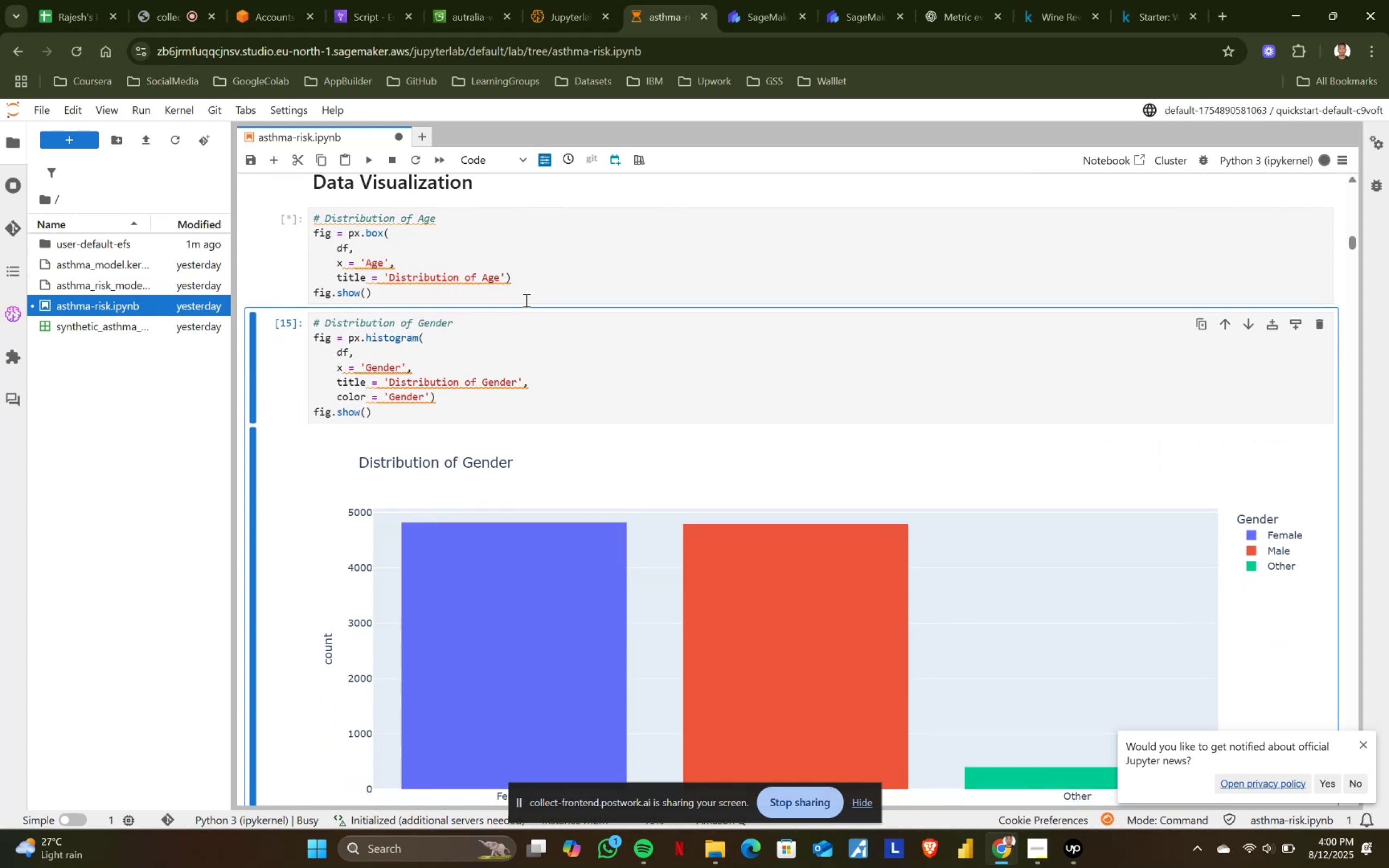 
wait(5.76)
 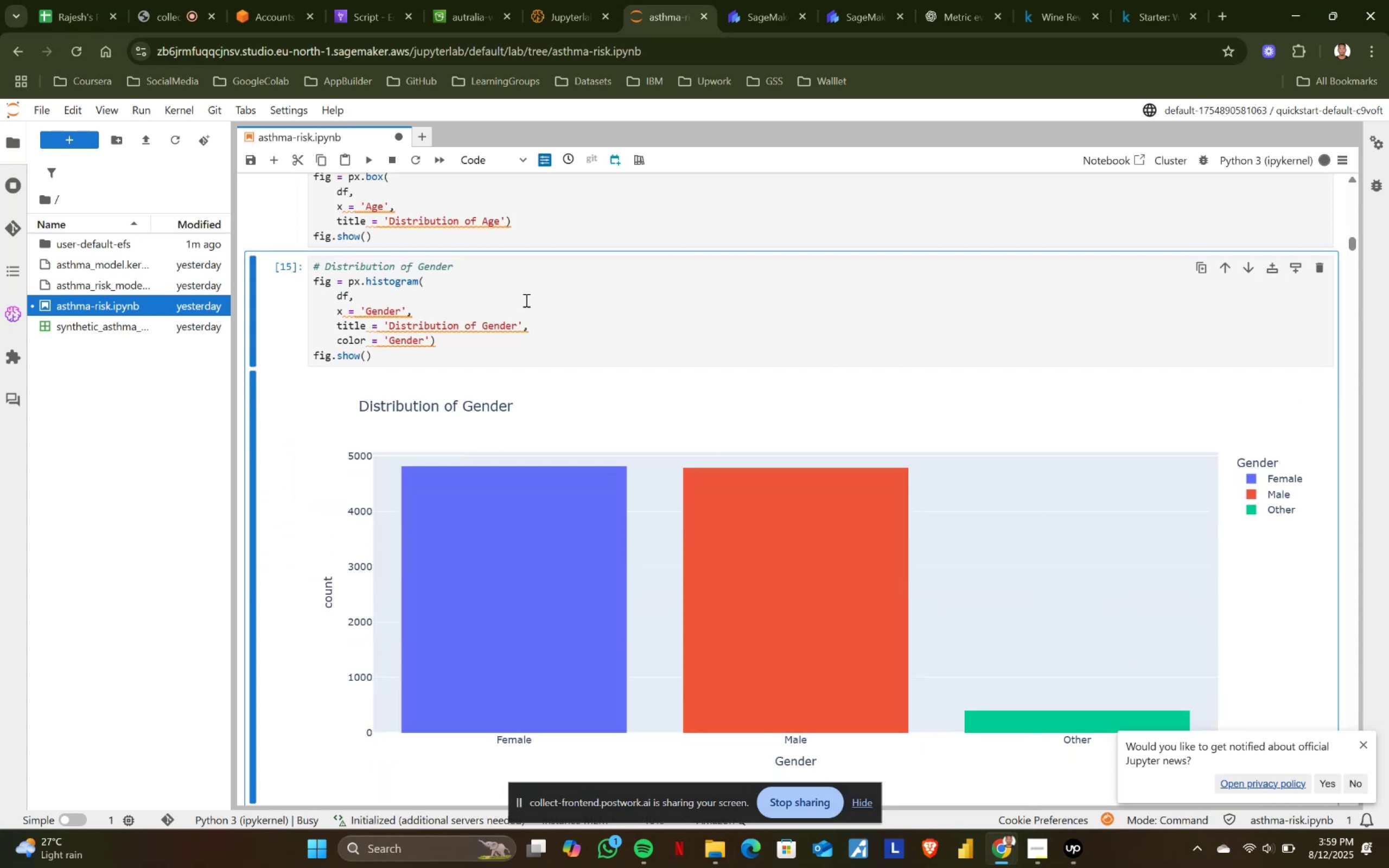 
key(Shift+ShiftRight)
 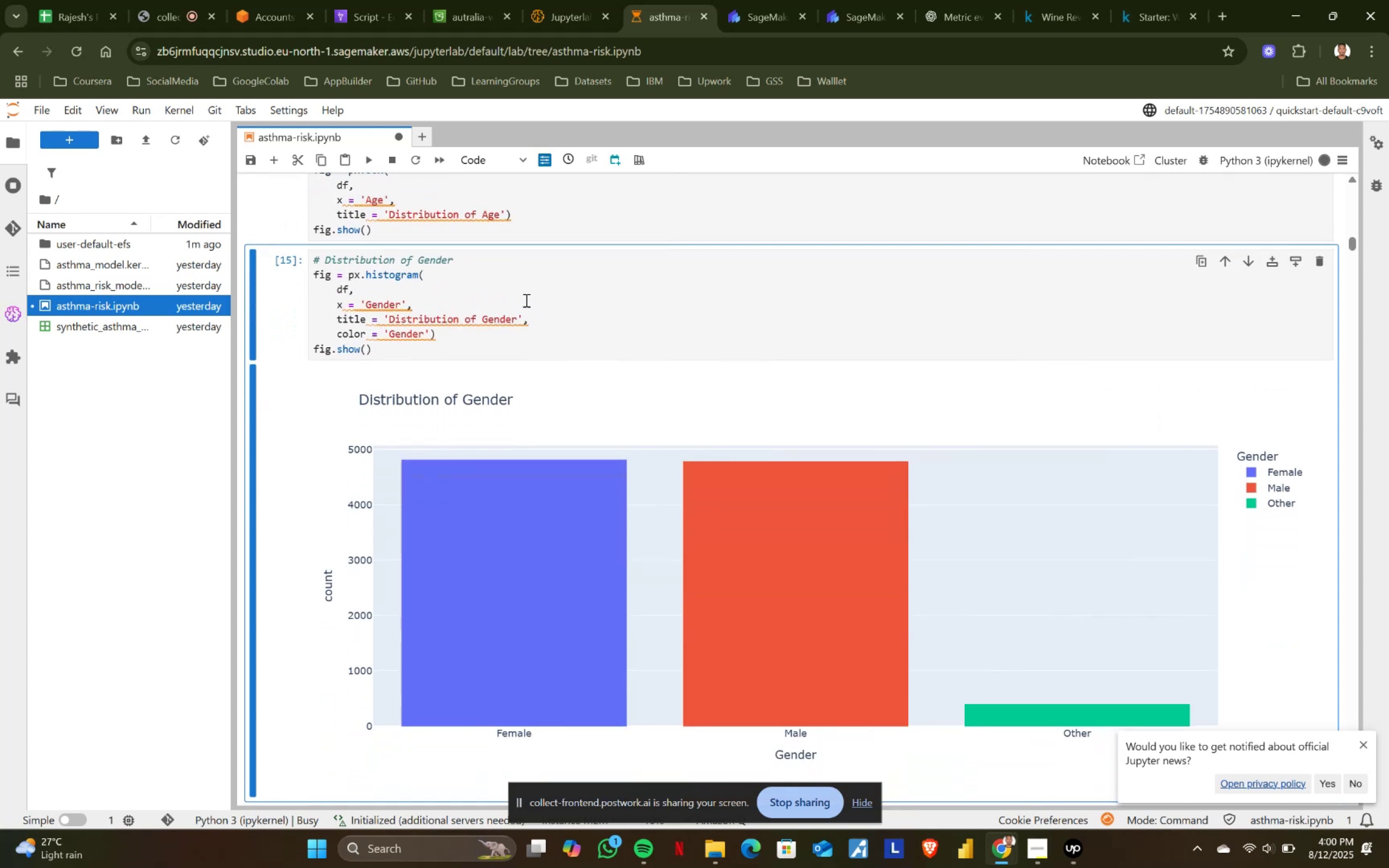 
key(Shift+Enter)
 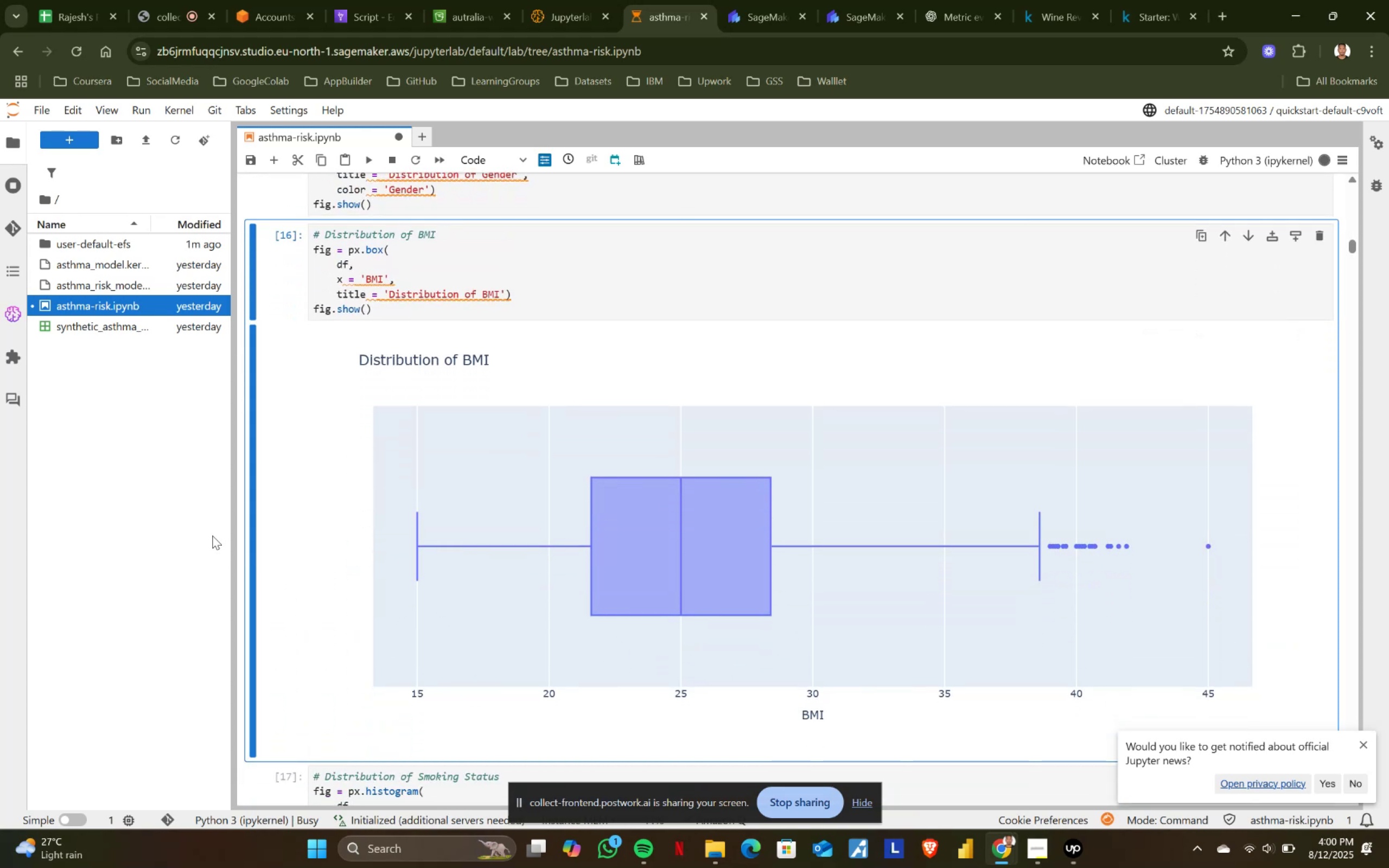 
wait(6.01)
 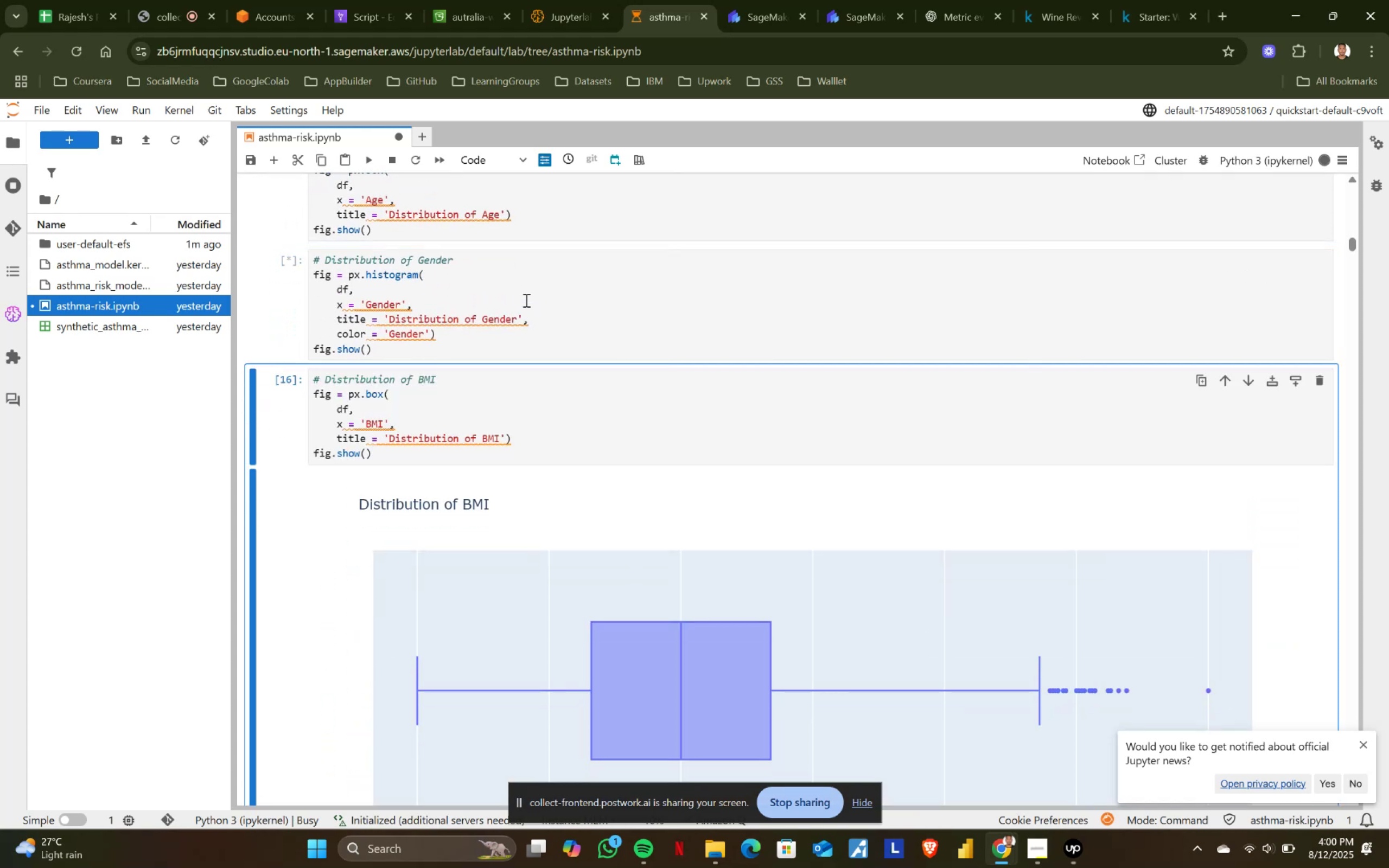 
left_click([212, 535])
 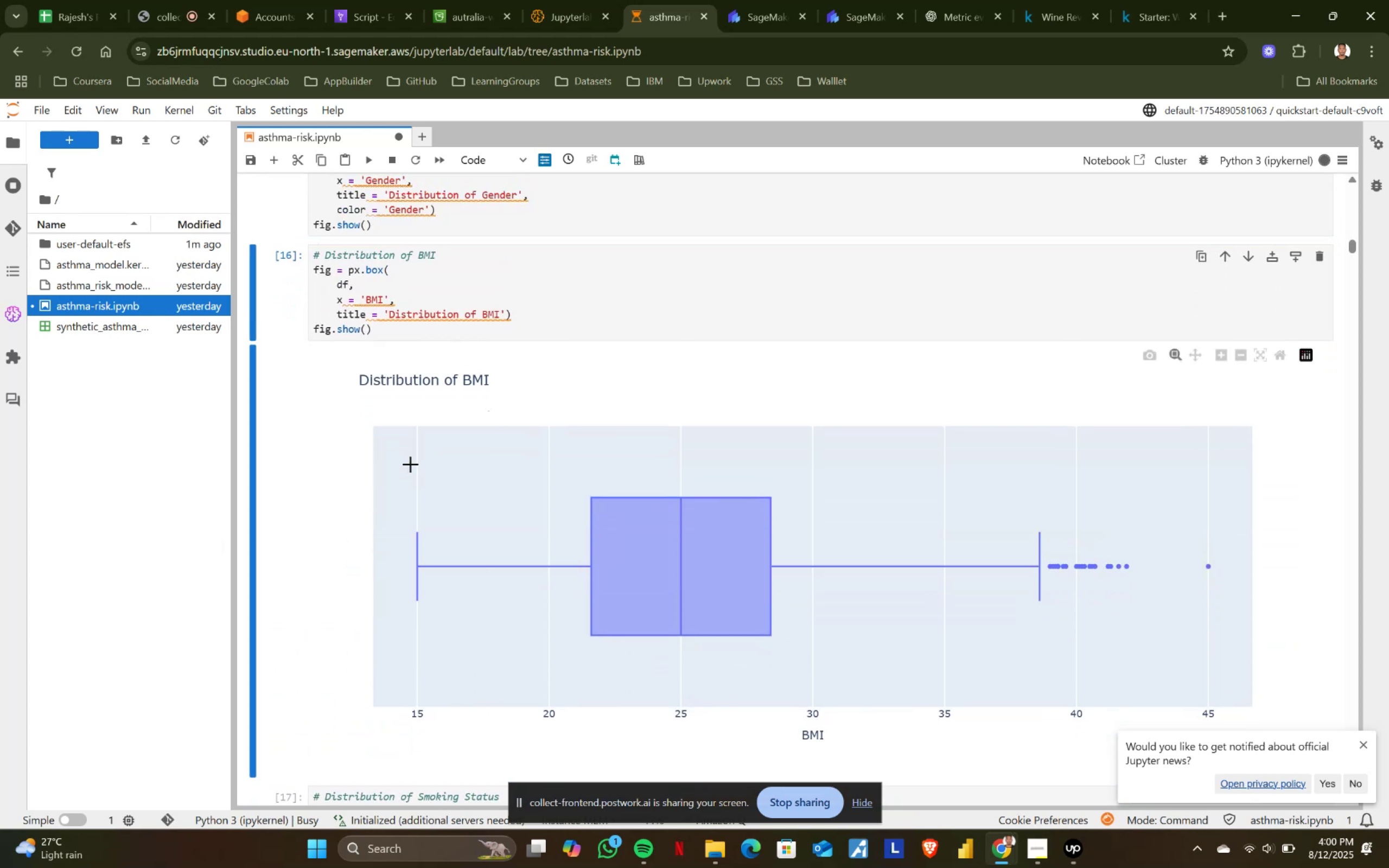 
key(Shift+ShiftRight)
 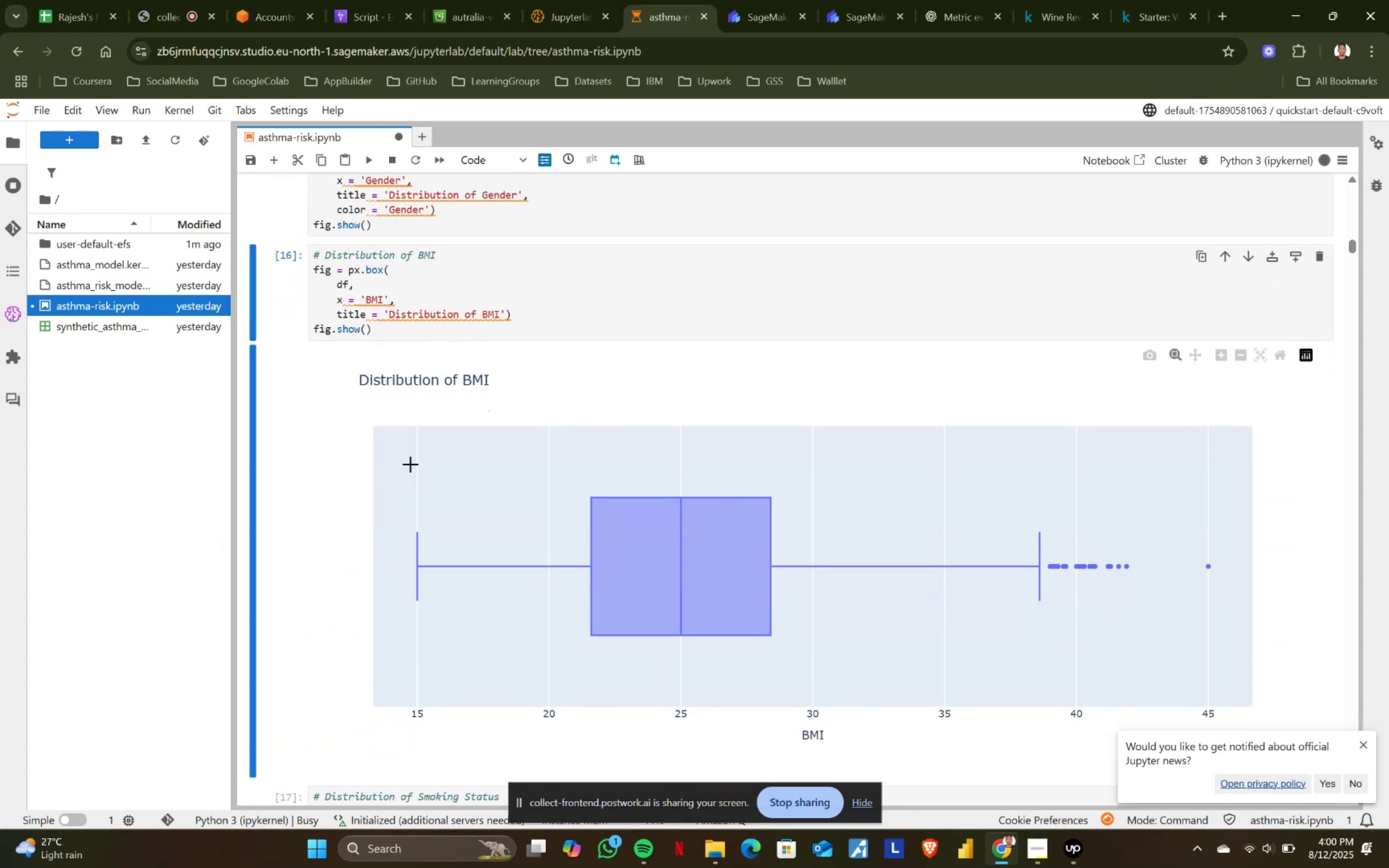 
key(Shift+Enter)
 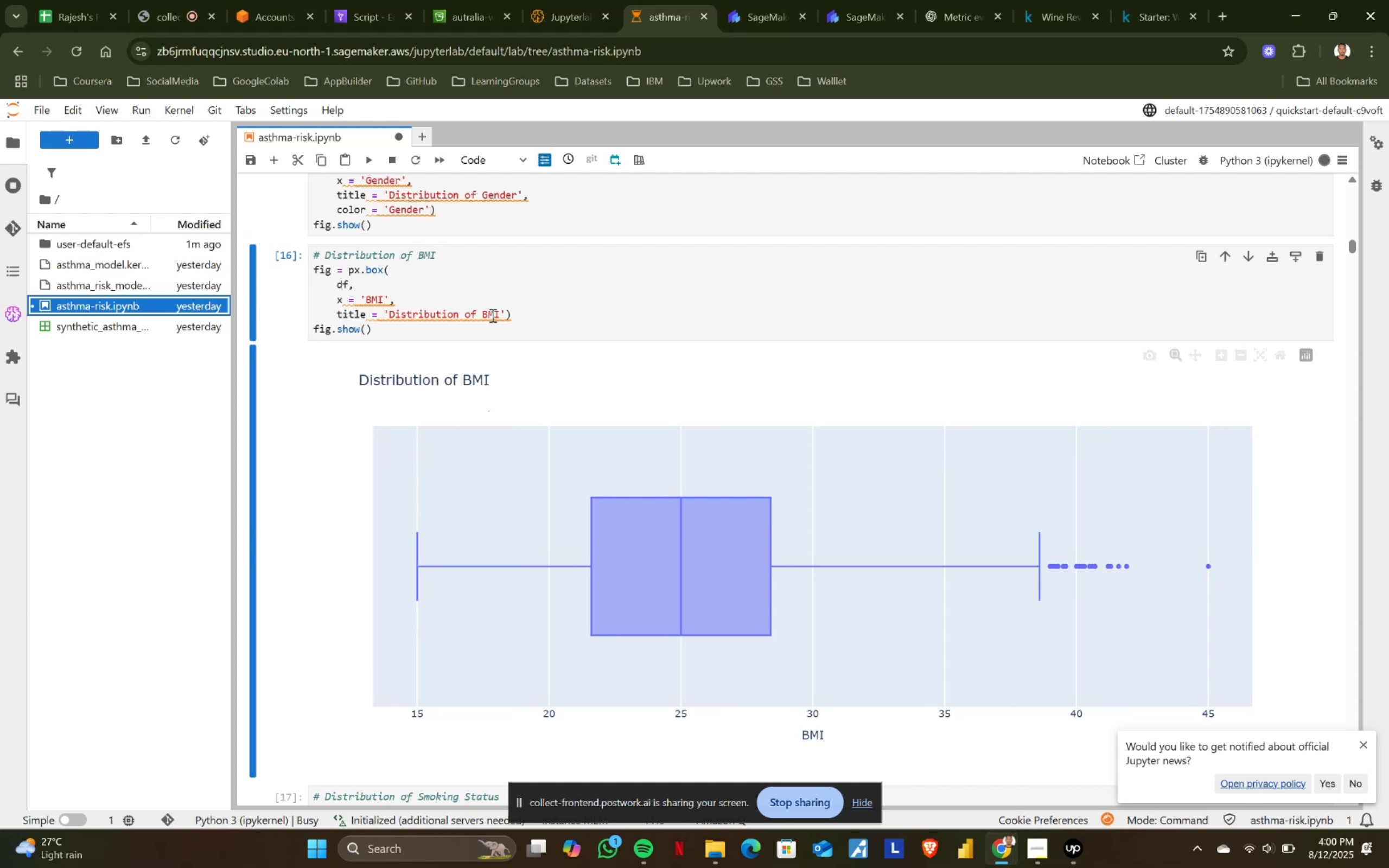 
left_click([492, 302])
 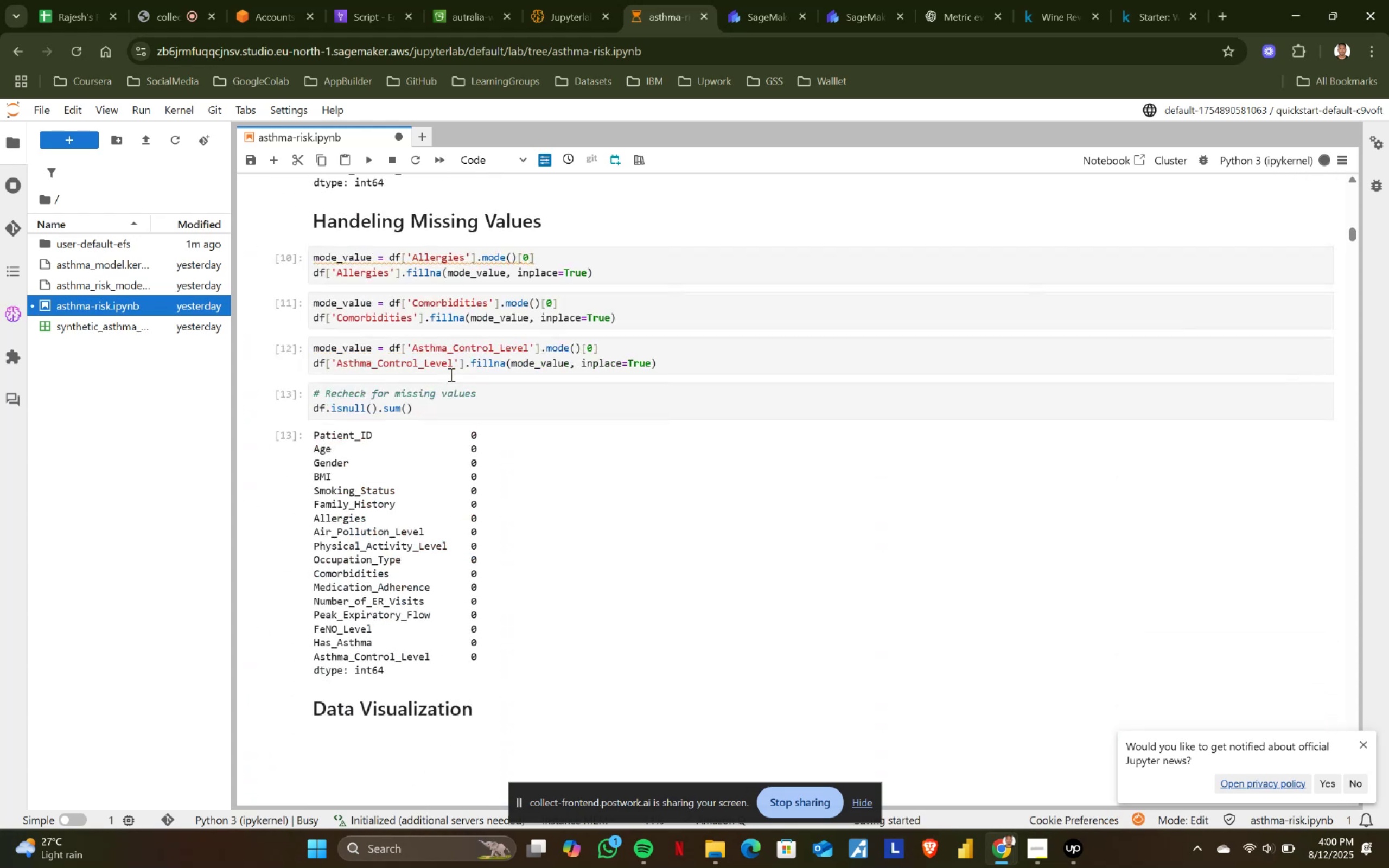 
wait(5.16)
 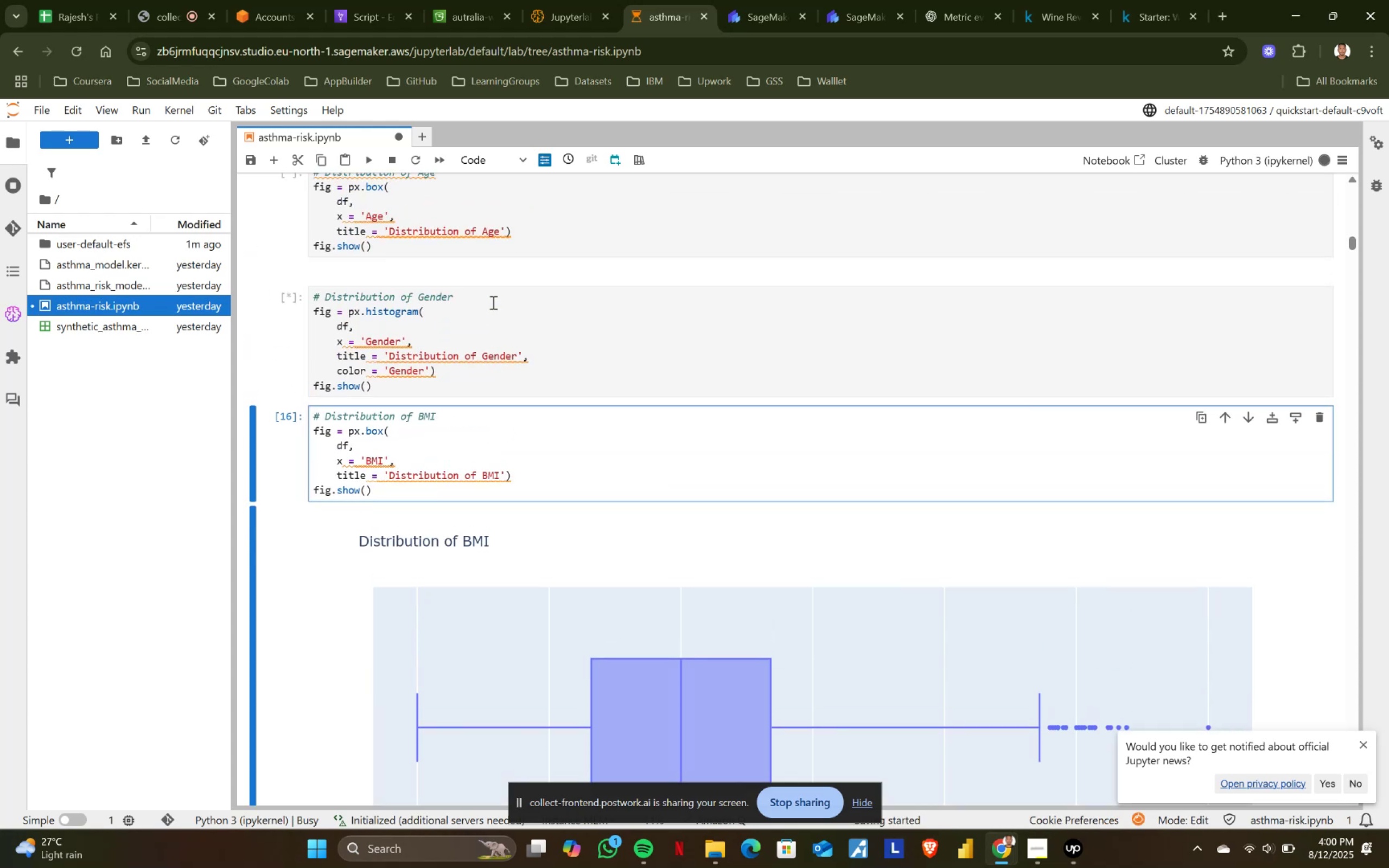 
left_click([450, 374])
 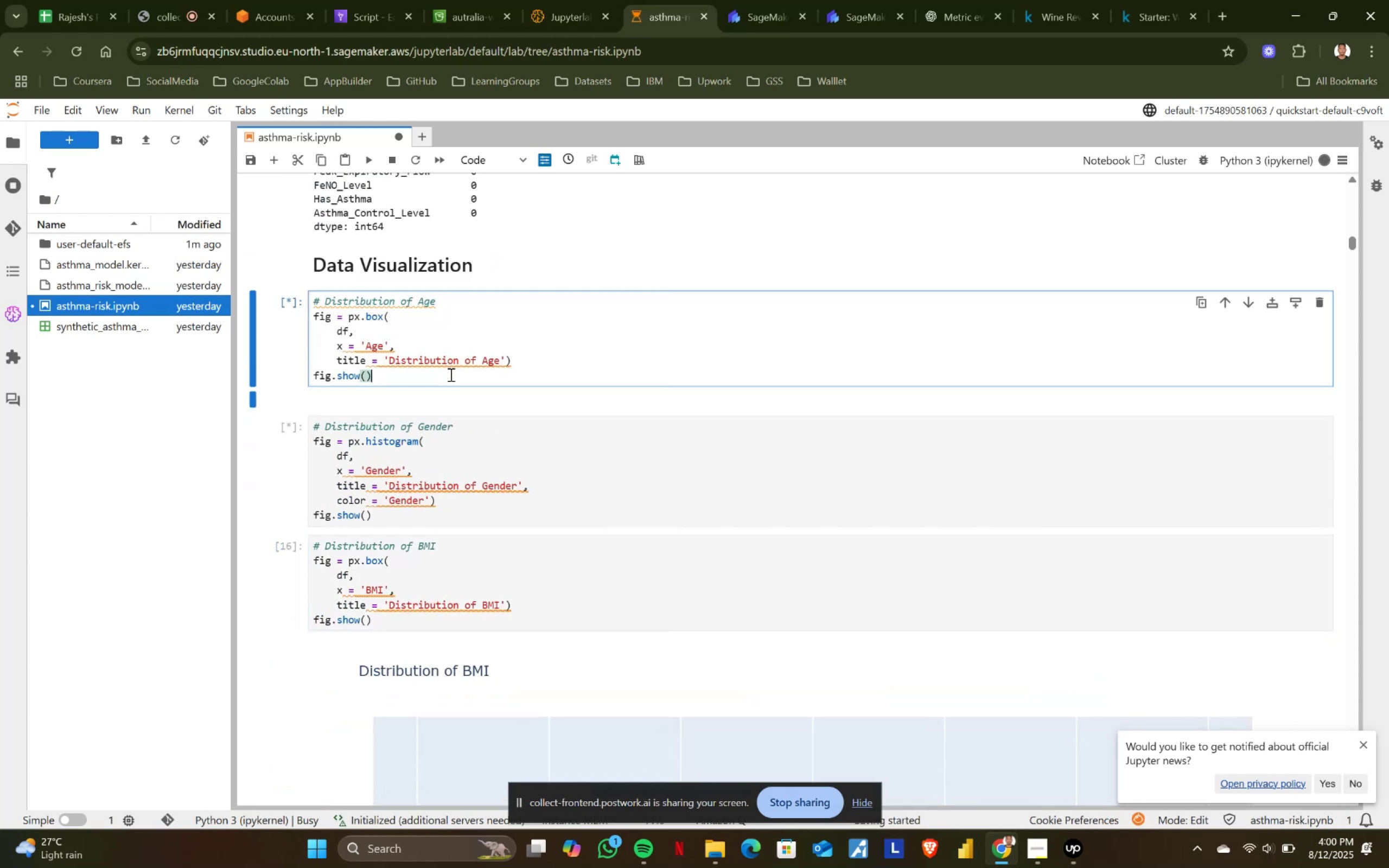 
key(Shift+ShiftRight)
 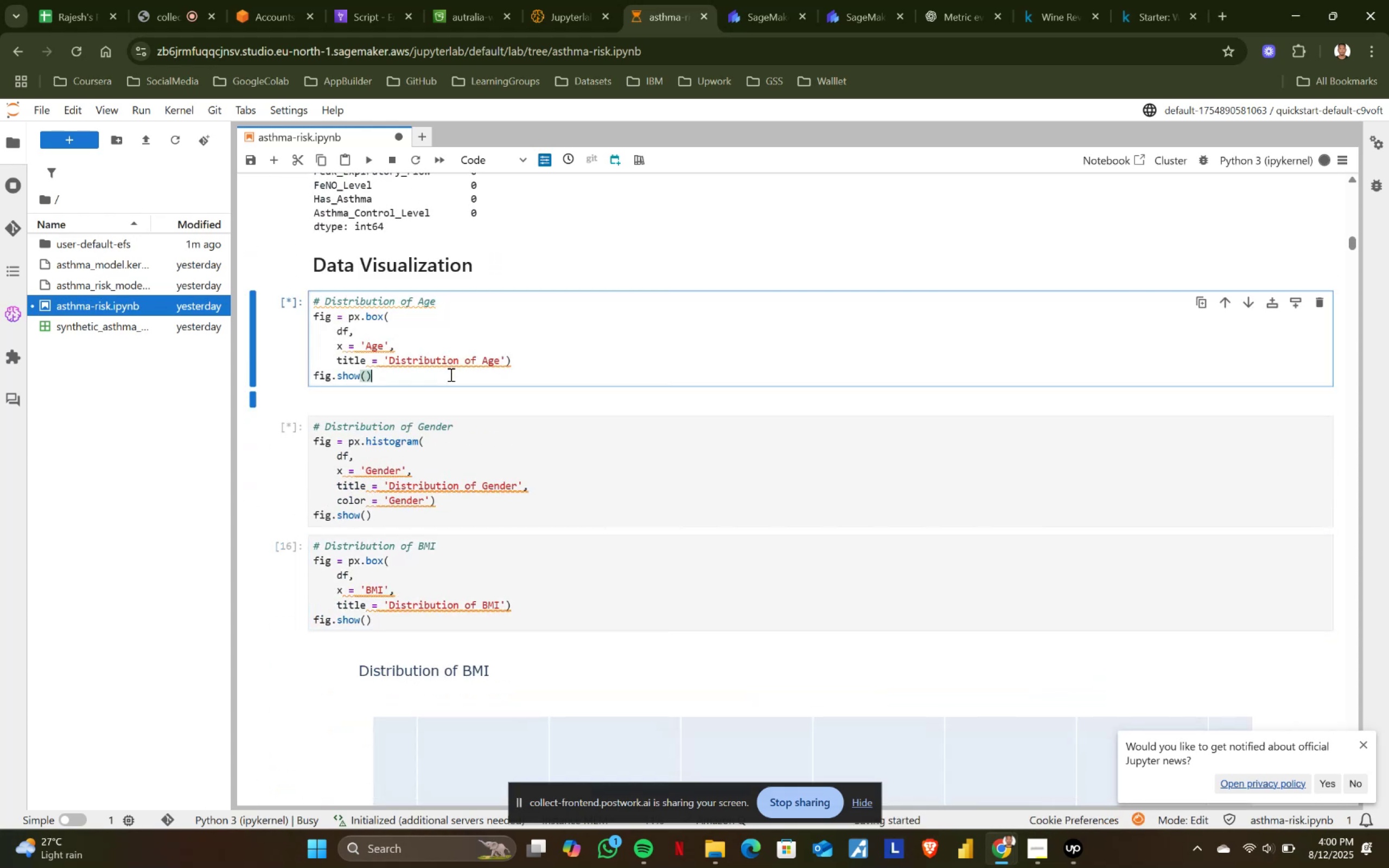 
key(Shift+Enter)
 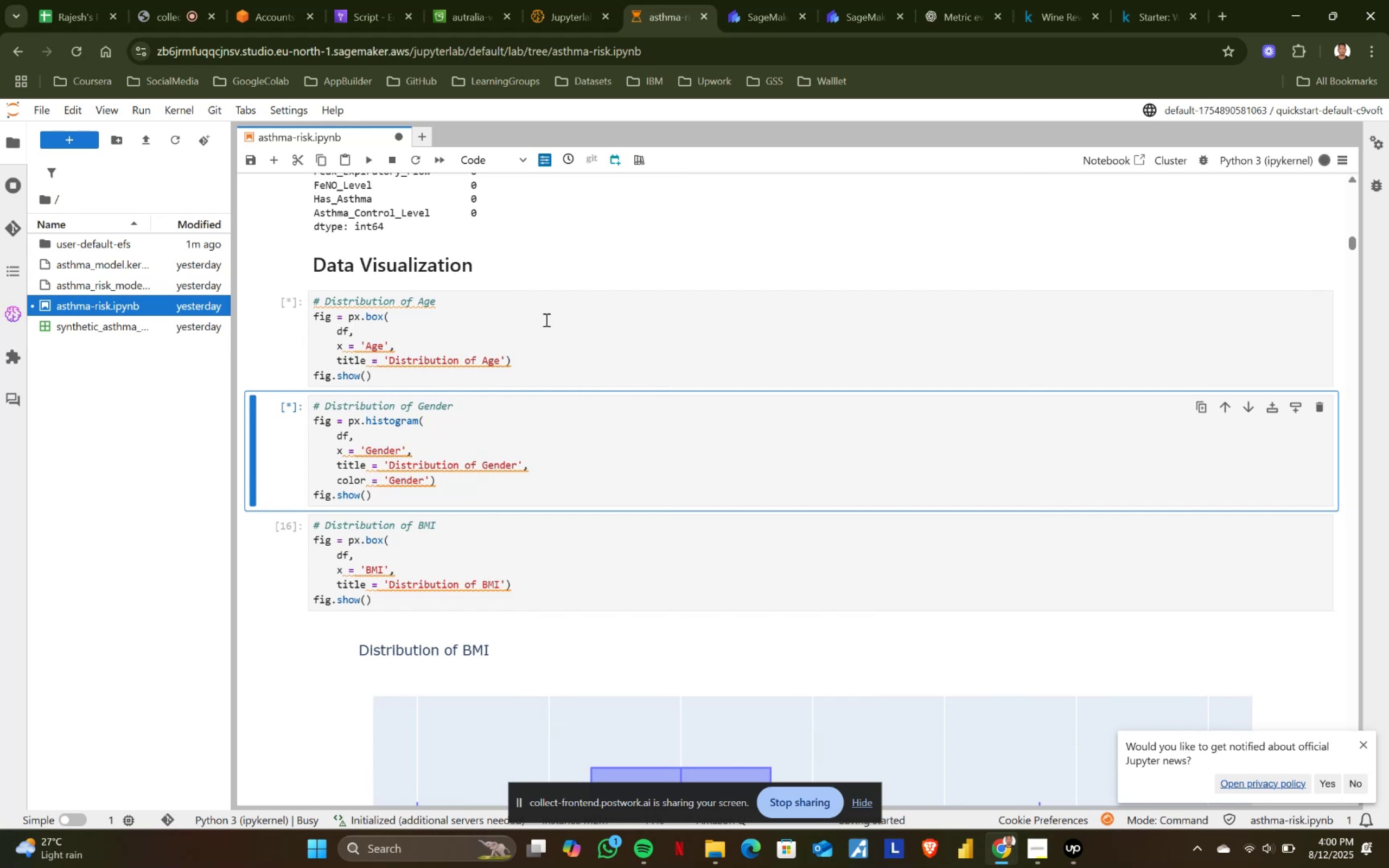 
wait(13.06)
 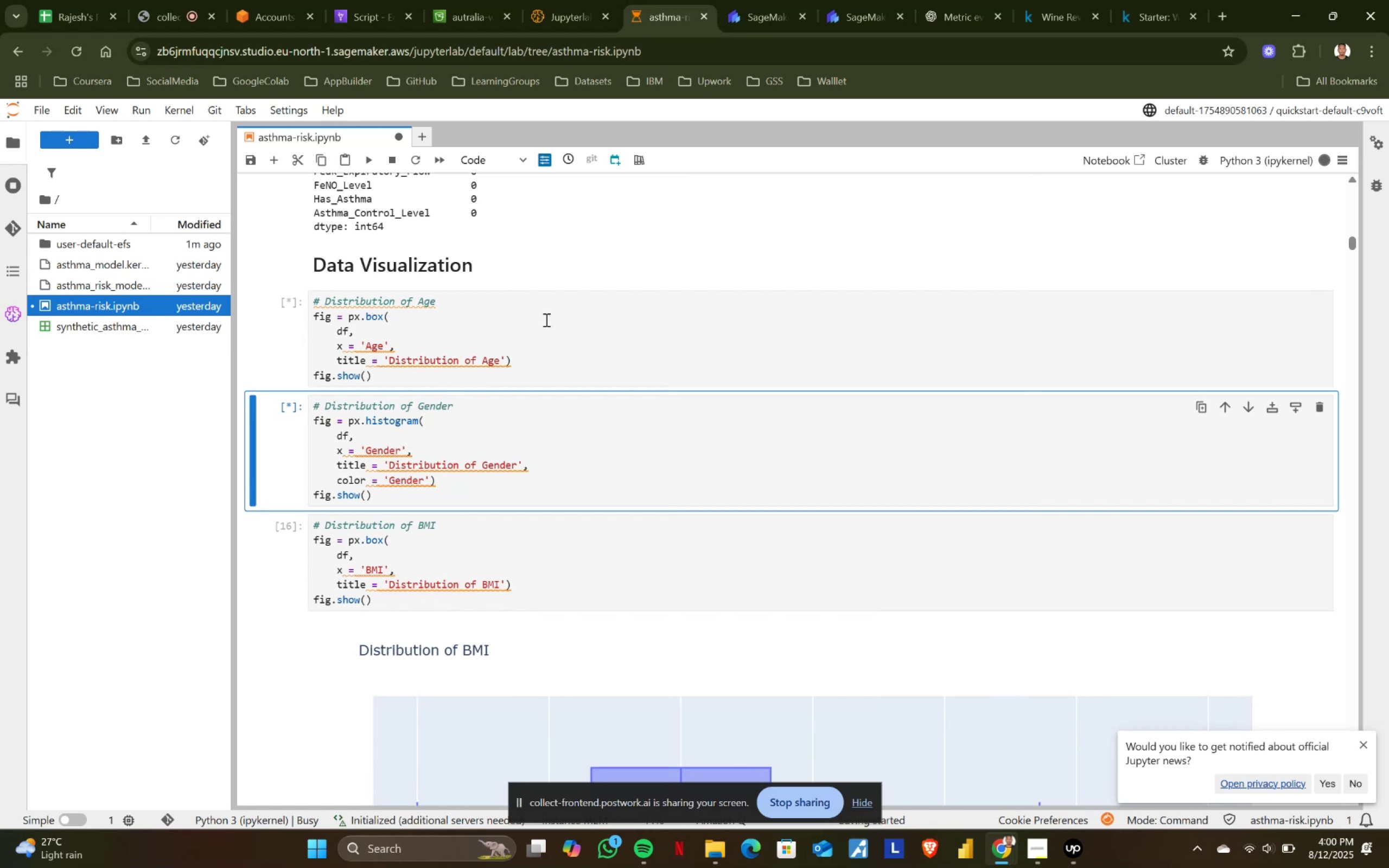 
key(Shift+ShiftRight)
 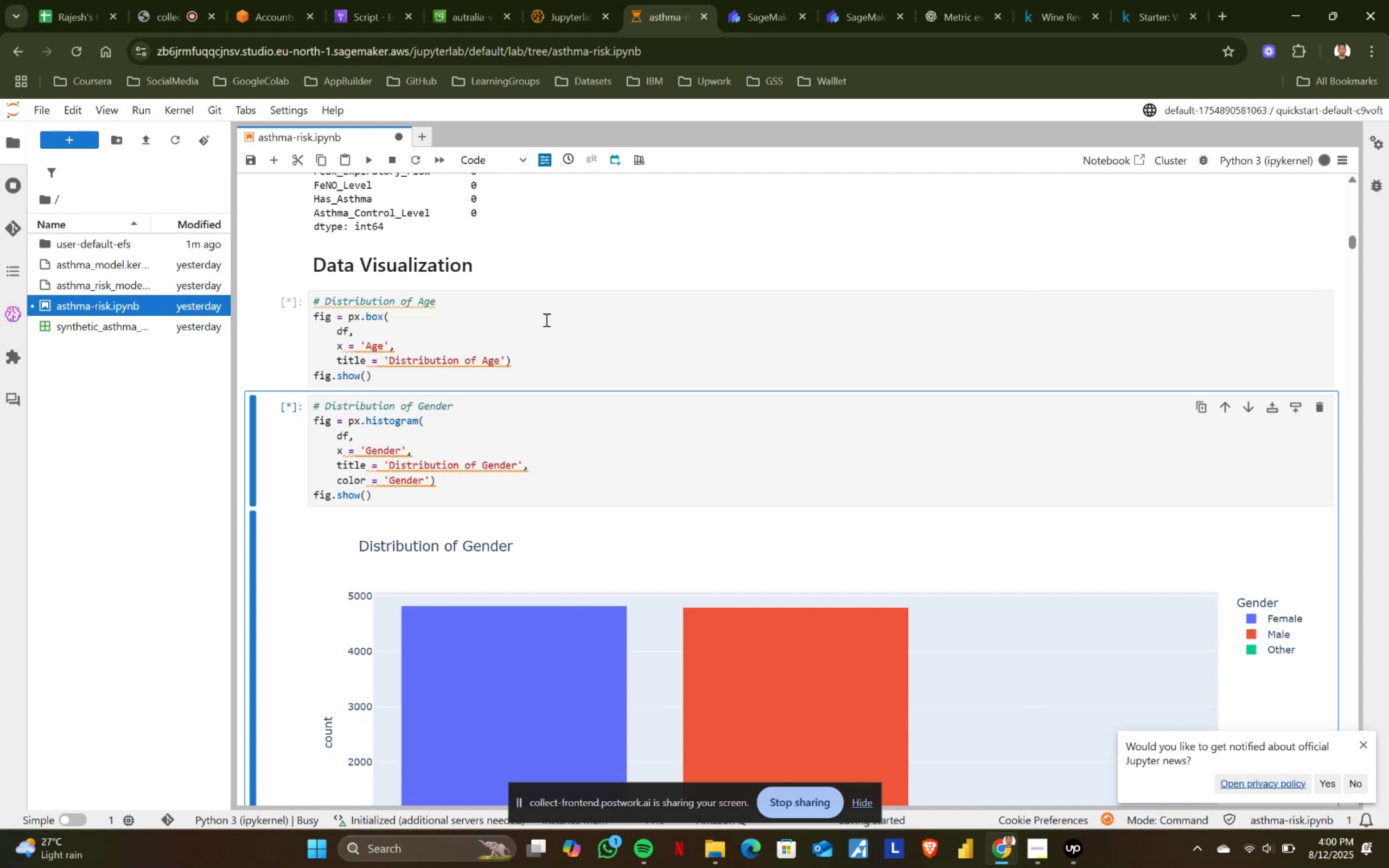 
key(Shift+Enter)
 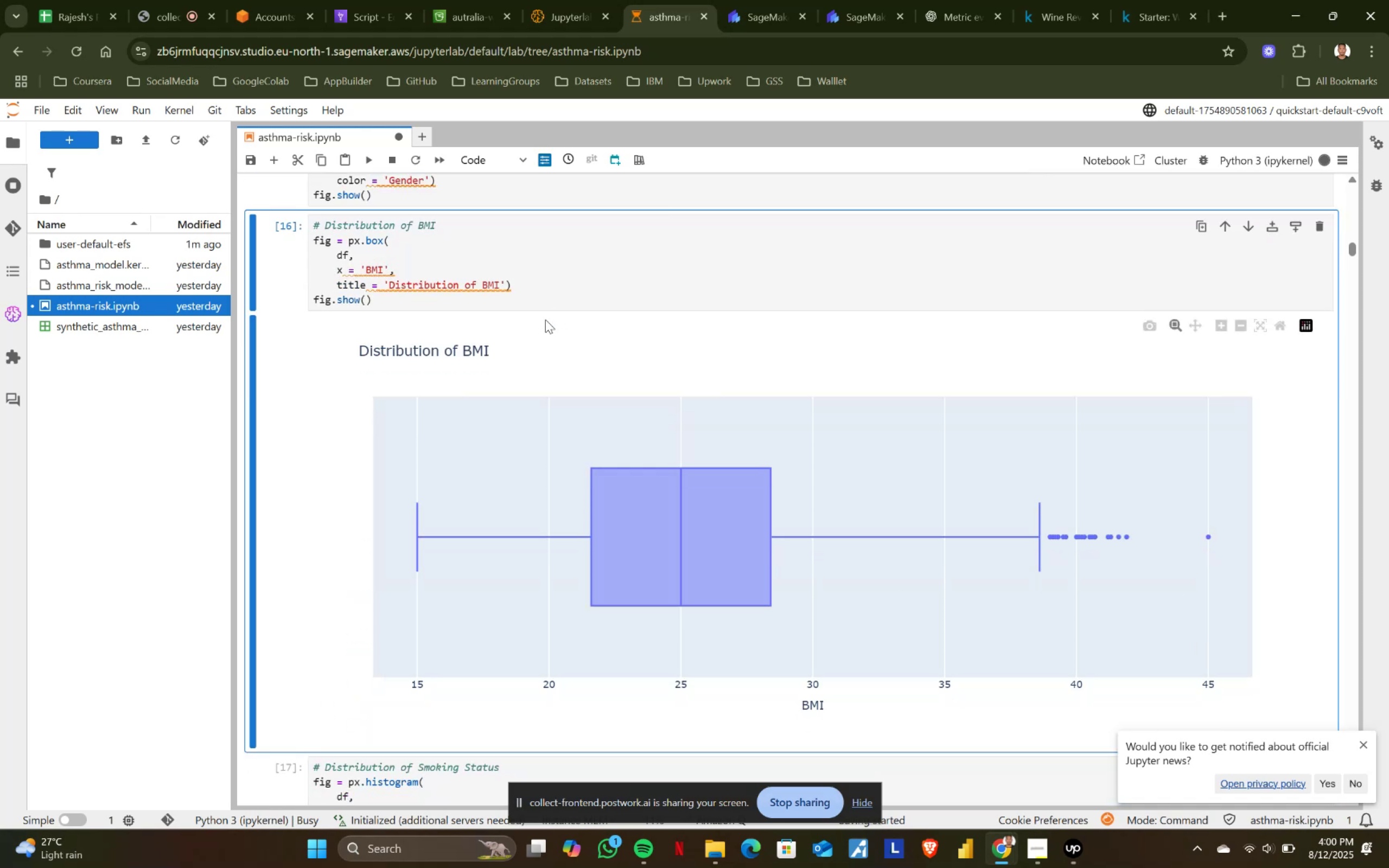 
scroll: coordinate [545, 320], scroll_direction: up, amount: 2.0
 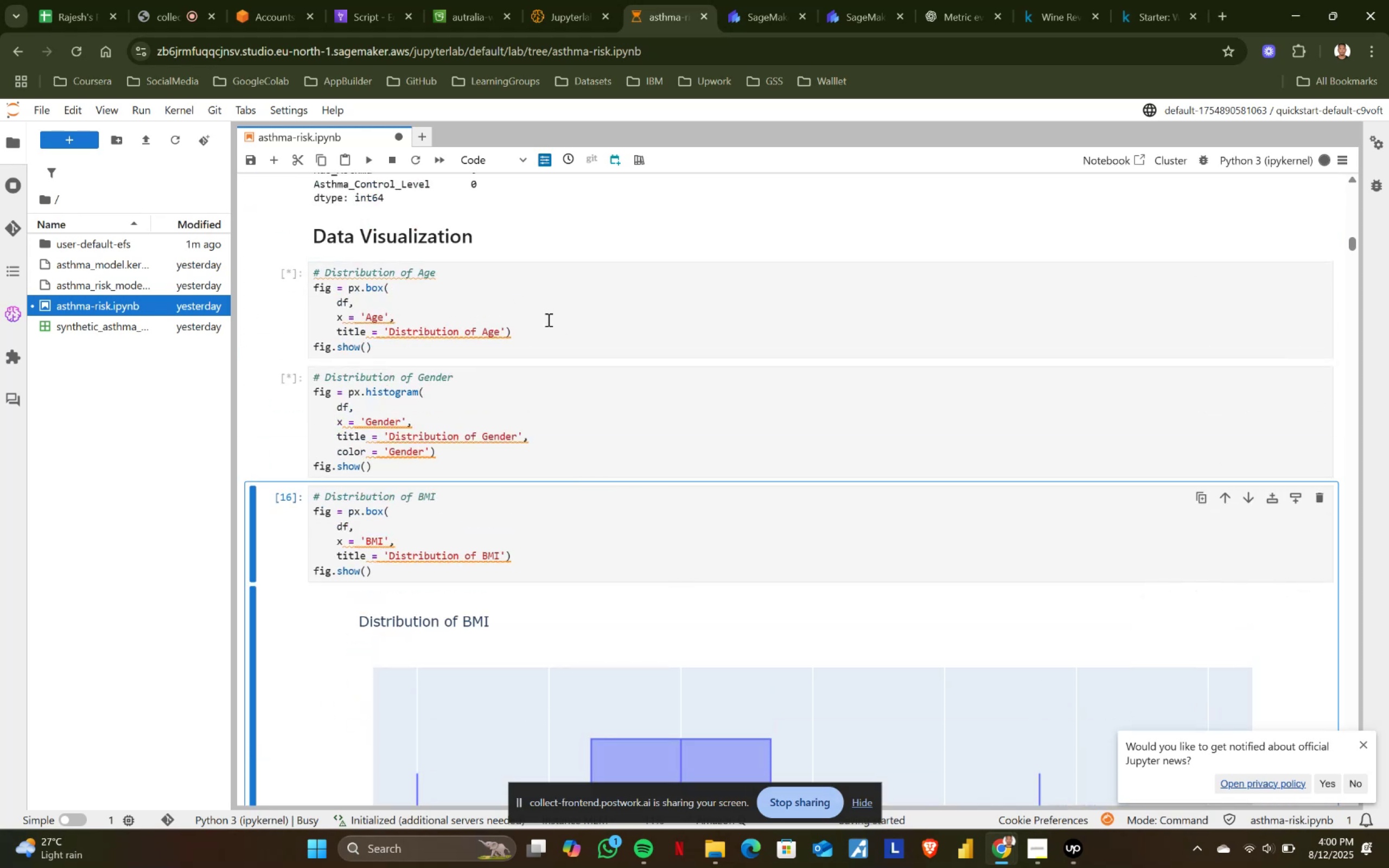 
scroll: coordinate [454, 400], scroll_direction: down, amount: 1.0
 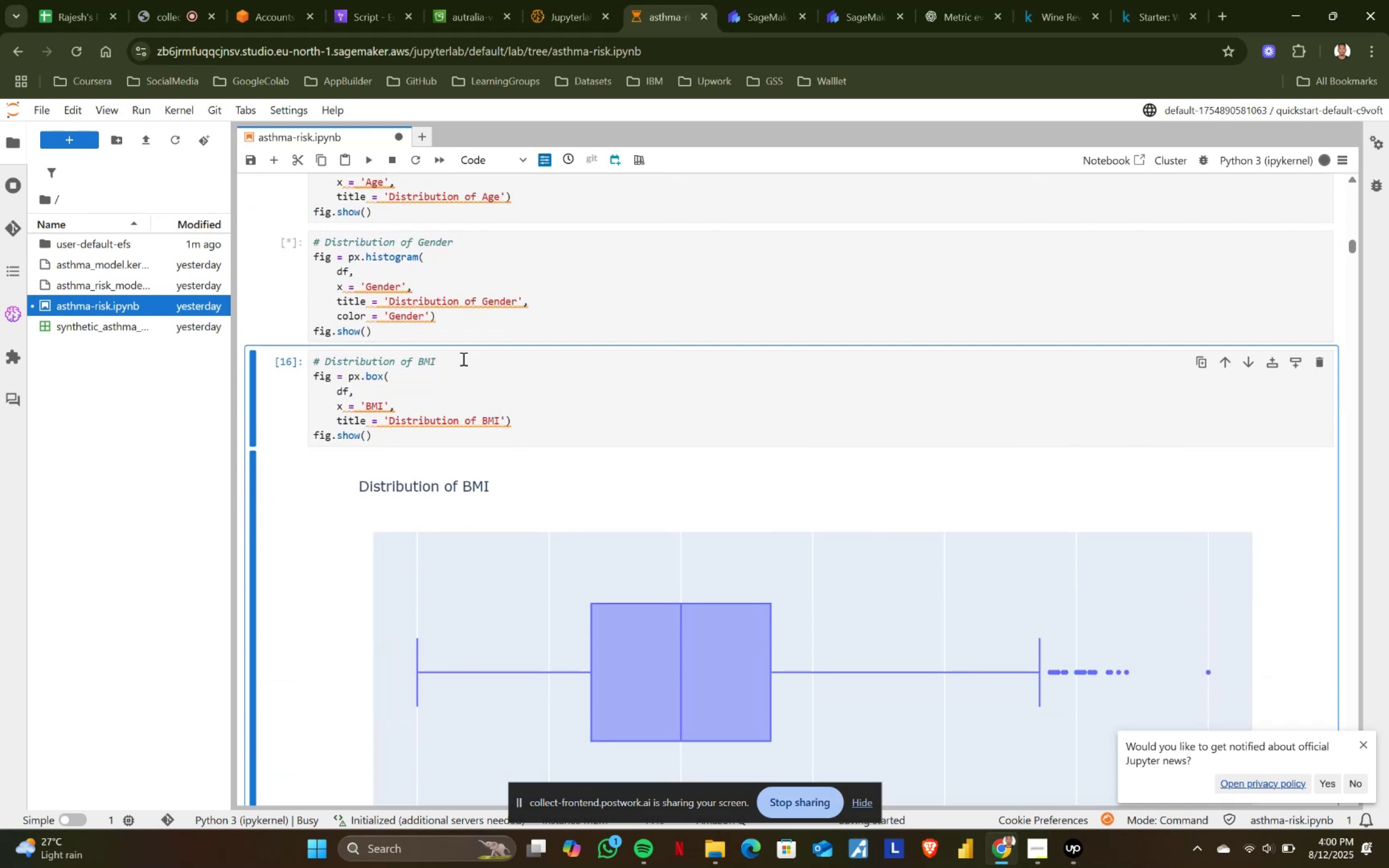 
scroll: coordinate [462, 285], scroll_direction: up, amount: 1.0
 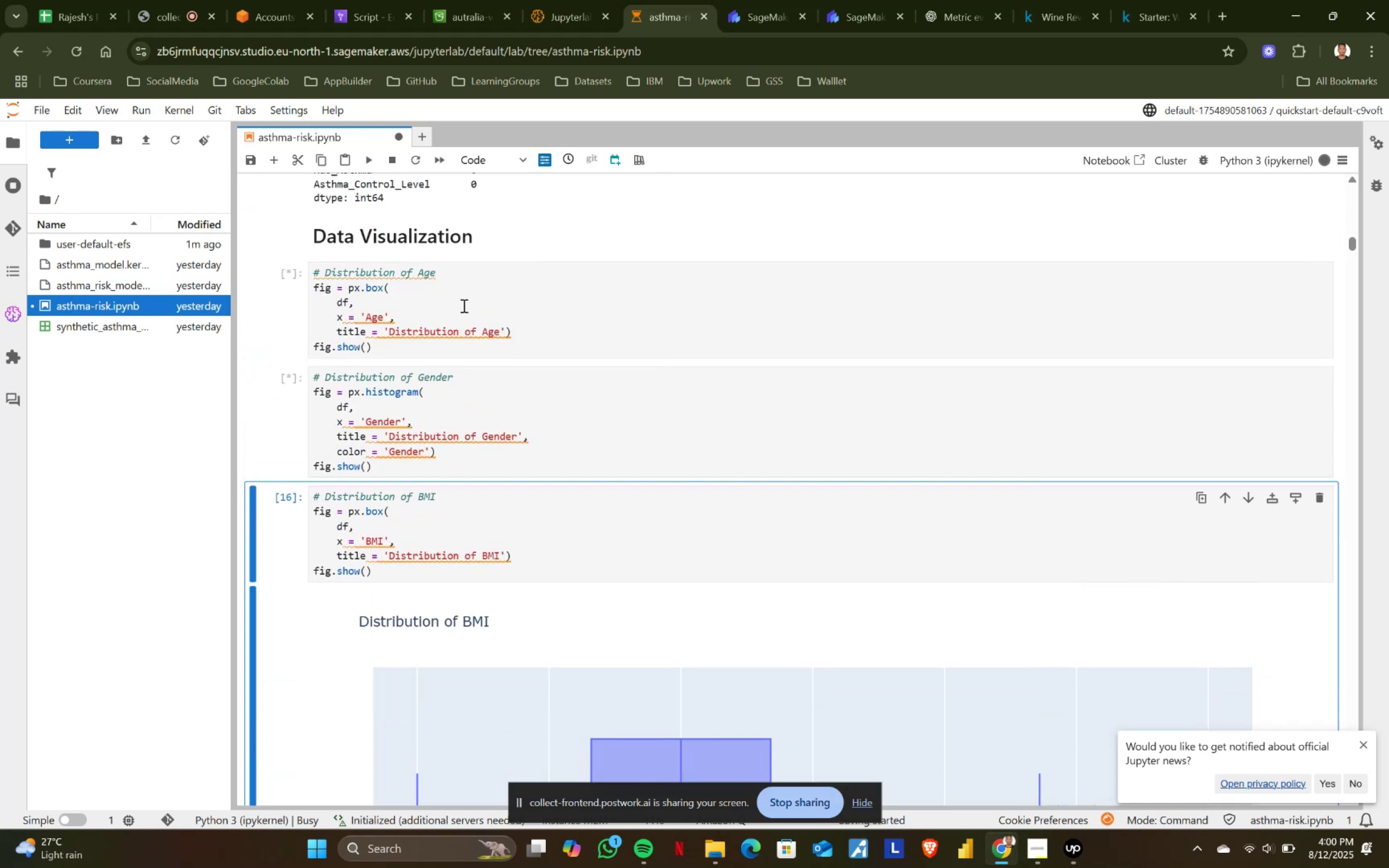 
left_click([463, 305])
 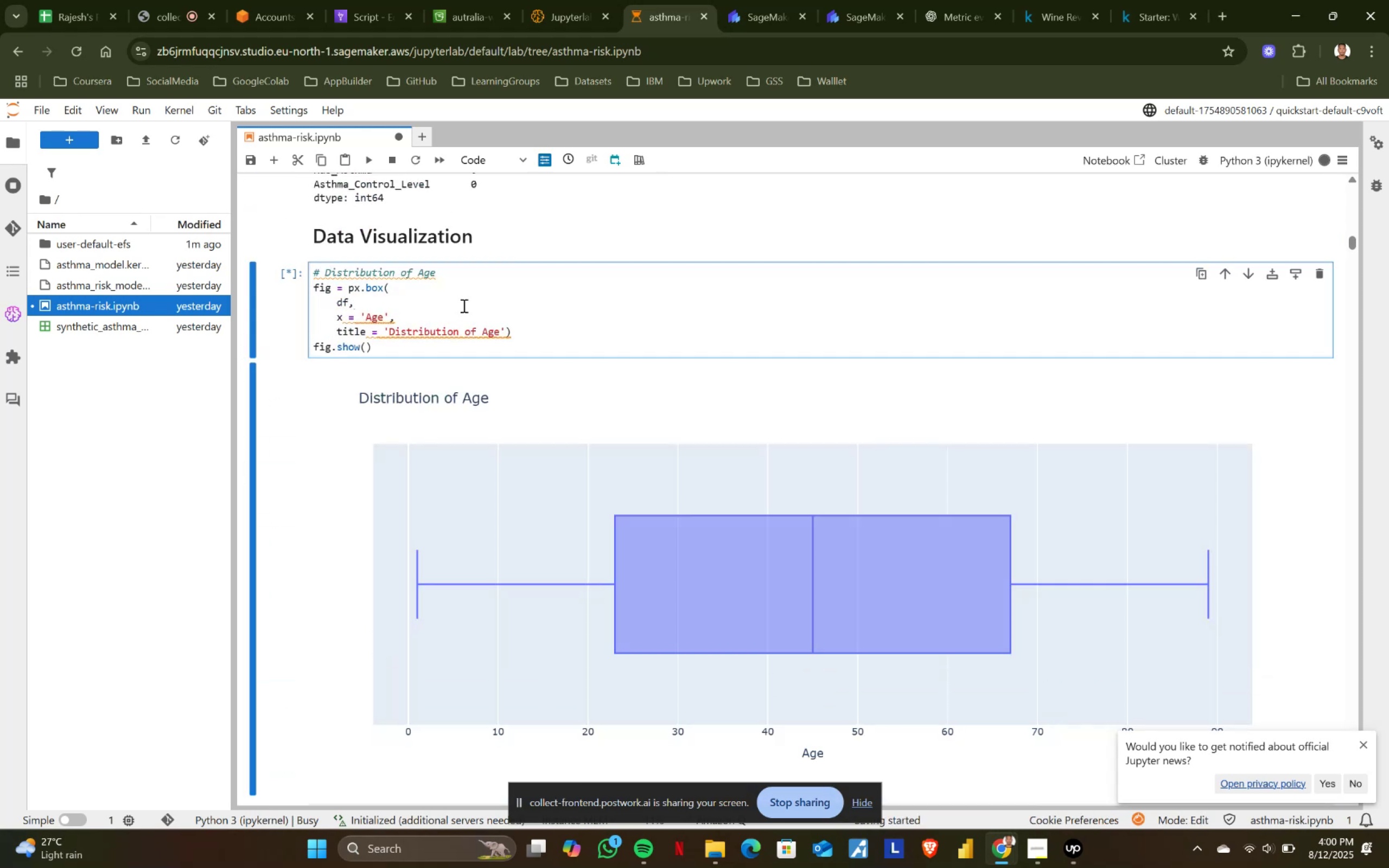 
scroll: coordinate [496, 394], scroll_direction: down, amount: 4.0
 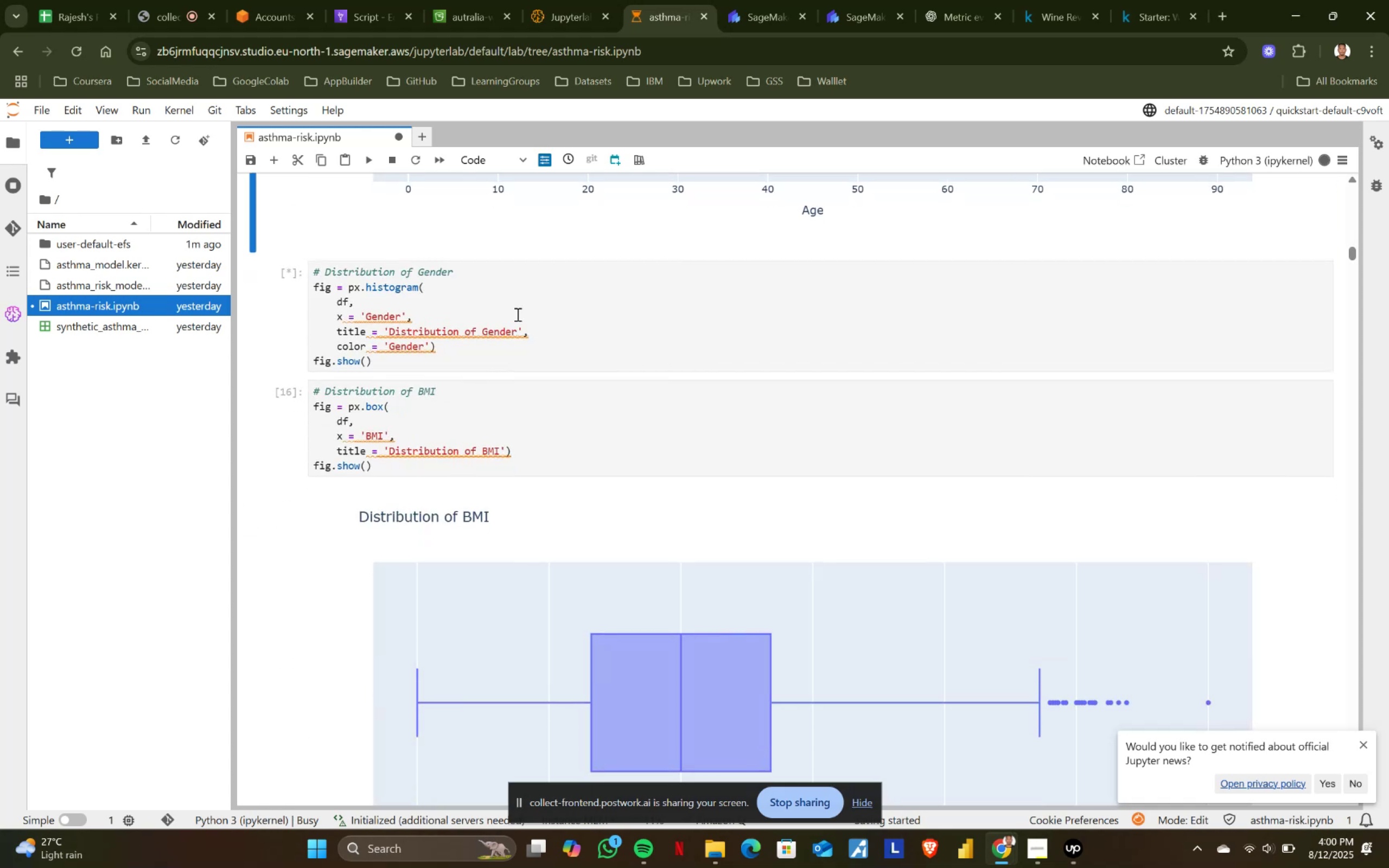 
left_click([520, 298])
 